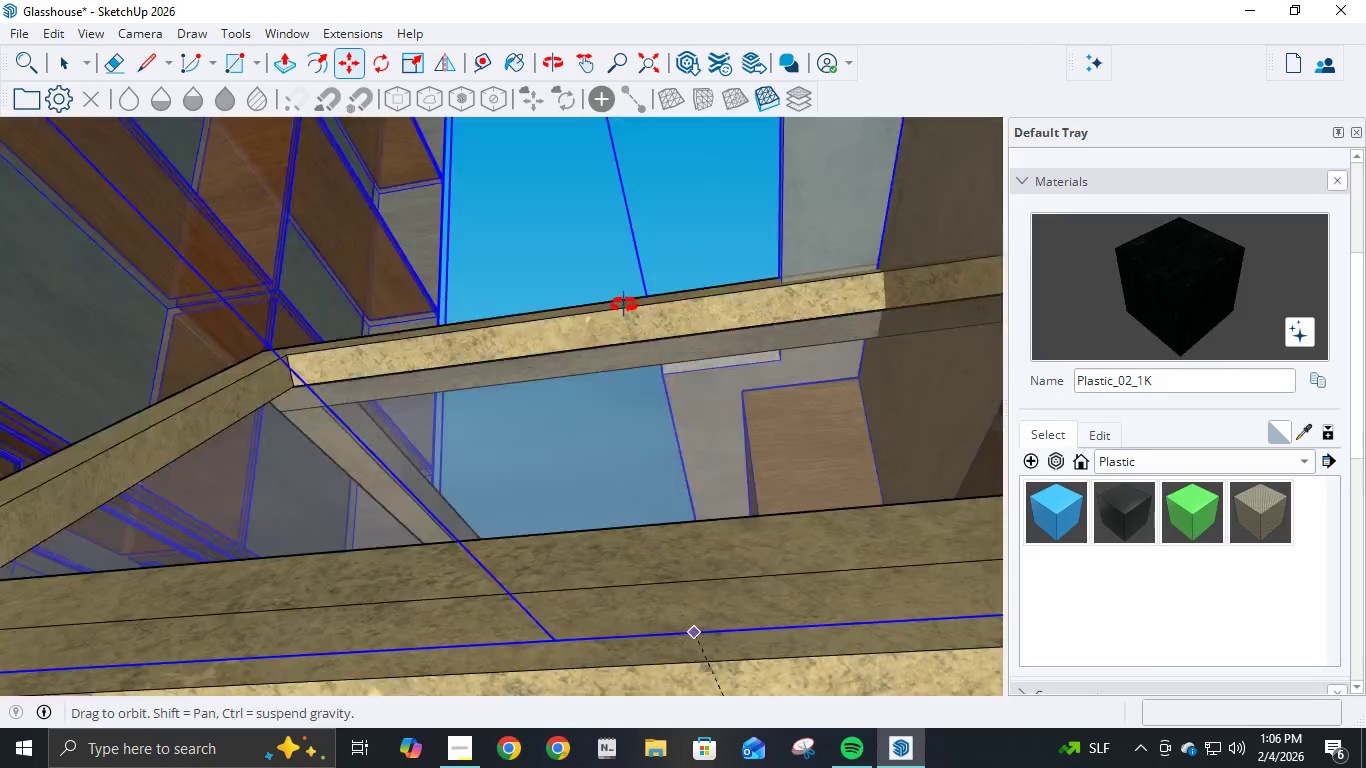 
hold_key(key=ShiftLeft, duration=4.98)
scroll: coordinate [703, 461], scroll_direction: down, amount: 38.0
 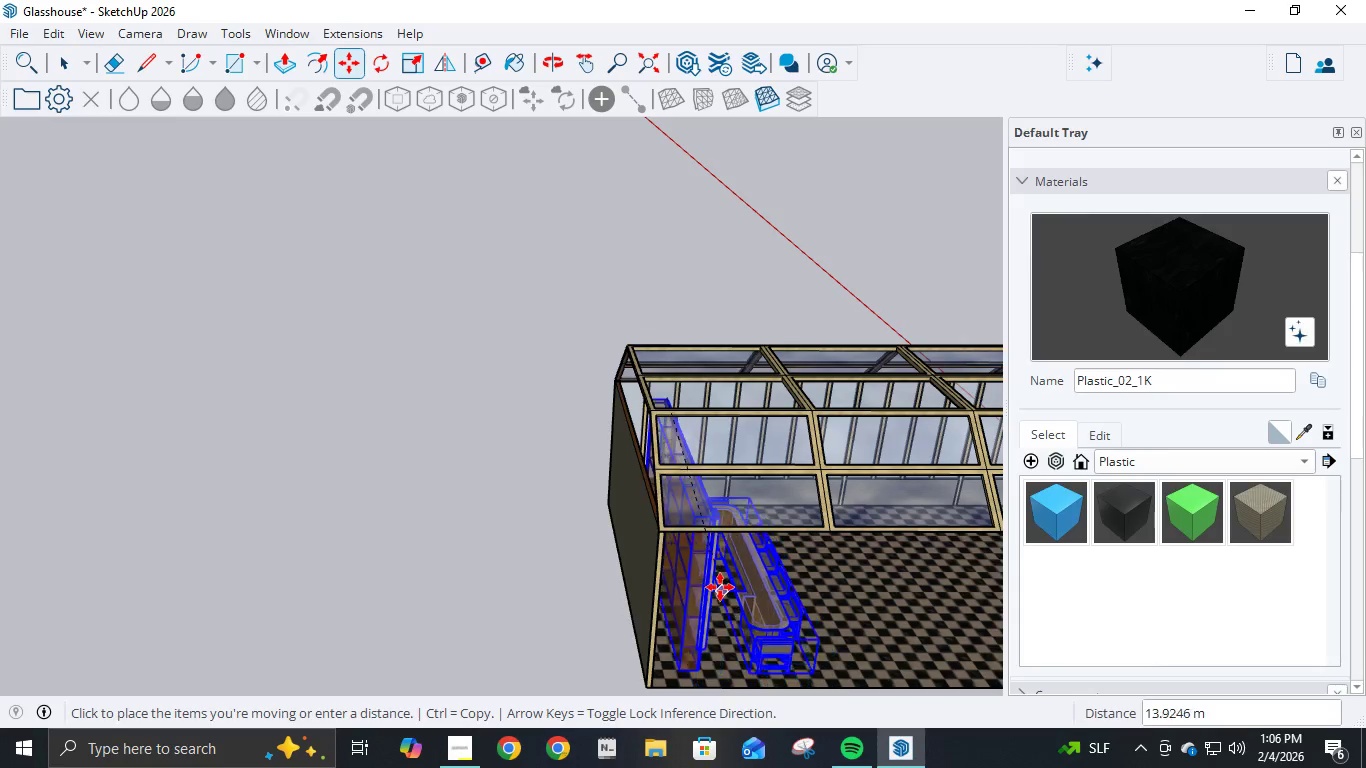 
hold_key(key=ShiftLeft, duration=1.53)
hold_key(key=ShiftLeft, duration=0.98)
scroll: coordinate [626, 569], scroll_direction: up, amount: 27.0
 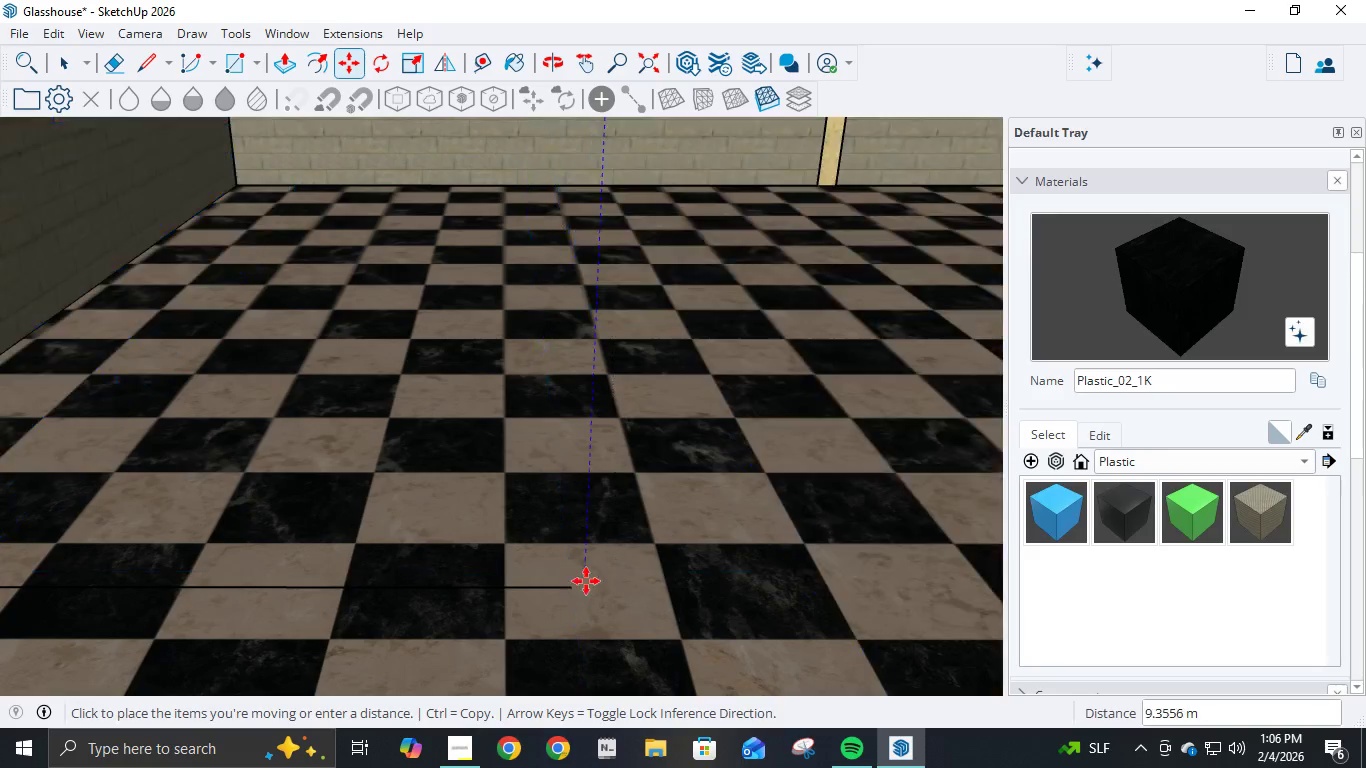 
left_click([572, 585])
 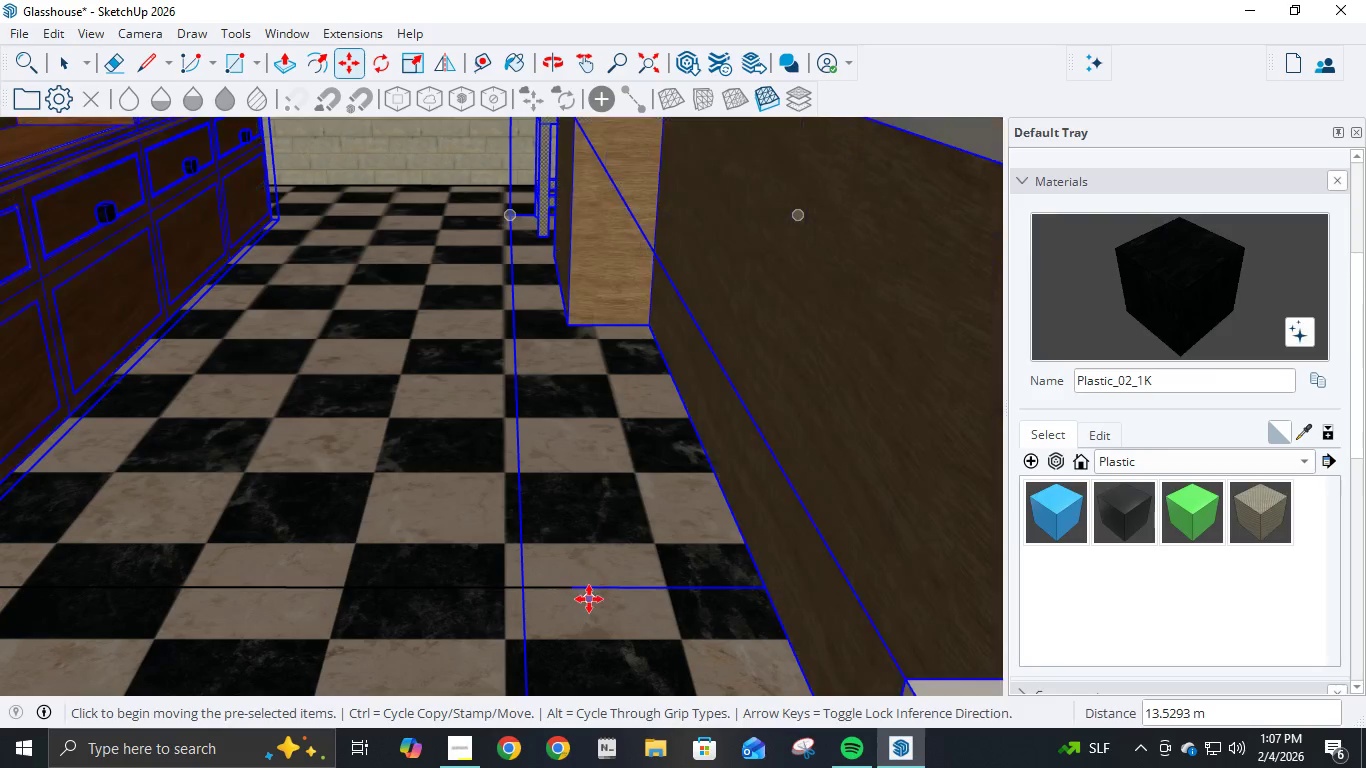 
key(E)
 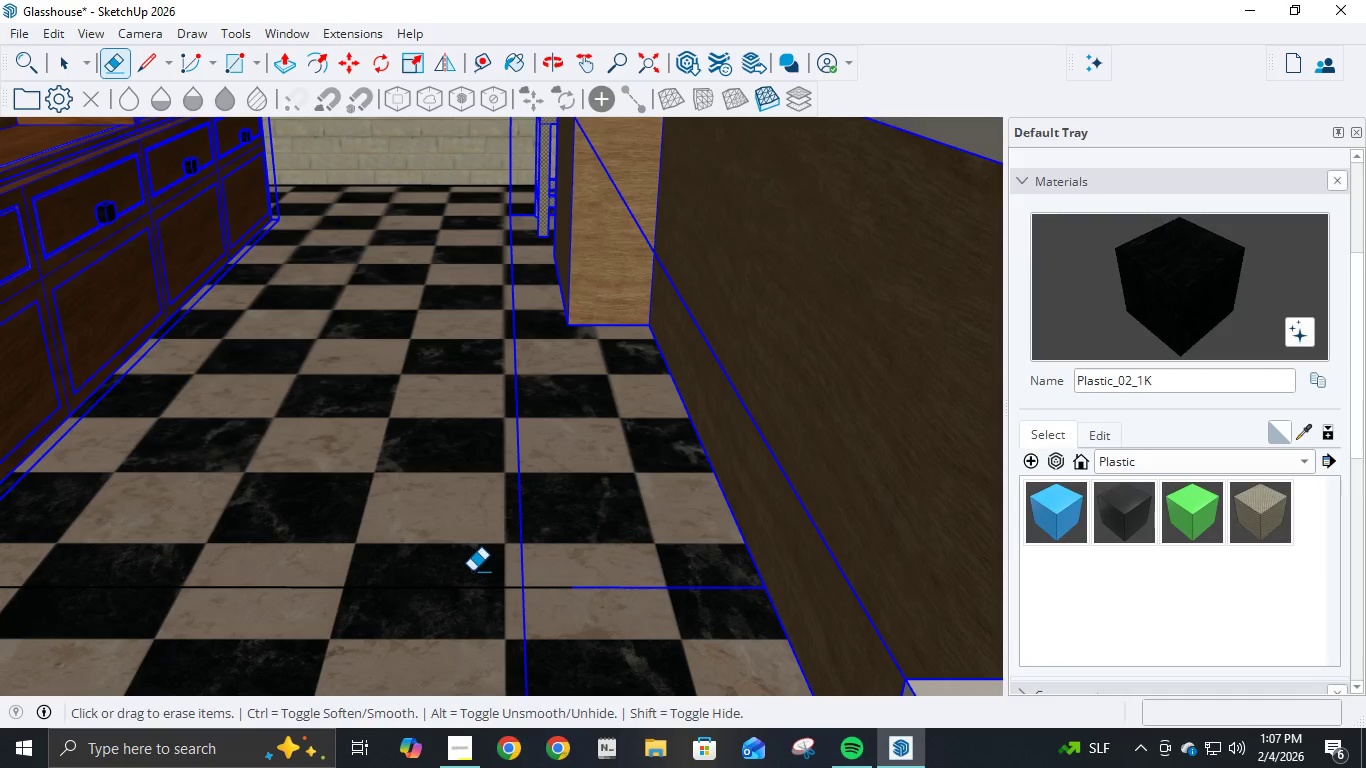 
key(Escape)
 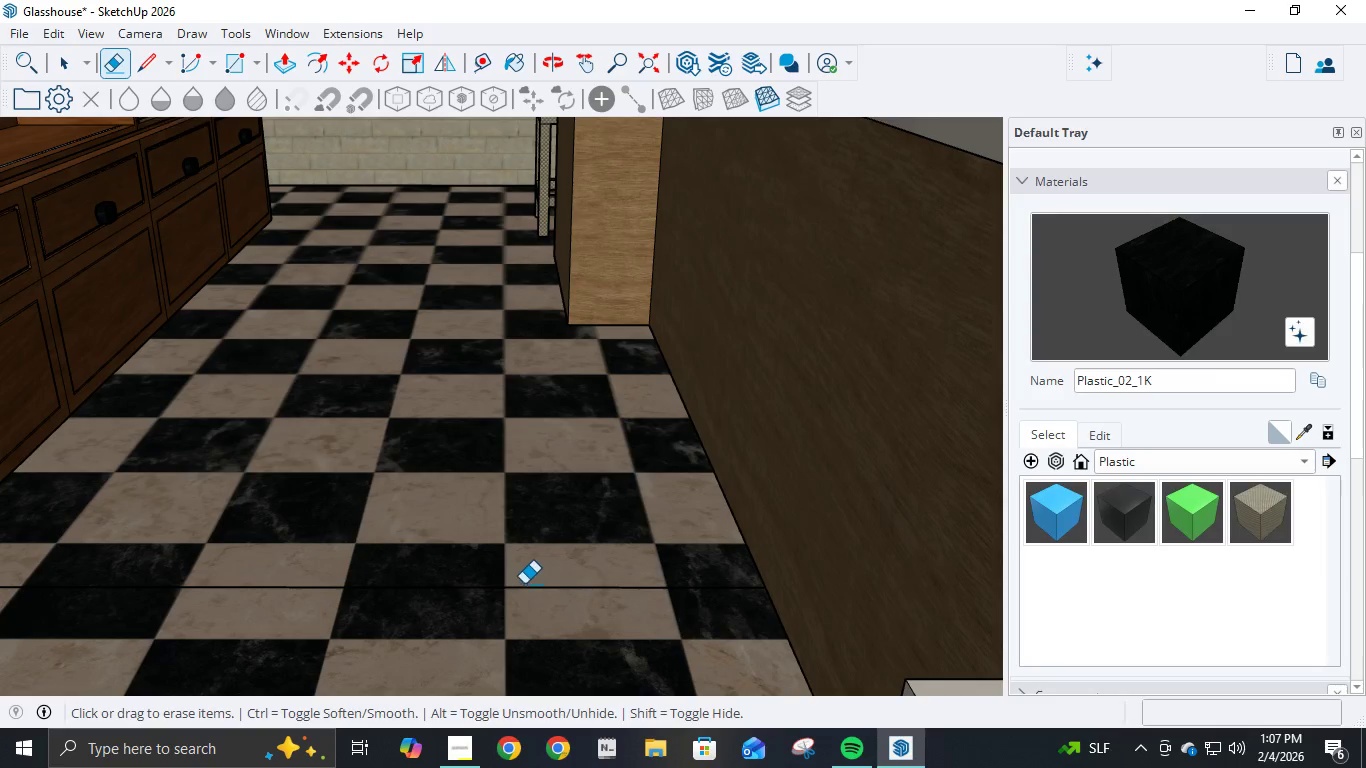 
left_click([524, 584])
 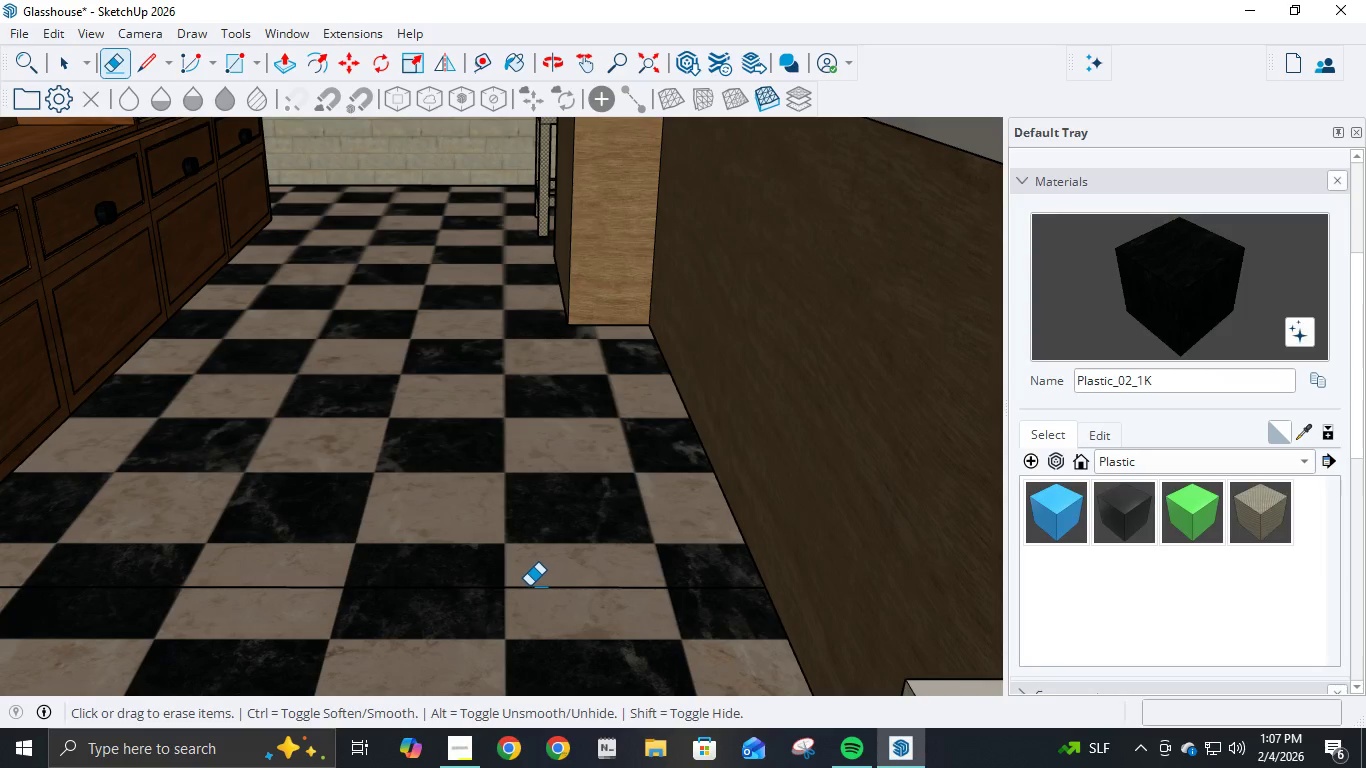 
left_click([529, 586])
 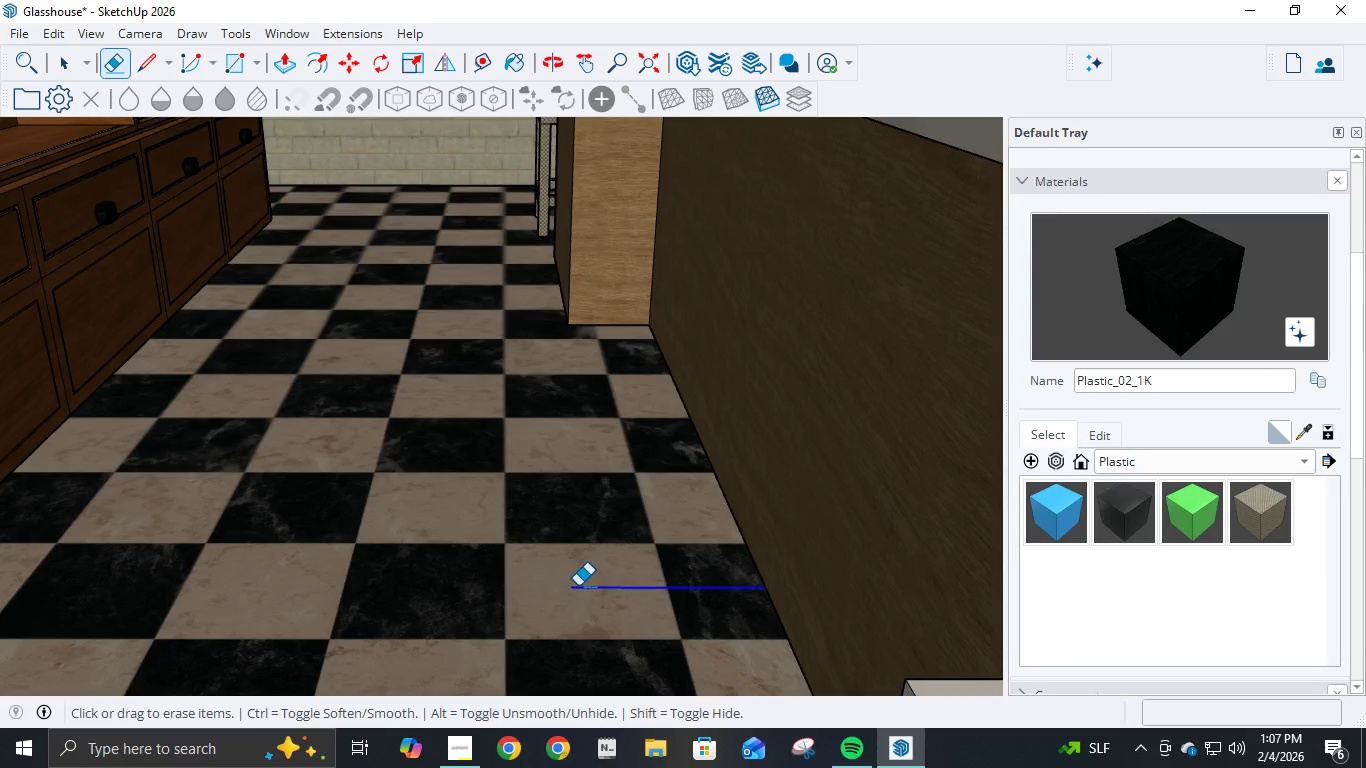 
left_click([578, 586])
 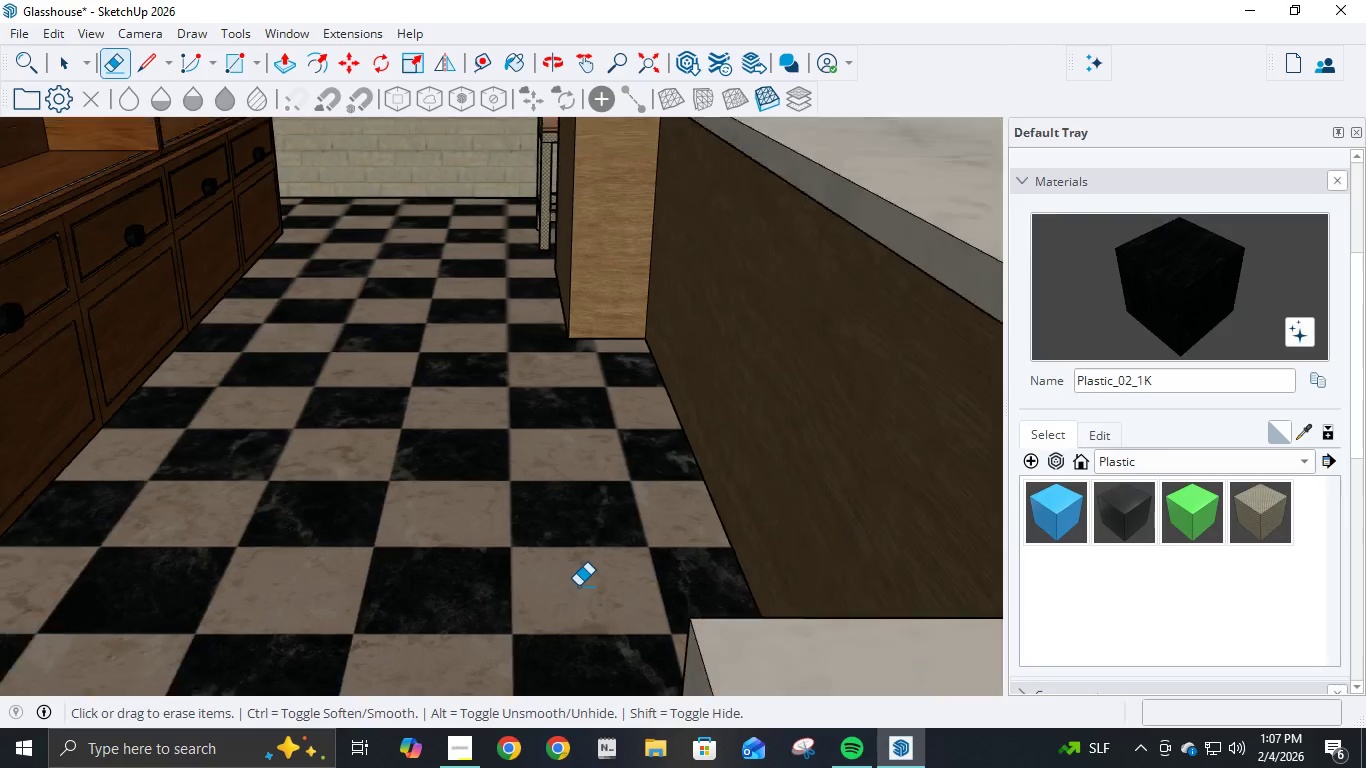 
scroll: coordinate [295, 430], scroll_direction: down, amount: 25.0
 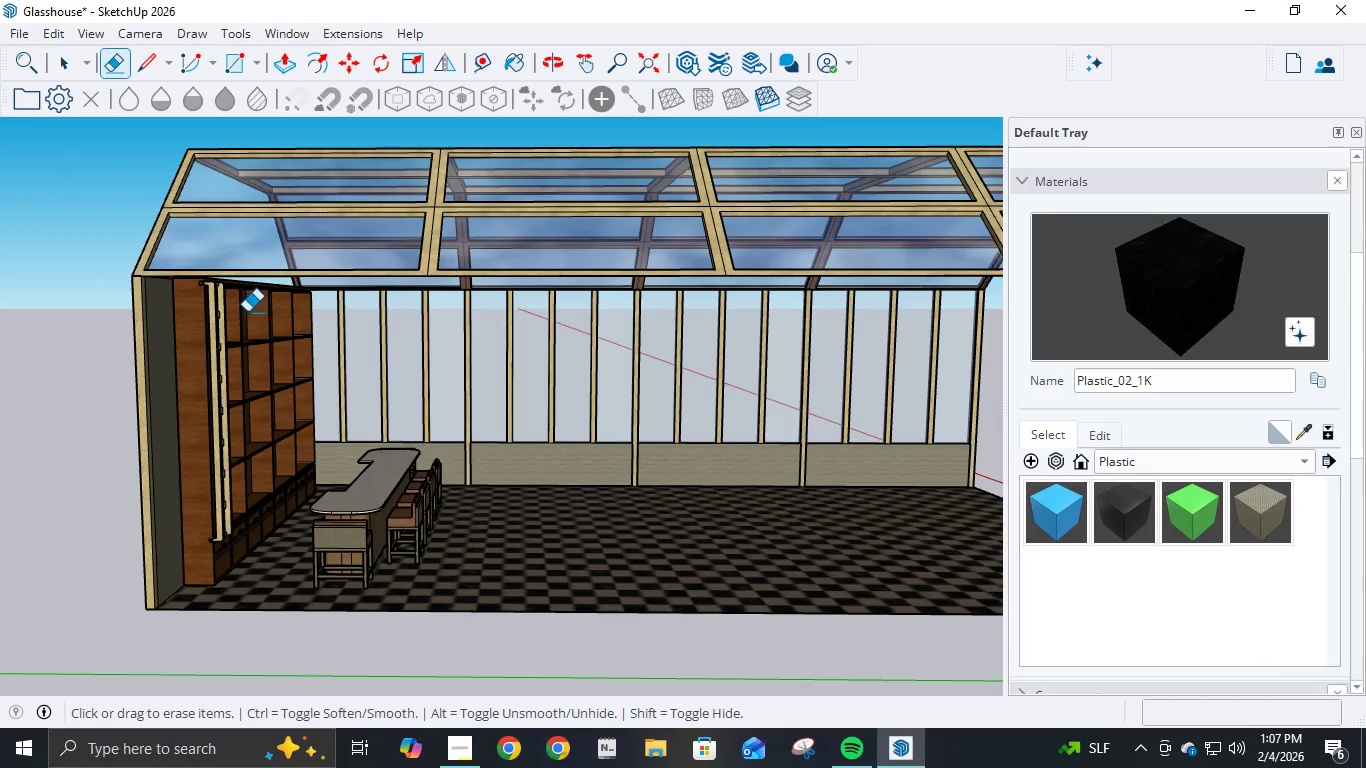 
wait(12.53)
 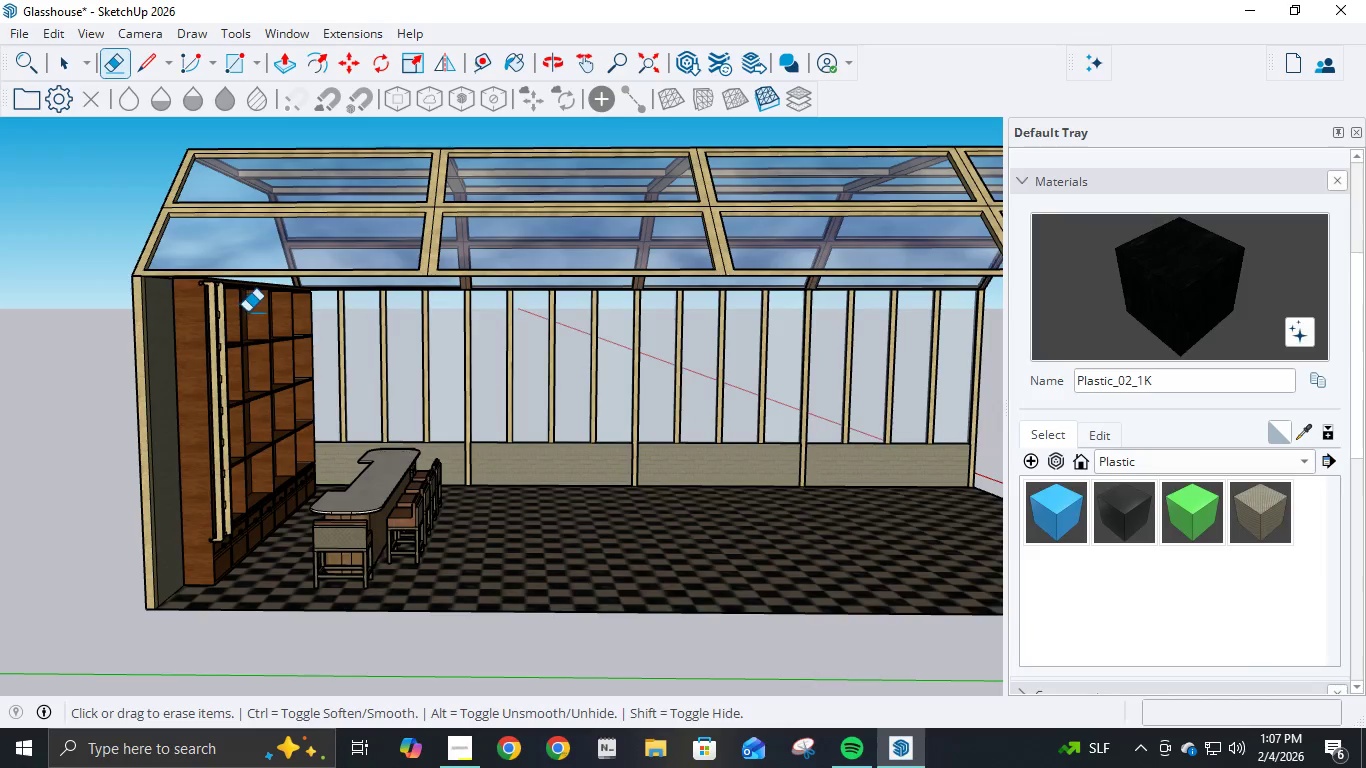 
scroll: coordinate [442, 321], scroll_direction: down, amount: 3.0
 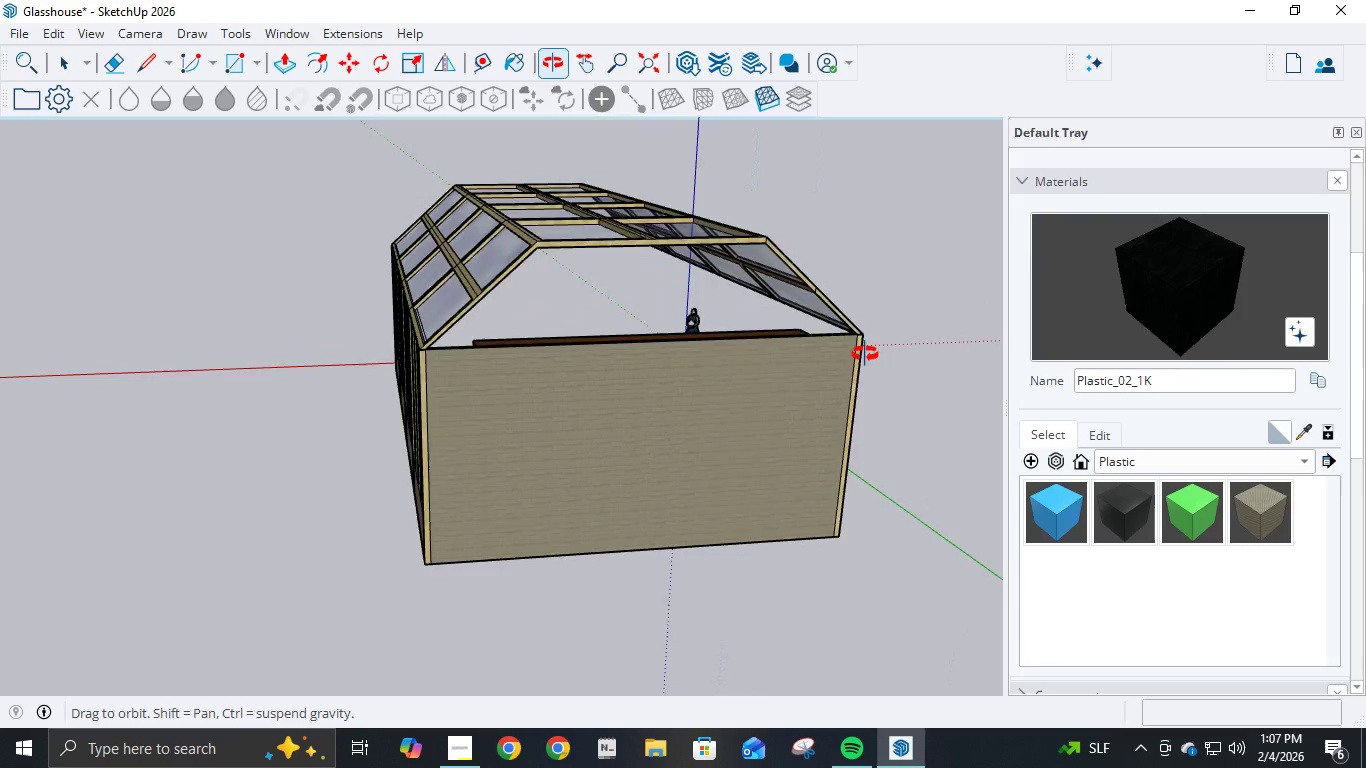 
scroll: coordinate [852, 348], scroll_direction: up, amount: 3.0
 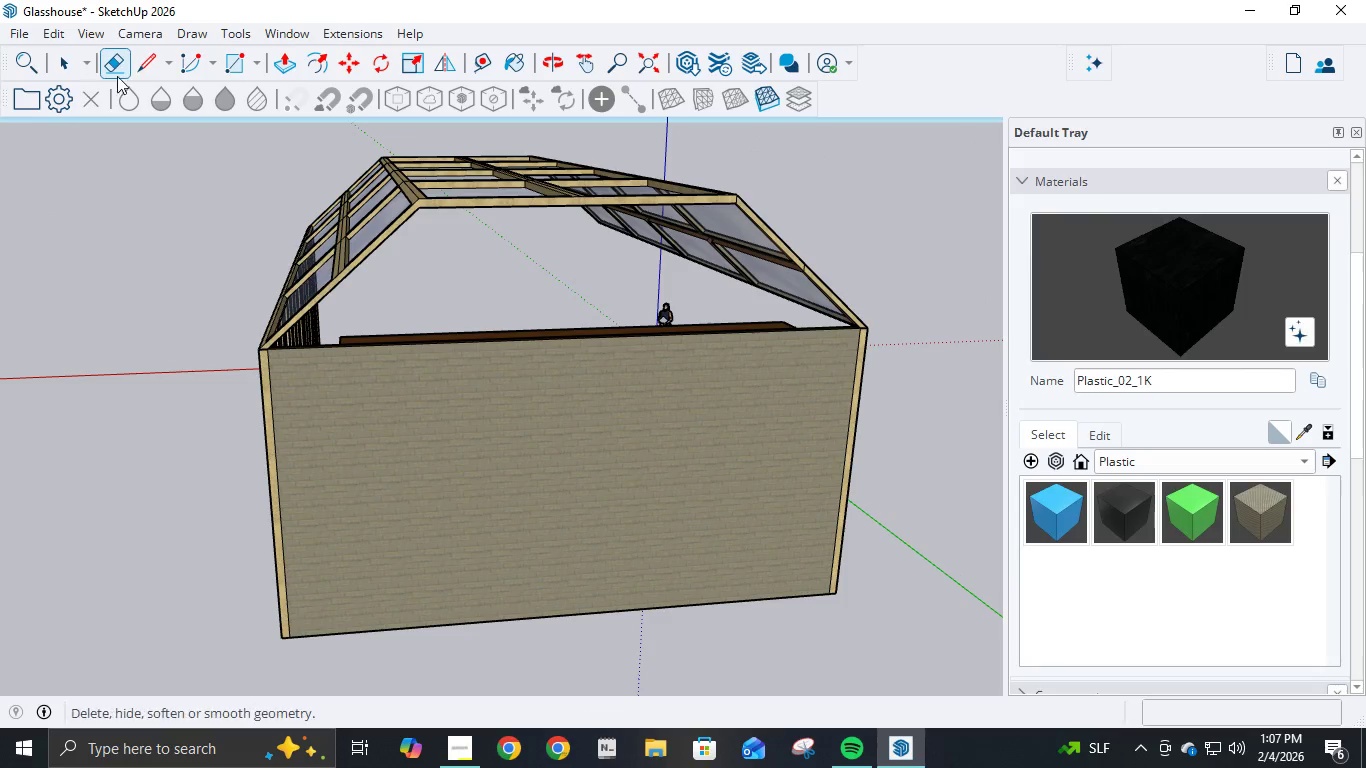 
left_click([140, 70])
 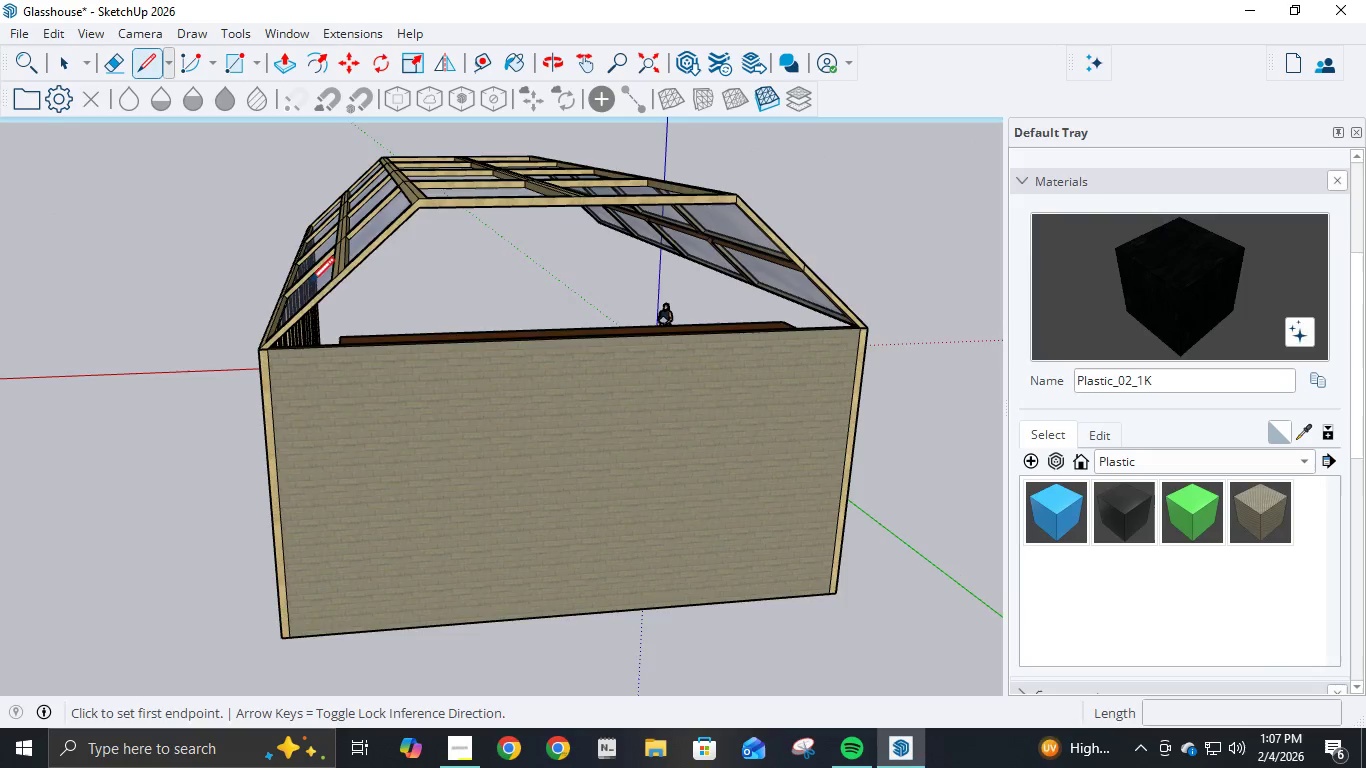 
scroll: coordinate [313, 307], scroll_direction: up, amount: 5.0
 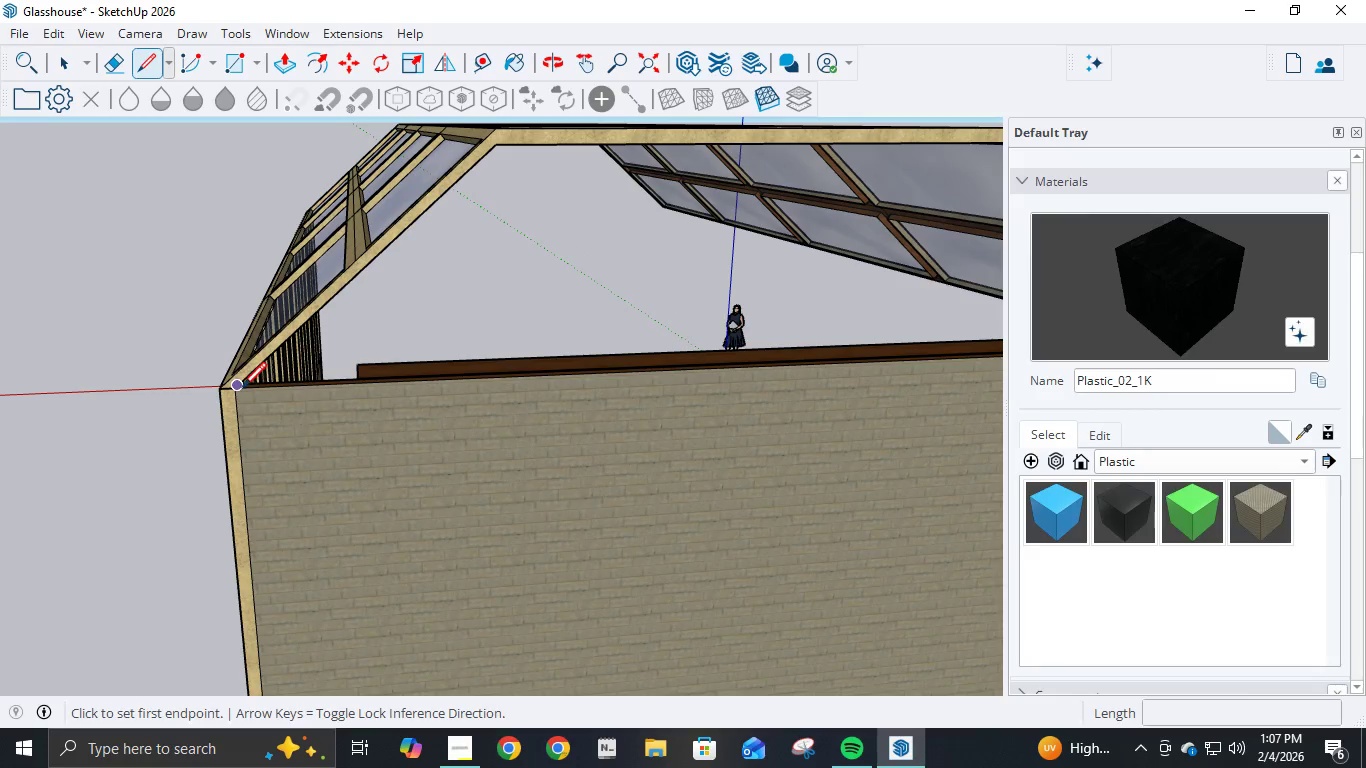 
left_click([239, 388])
 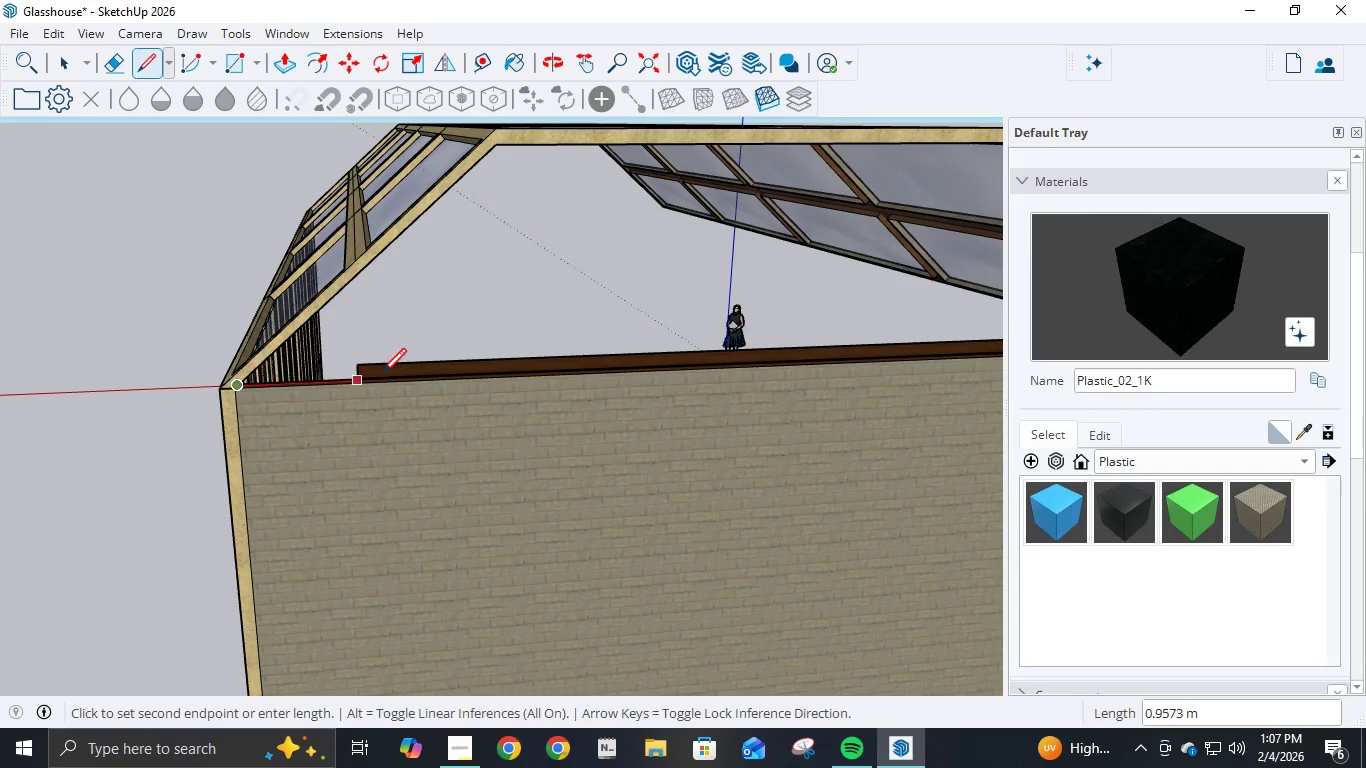 
scroll: coordinate [610, 348], scroll_direction: down, amount: 7.0
 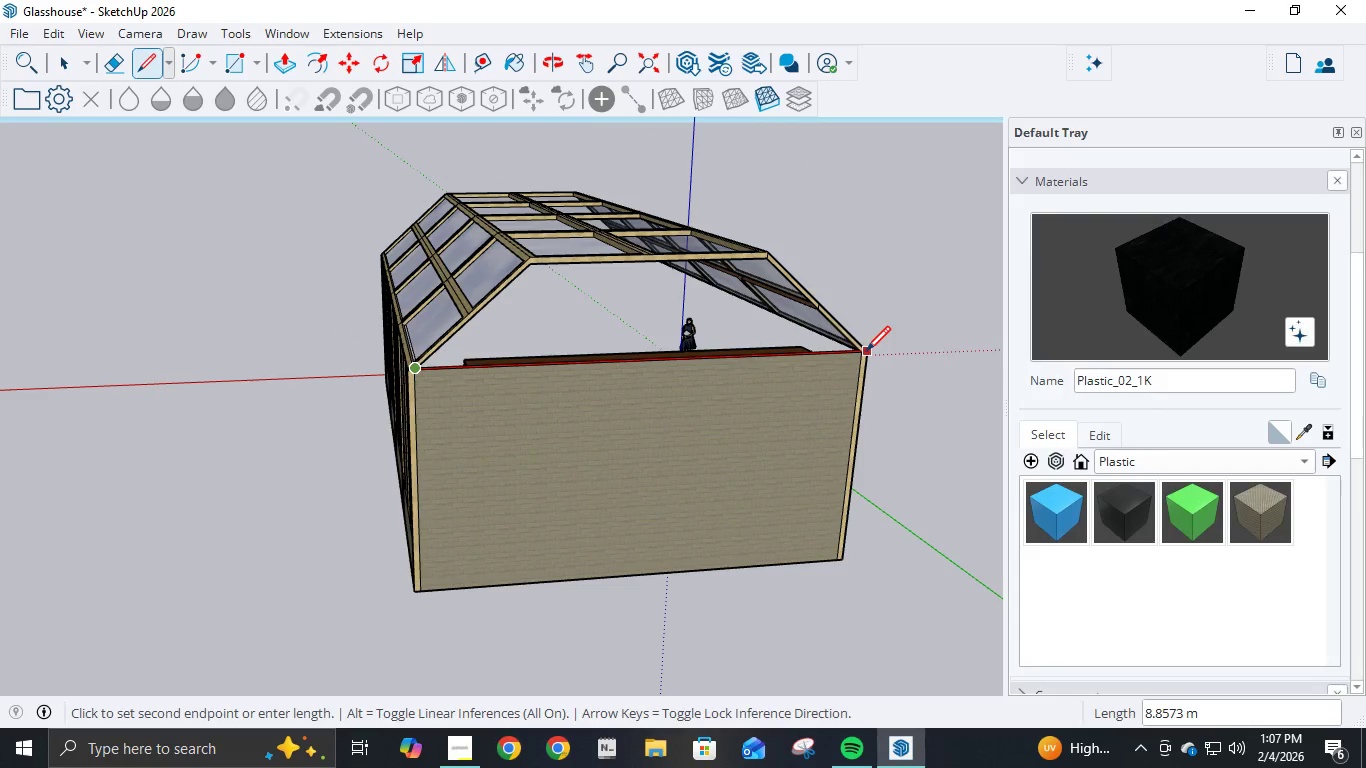 
left_click([866, 353])
 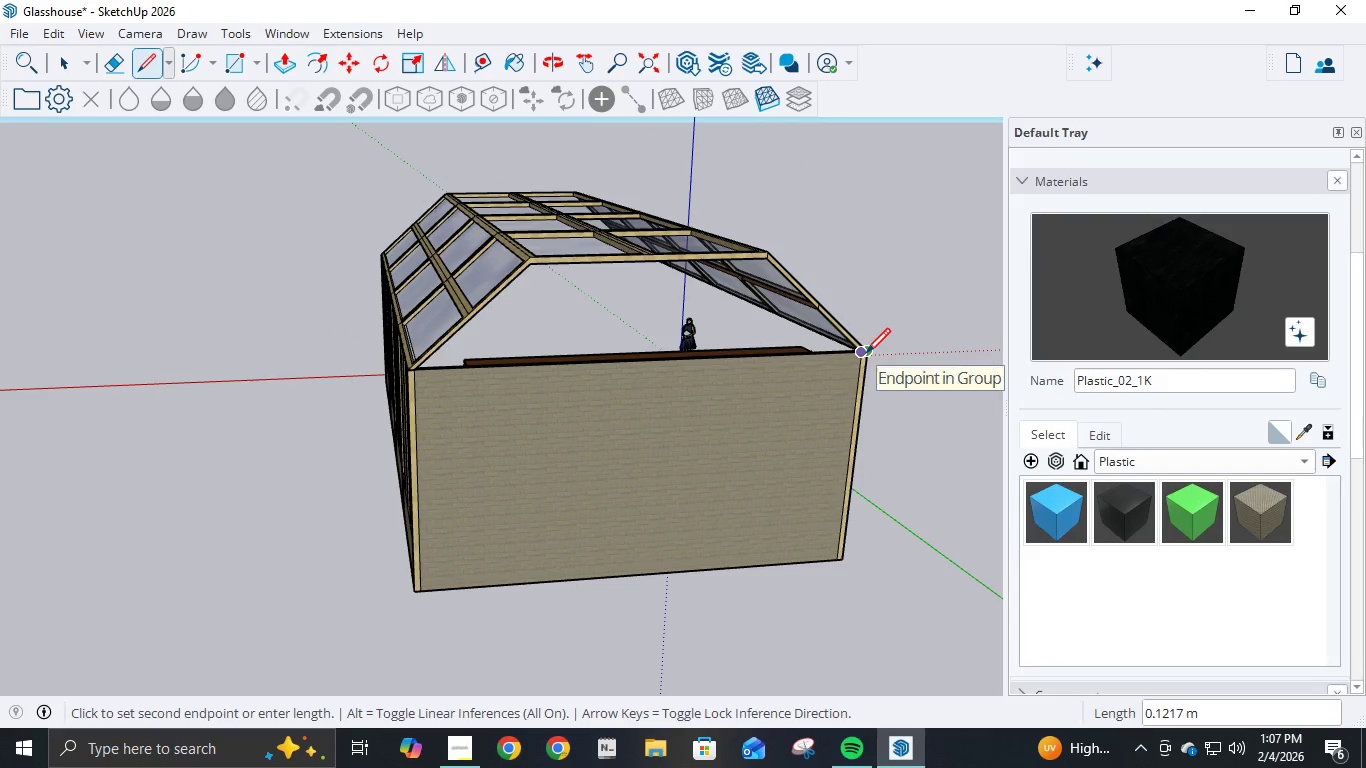 
key(Escape)
 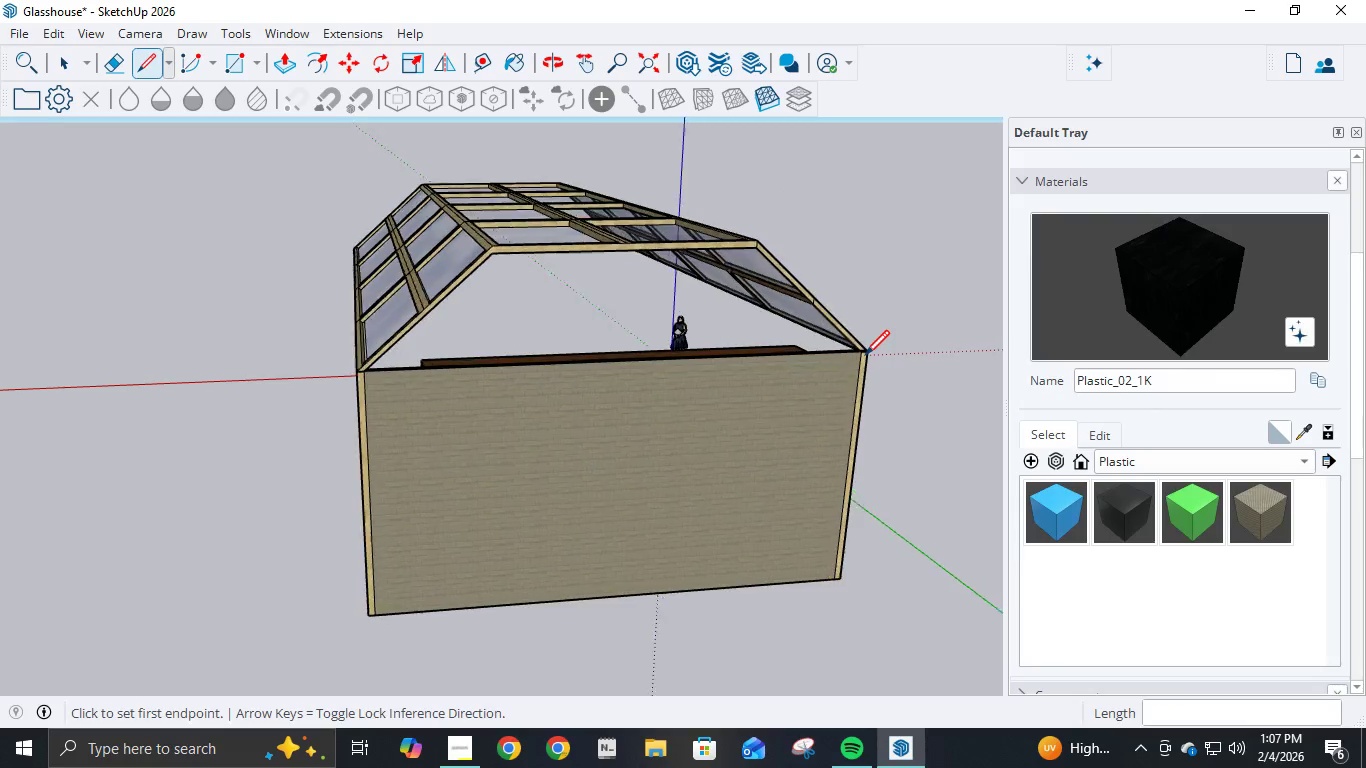 
scroll: coordinate [865, 357], scroll_direction: up, amount: 4.0
 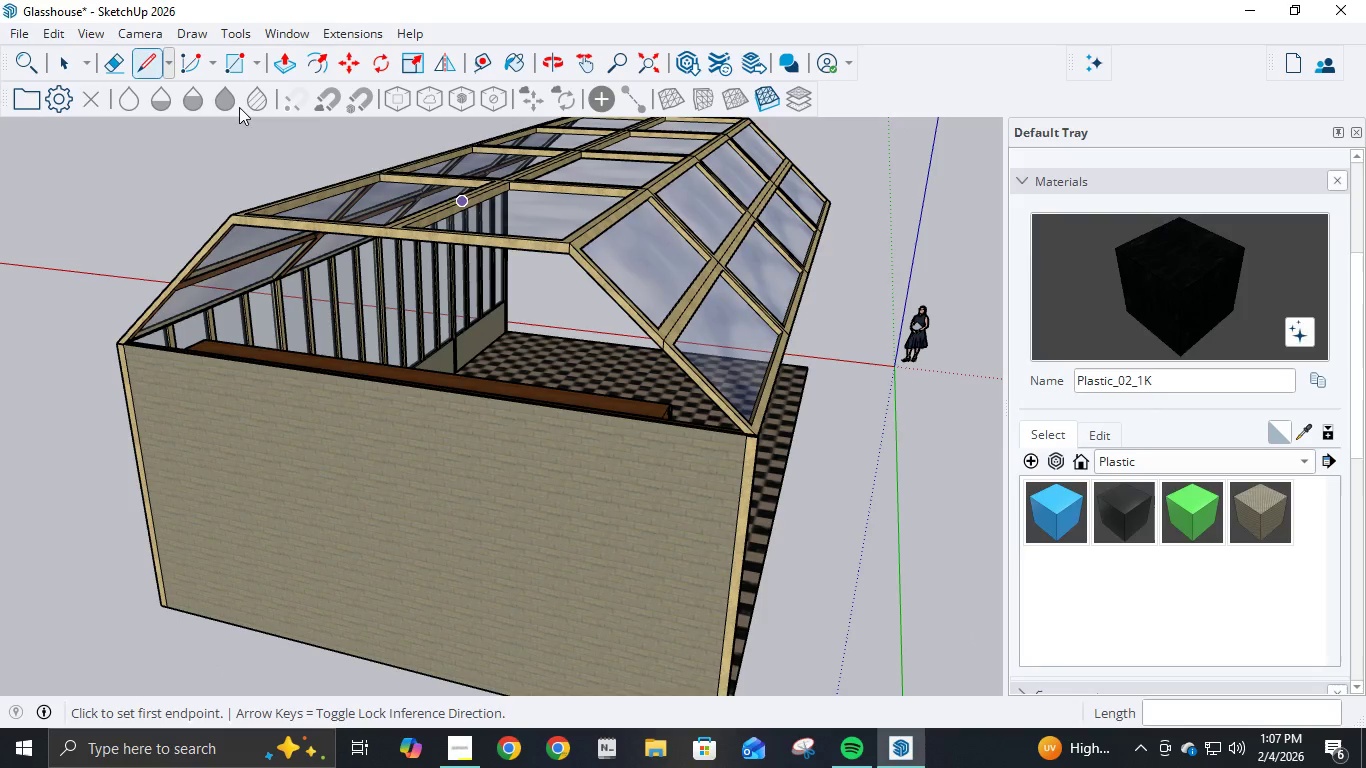 
left_click([60, 72])
 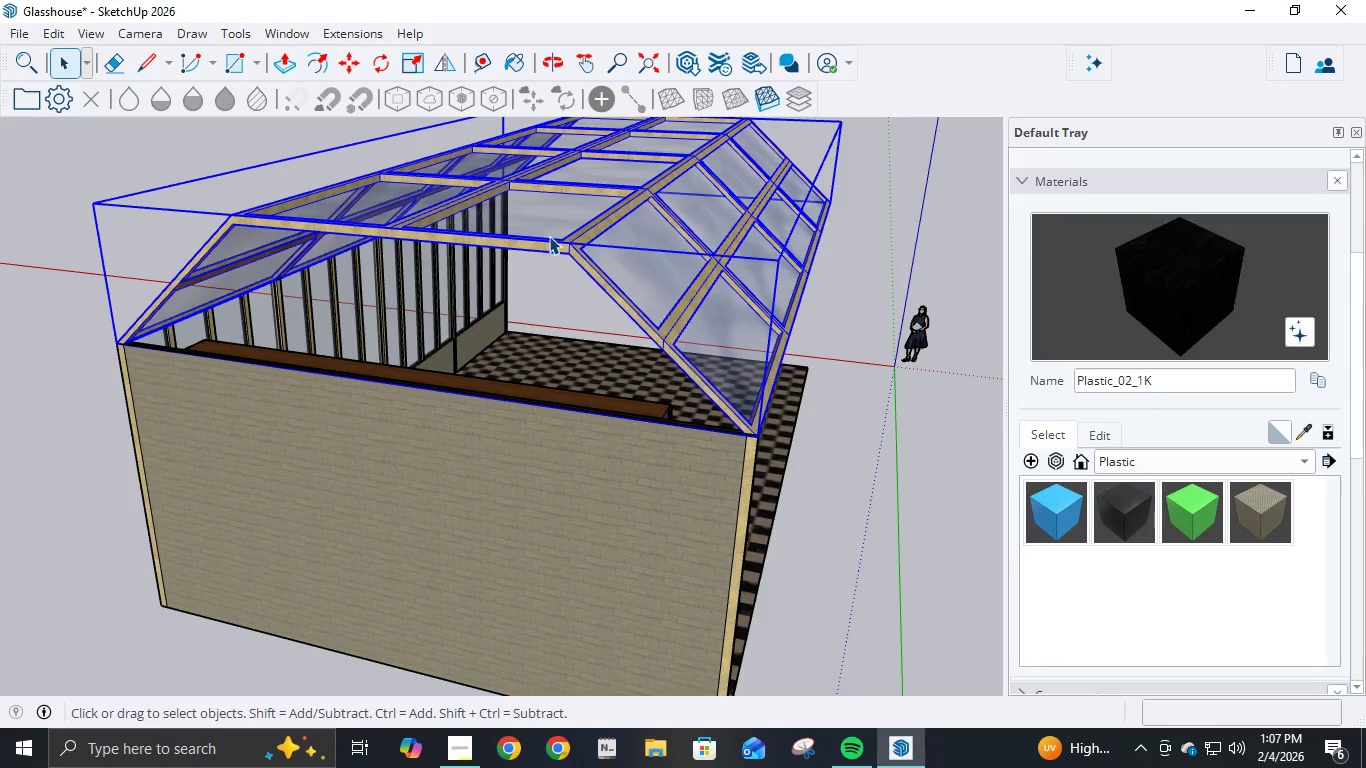 
right_click([559, 244])
 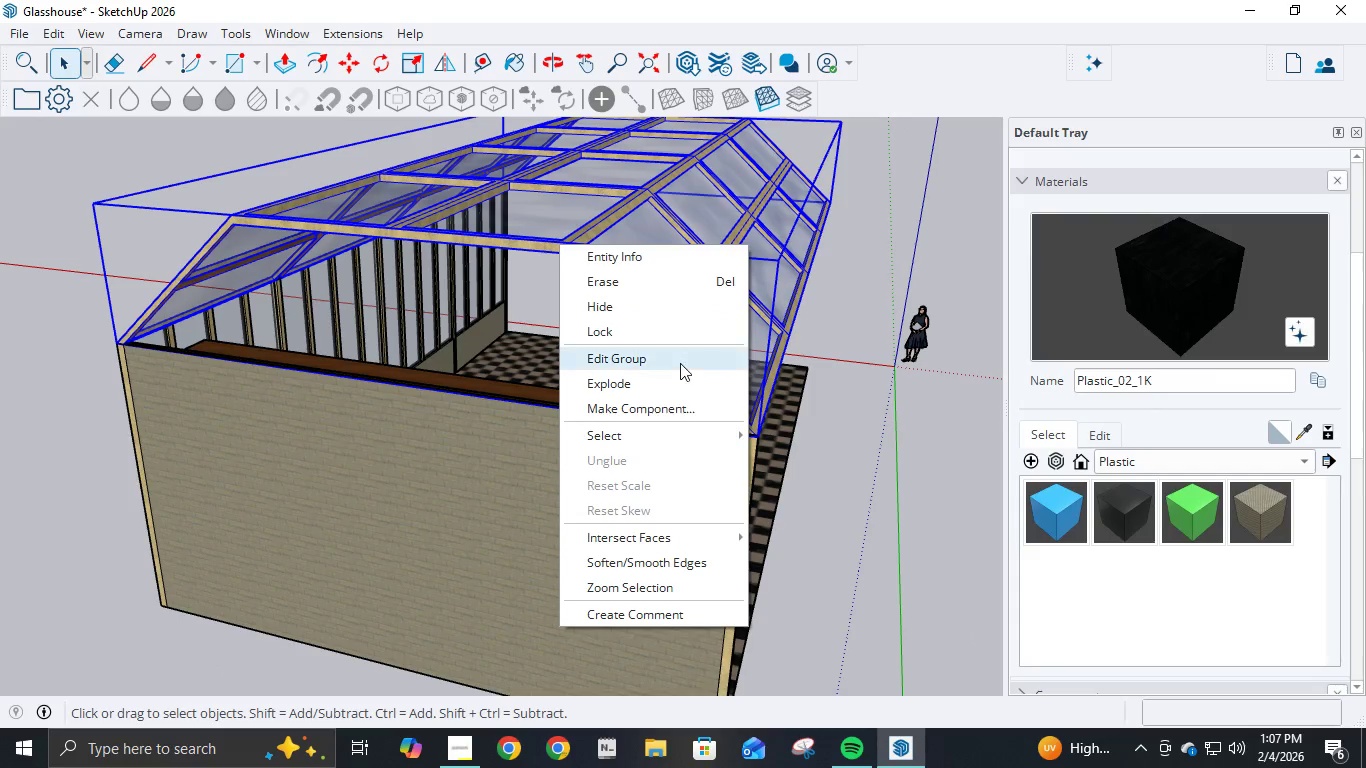 
left_click([680, 363])
 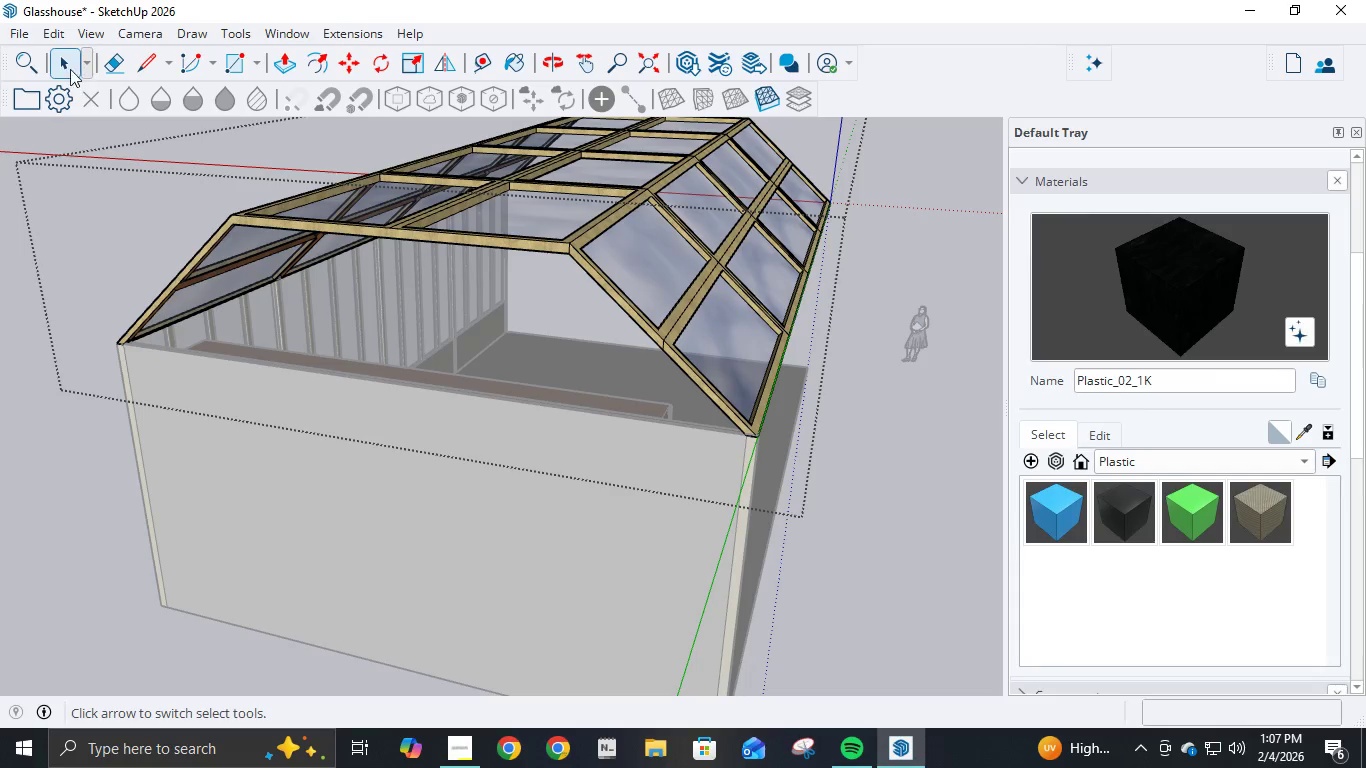 
left_click([138, 70])
 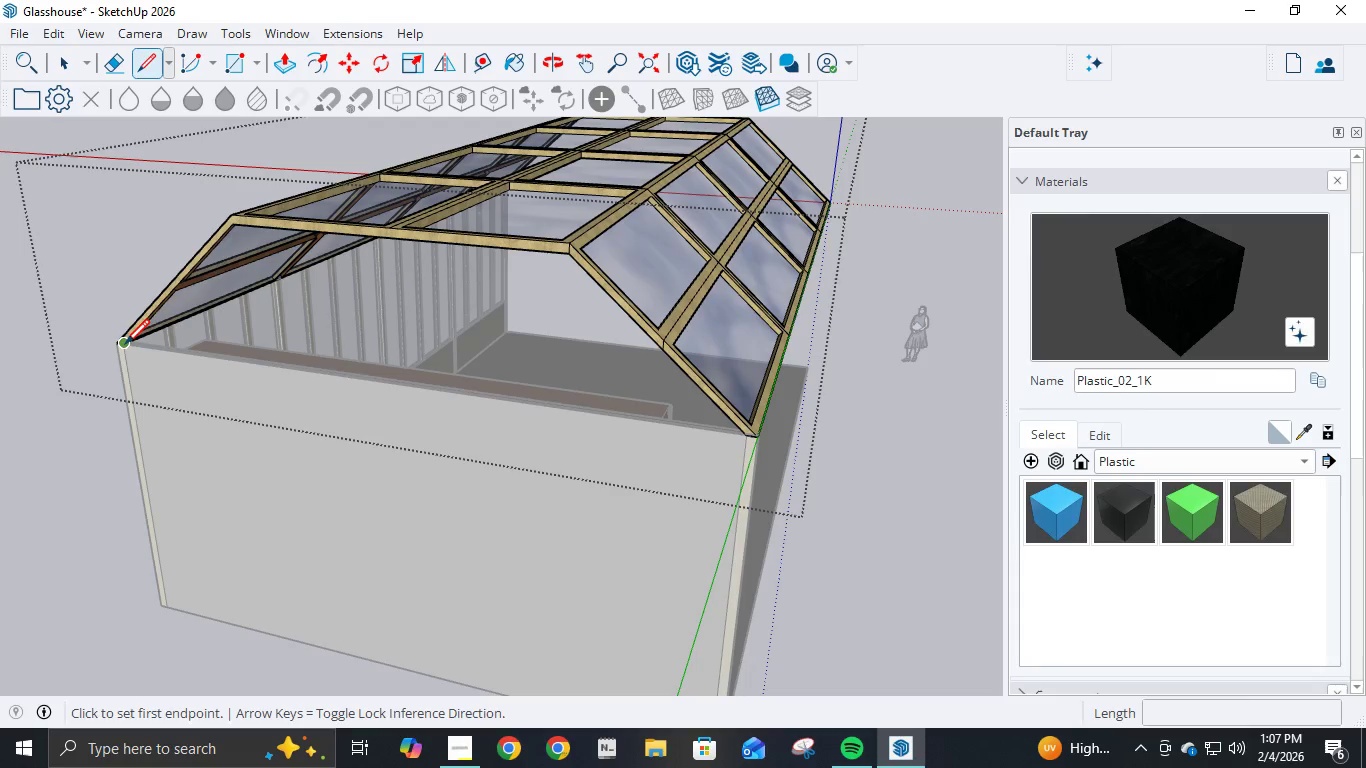 
scroll: coordinate [128, 339], scroll_direction: up, amount: 17.0
 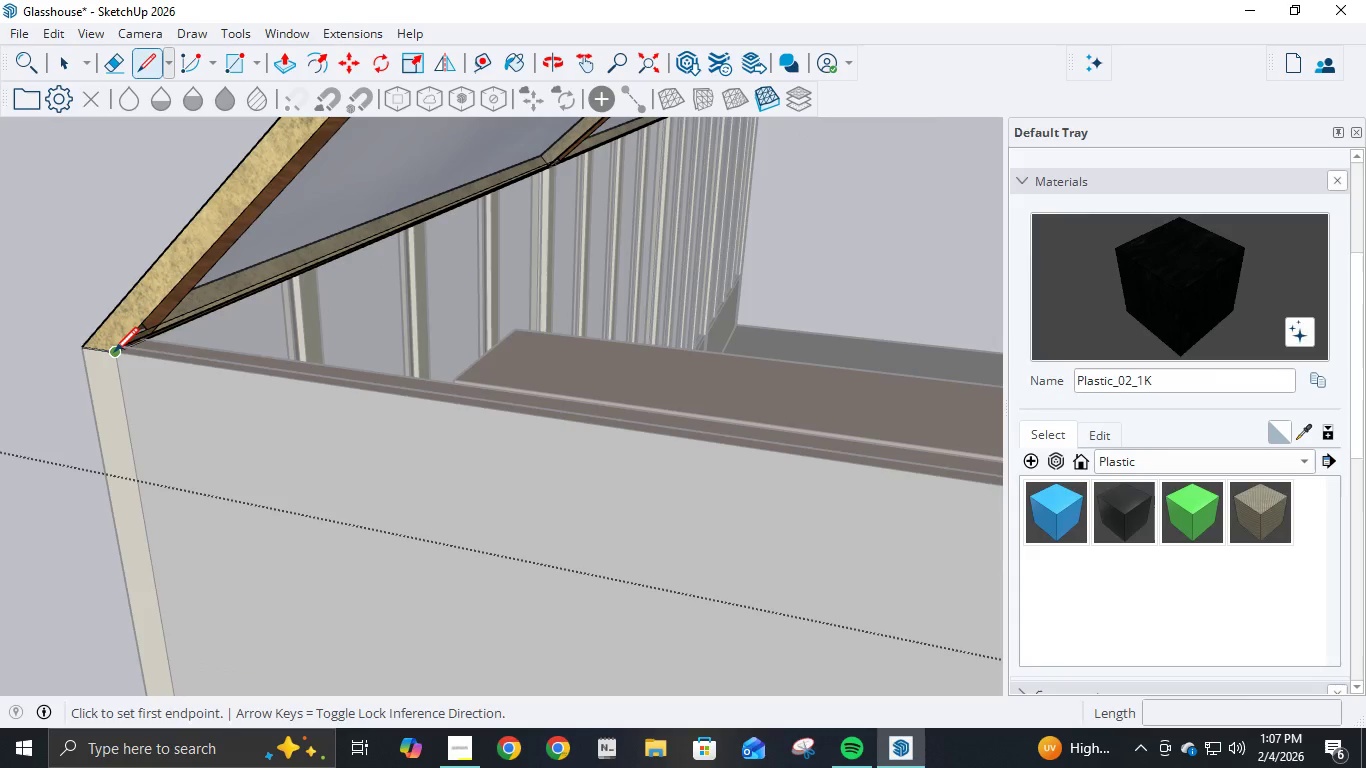 
left_click([114, 354])
 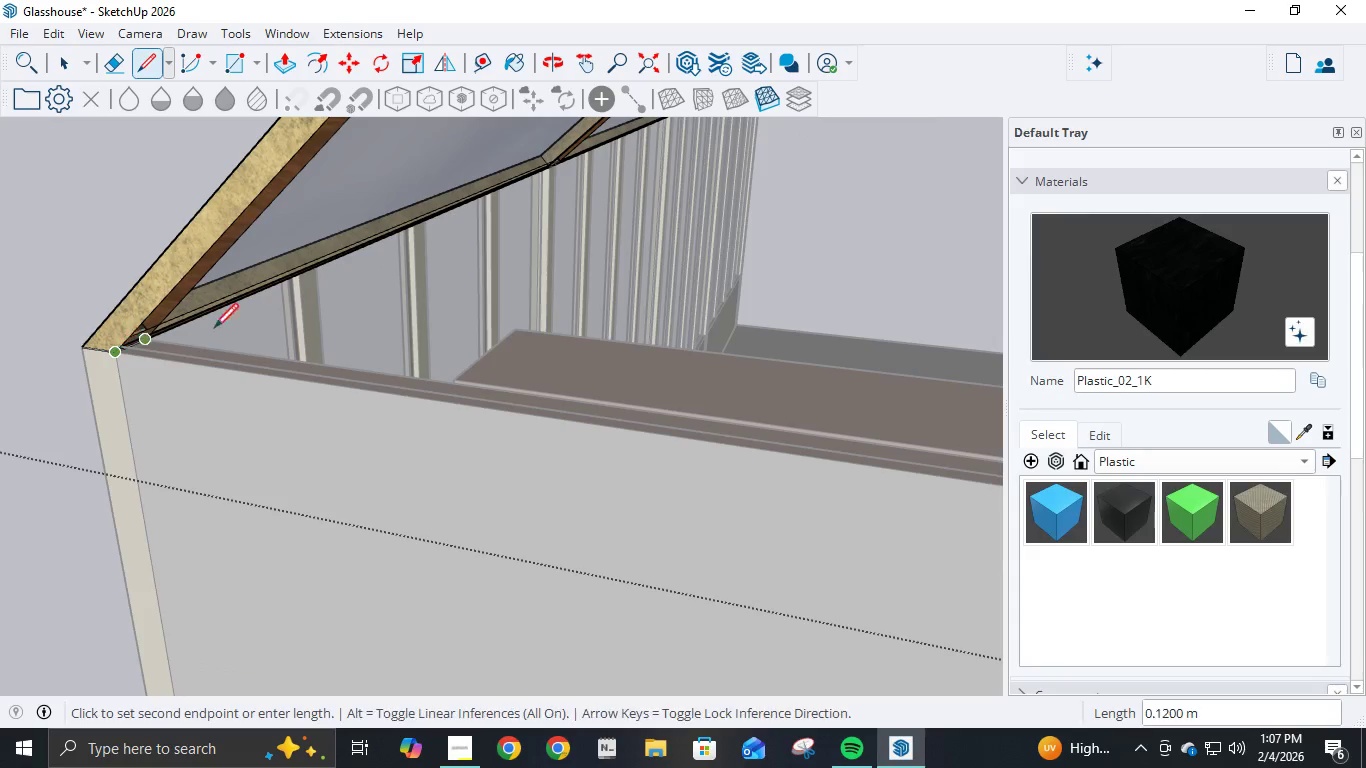 
scroll: coordinate [701, 283], scroll_direction: down, amount: 17.0
 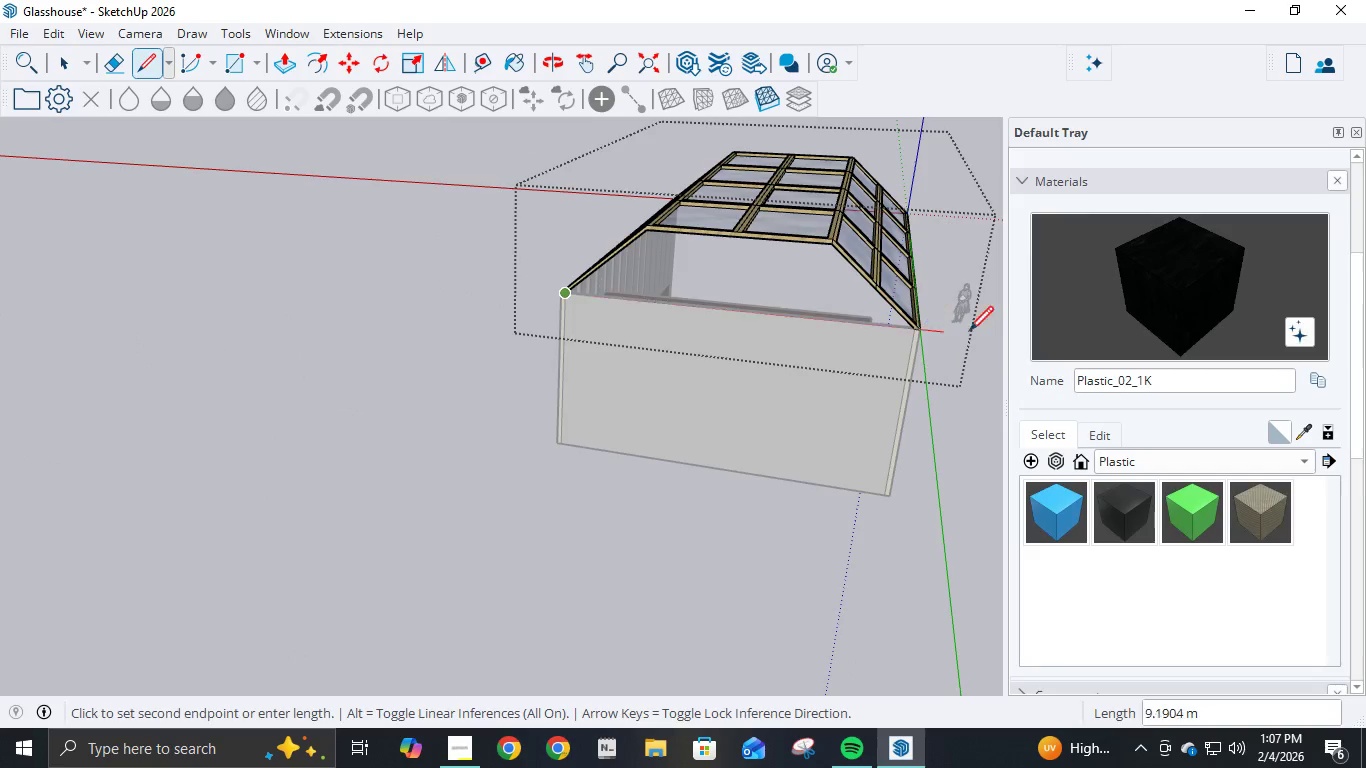 
scroll: coordinate [969, 337], scroll_direction: up, amount: 6.0
 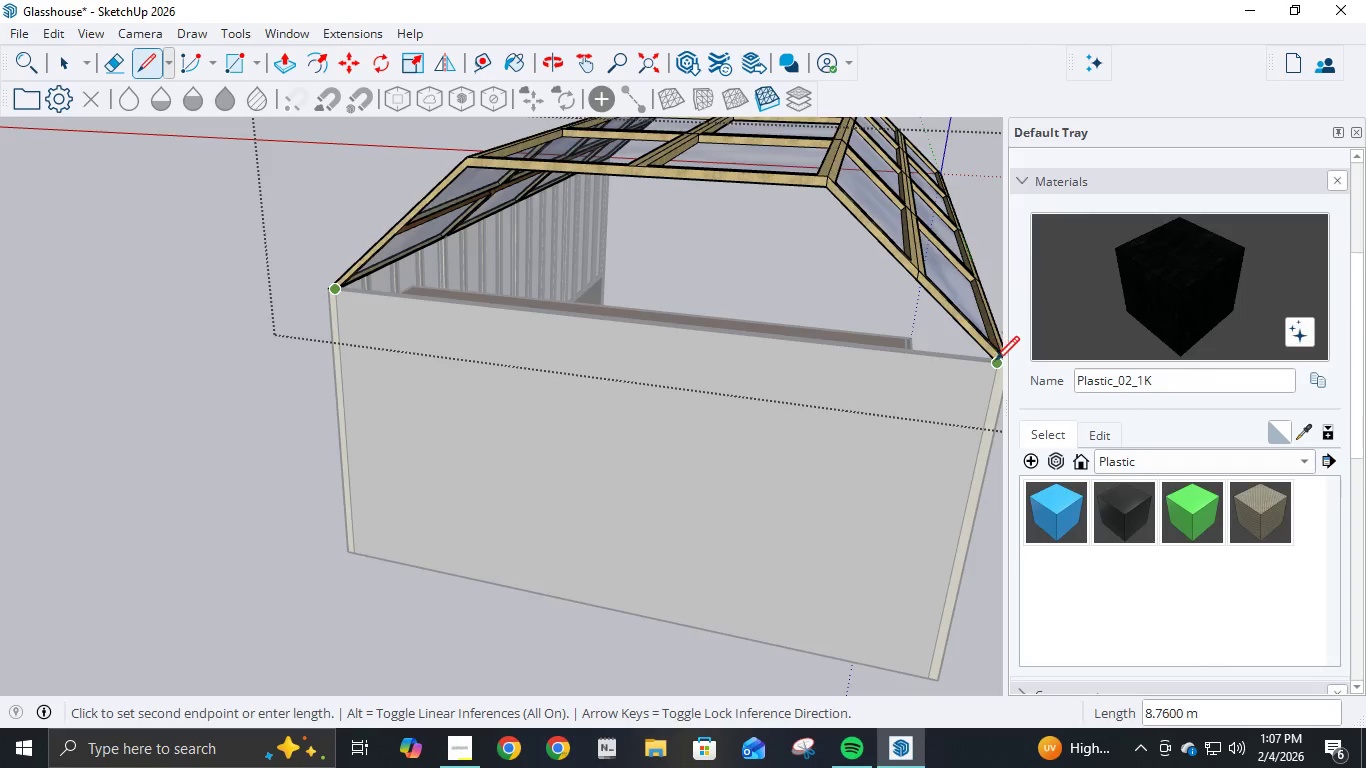 
left_click([996, 368])
 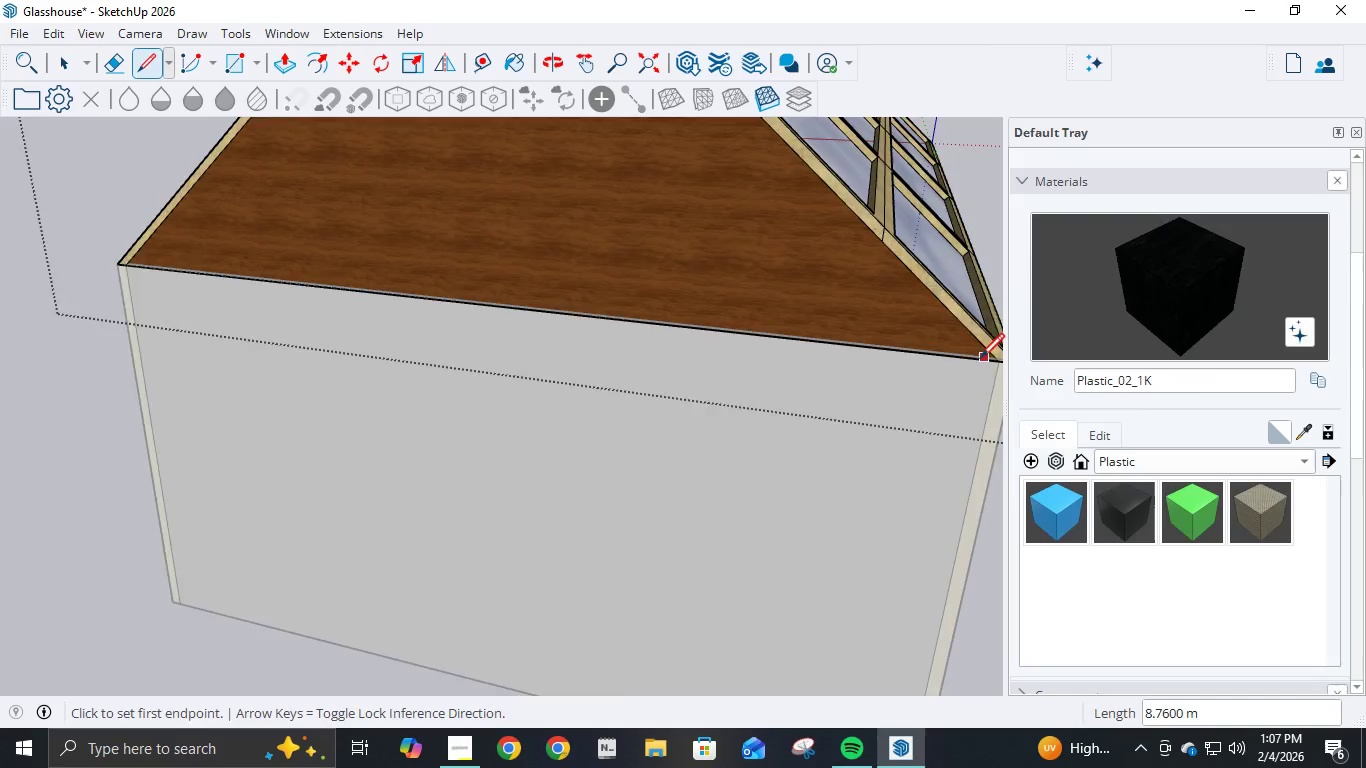 
scroll: coordinate [996, 368], scroll_direction: up, amount: 5.0
 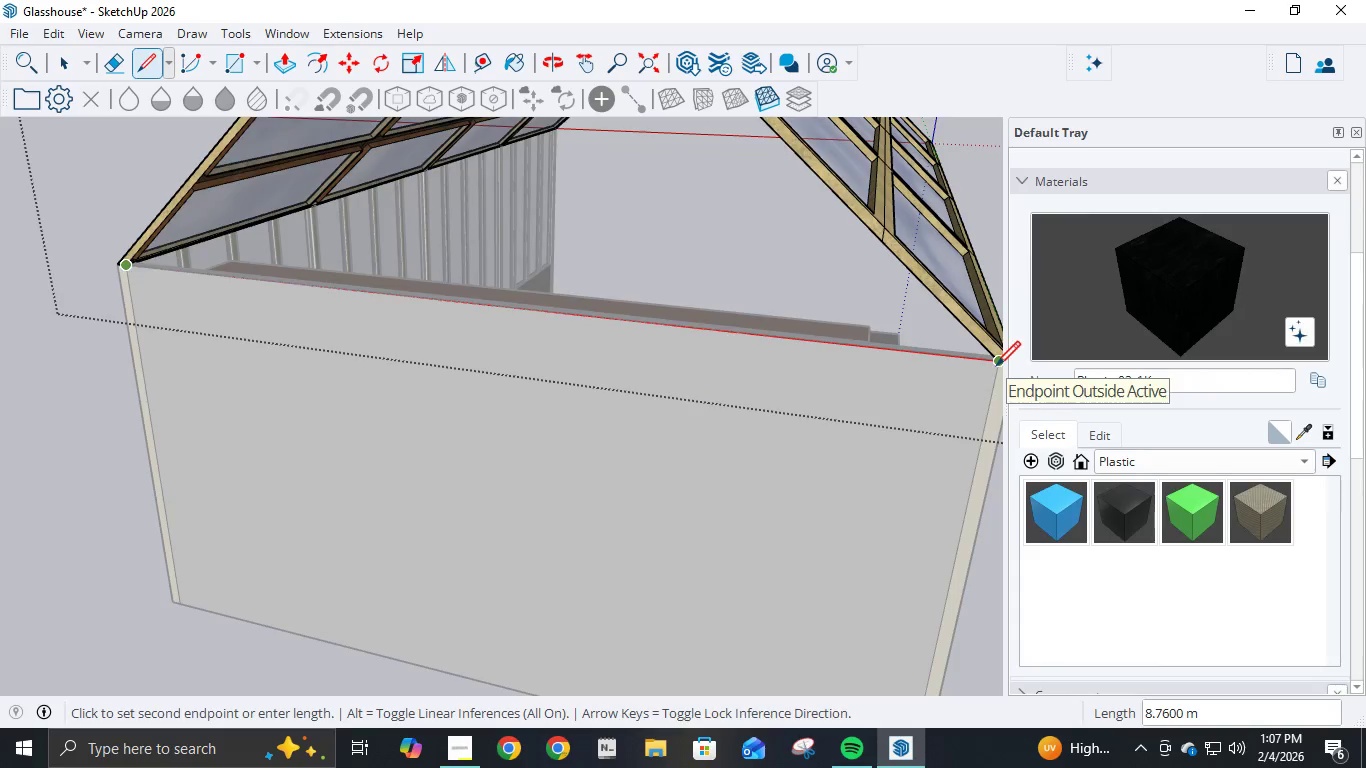 
scroll: coordinate [954, 338], scroll_direction: down, amount: 5.0
 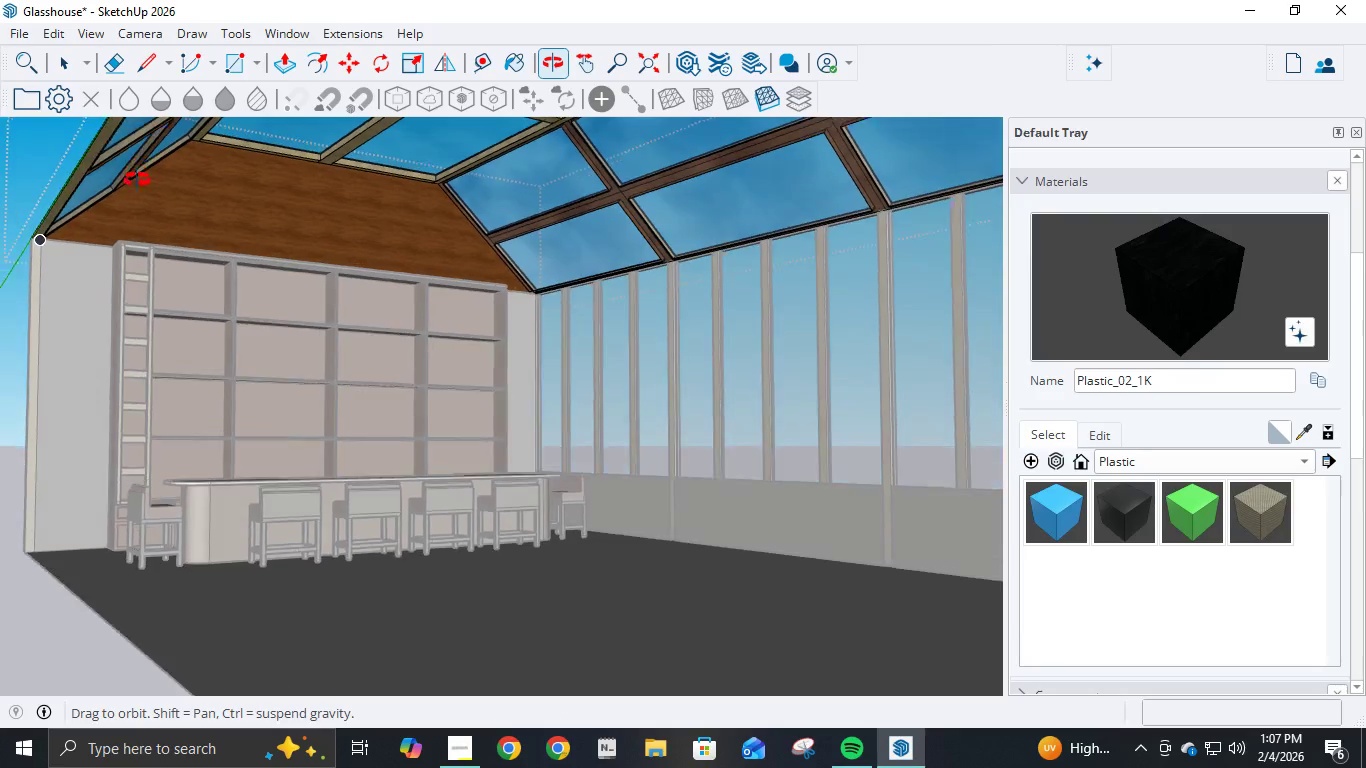 
scroll: coordinate [433, 246], scroll_direction: up, amount: 38.0
 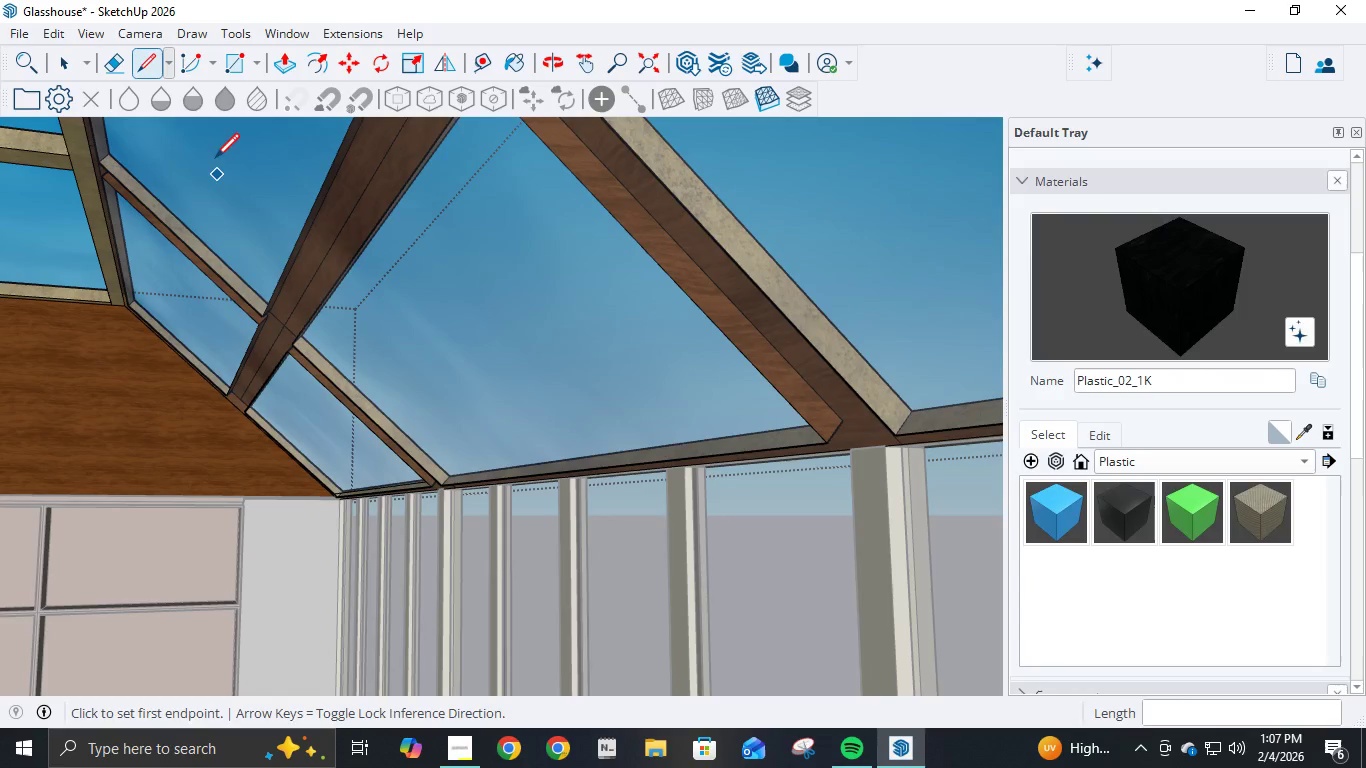 
scroll: coordinate [236, 313], scroll_direction: down, amount: 4.0
 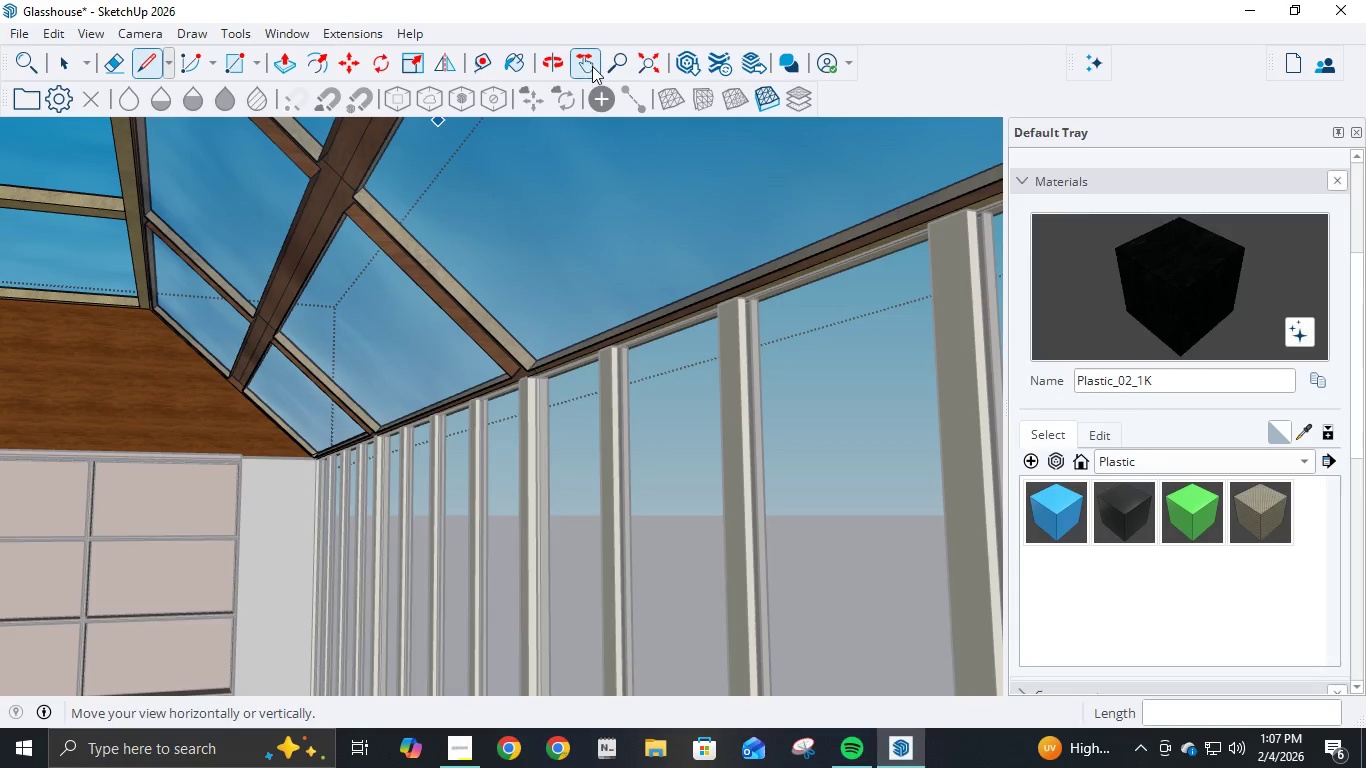 
left_click([592, 66])
 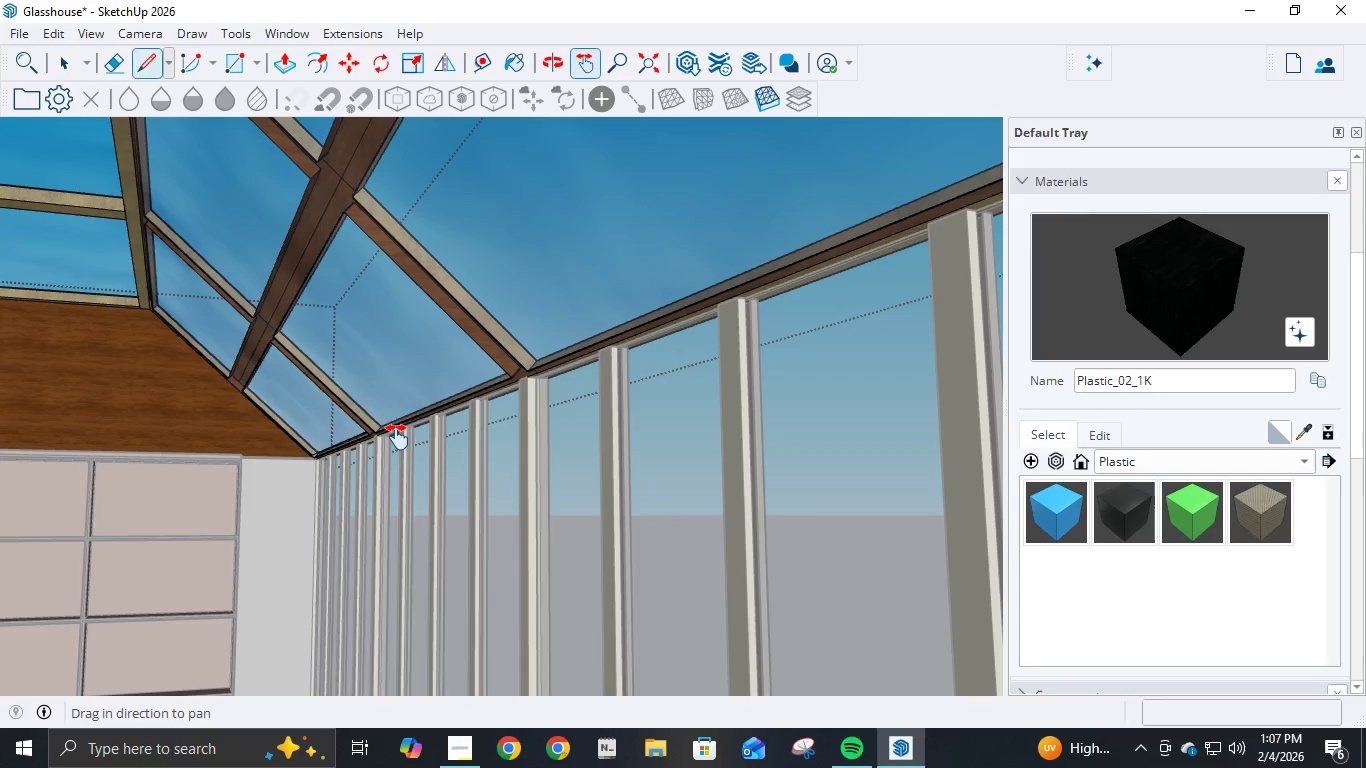 
left_click_drag(start_coordinate=[397, 437], to_coordinate=[673, 379])
 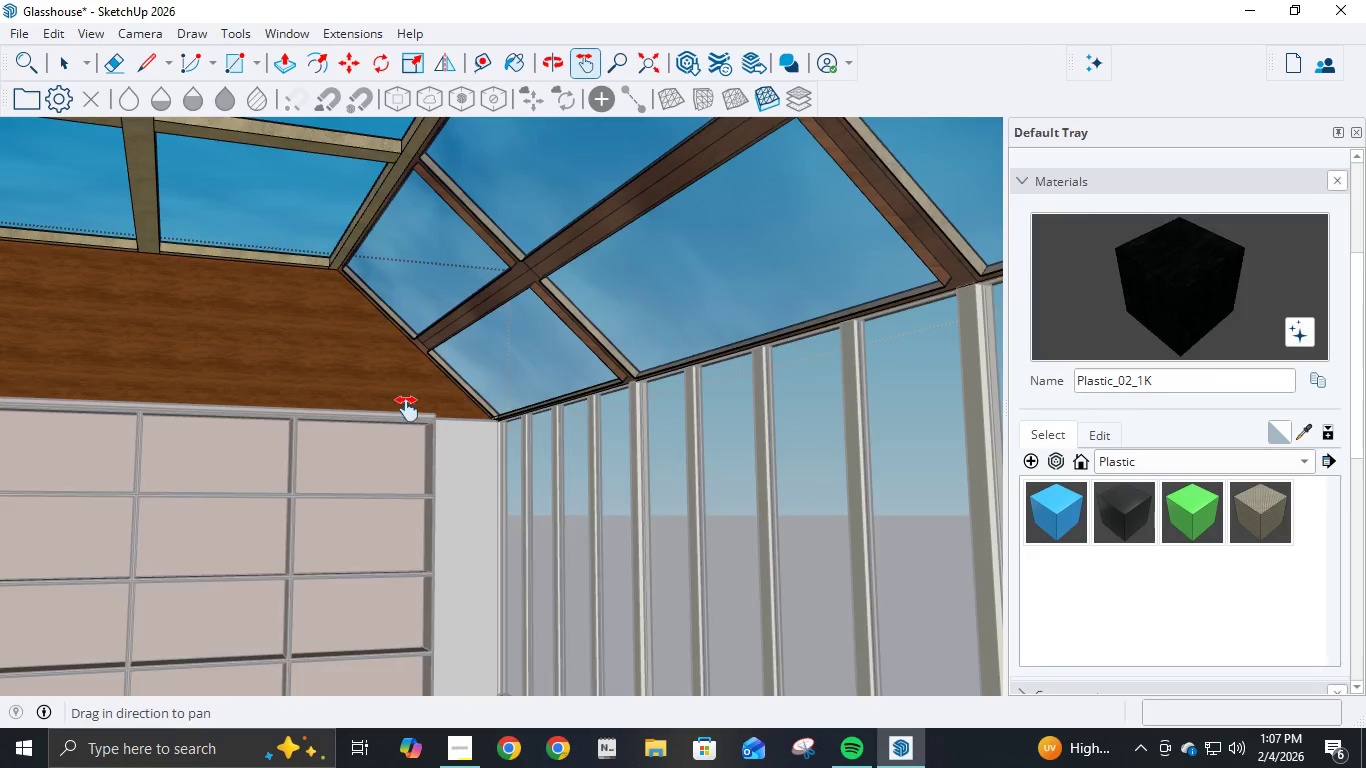 
scroll: coordinate [406, 408], scroll_direction: down, amount: 4.0
 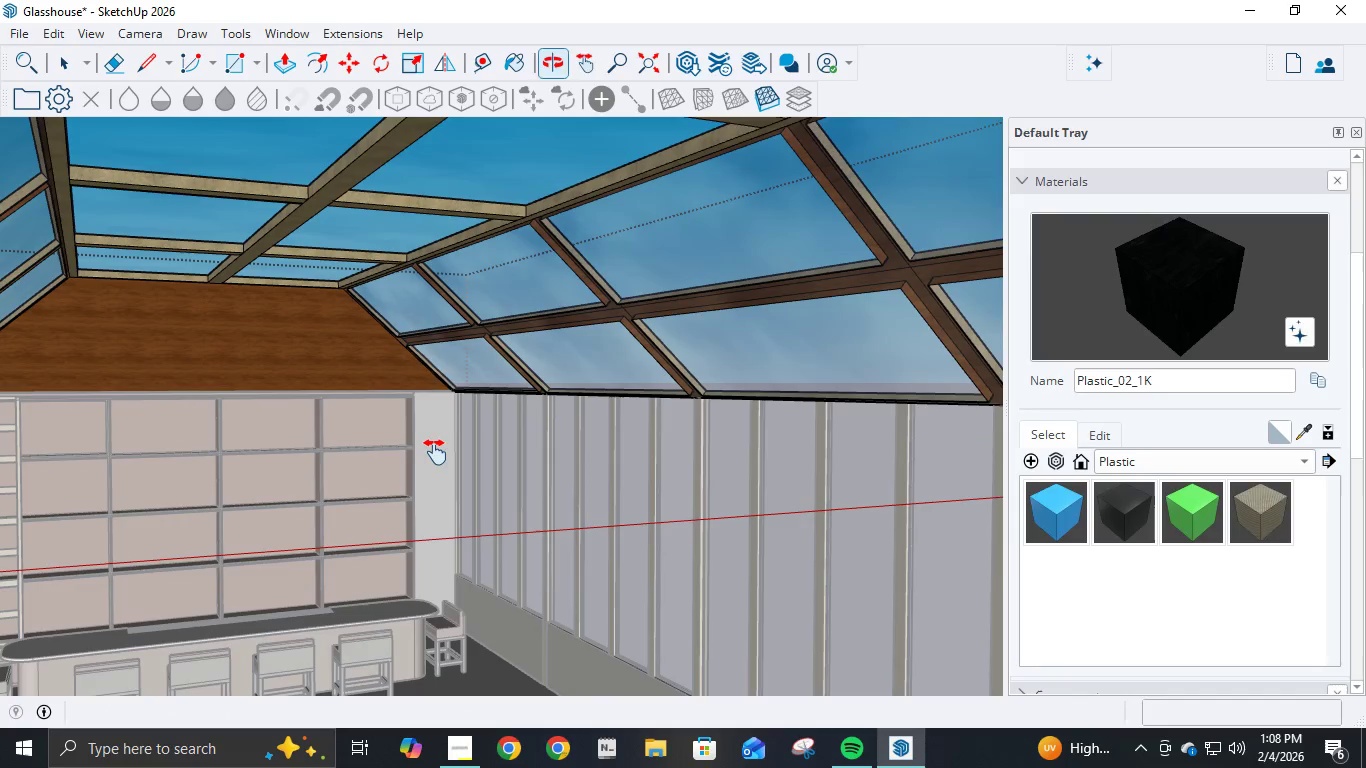 
scroll: coordinate [432, 436], scroll_direction: up, amount: 3.0
 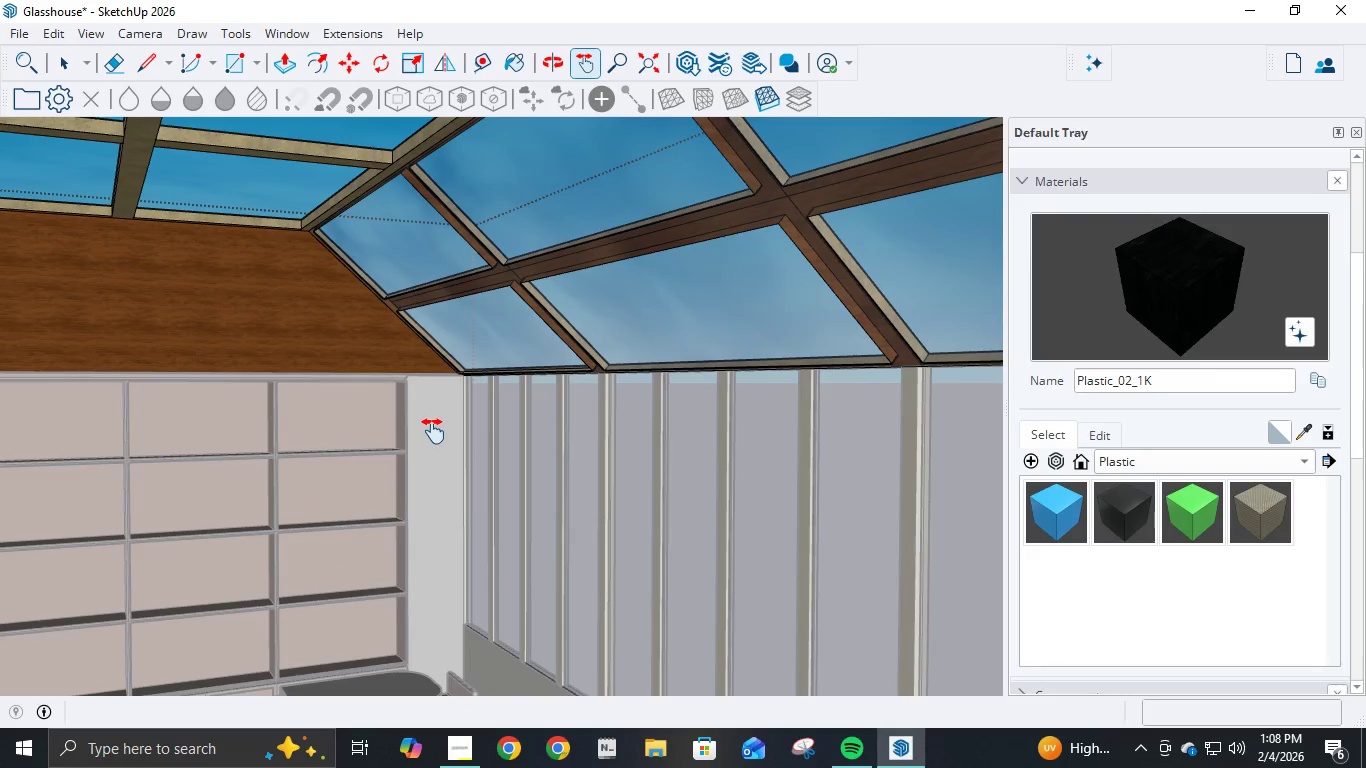 
scroll: coordinate [382, 395], scroll_direction: down, amount: 12.0
 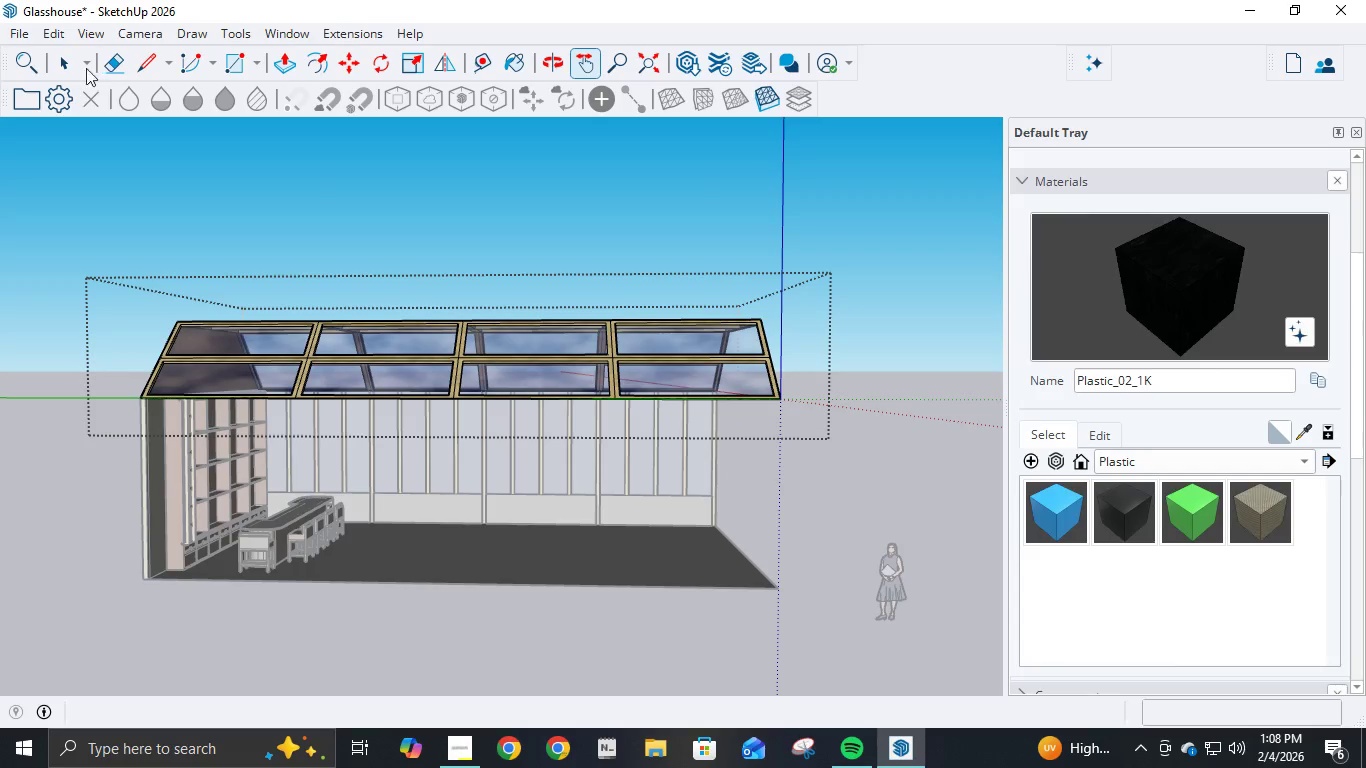 
double_click([47, 357])
 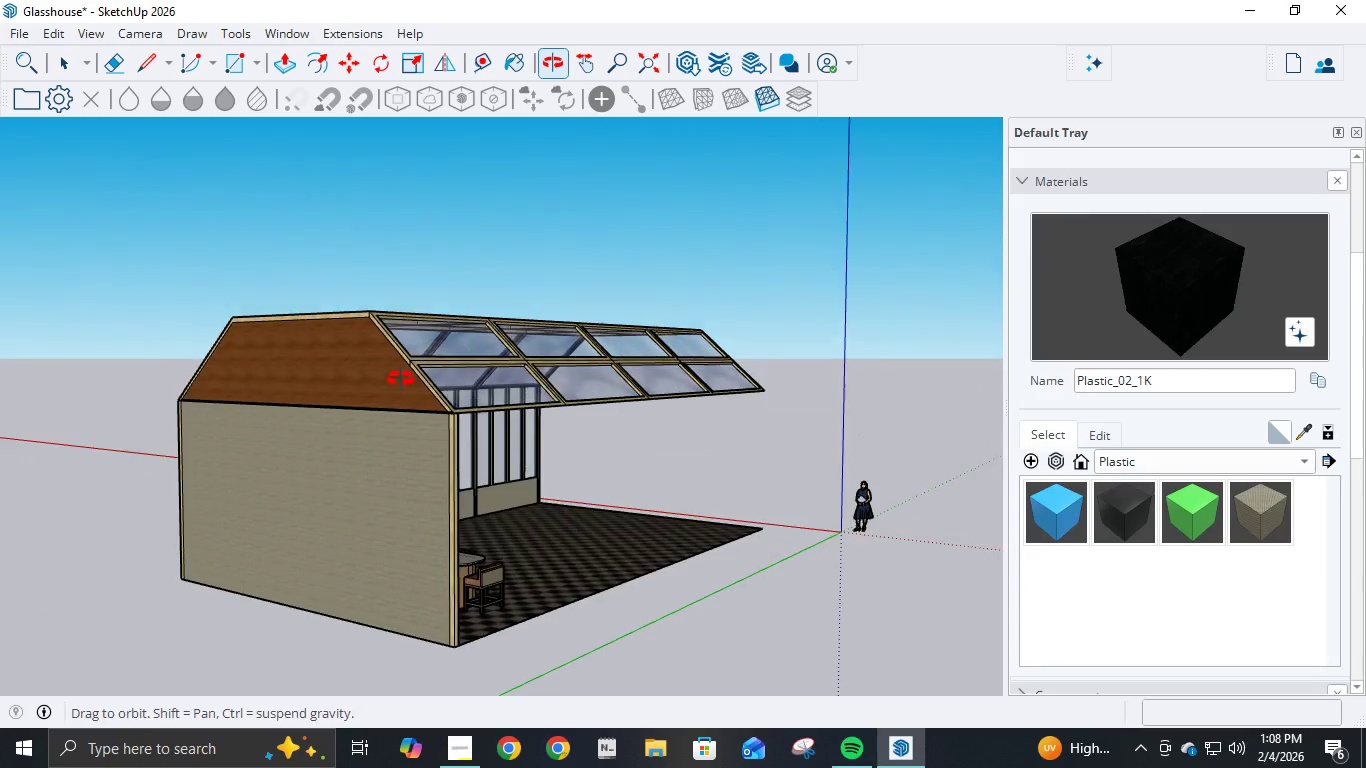 
scroll: coordinate [371, 207], scroll_direction: up, amount: 26.0
 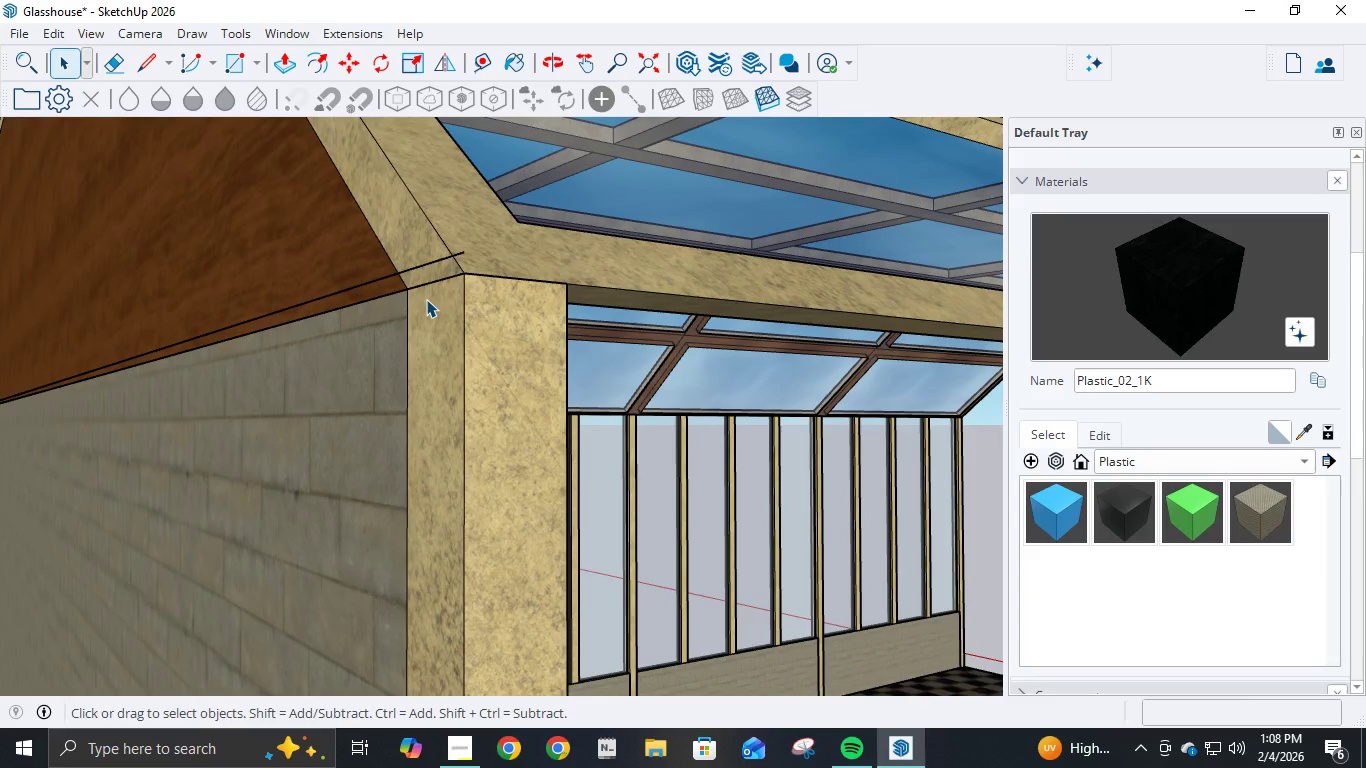 
key(E)
 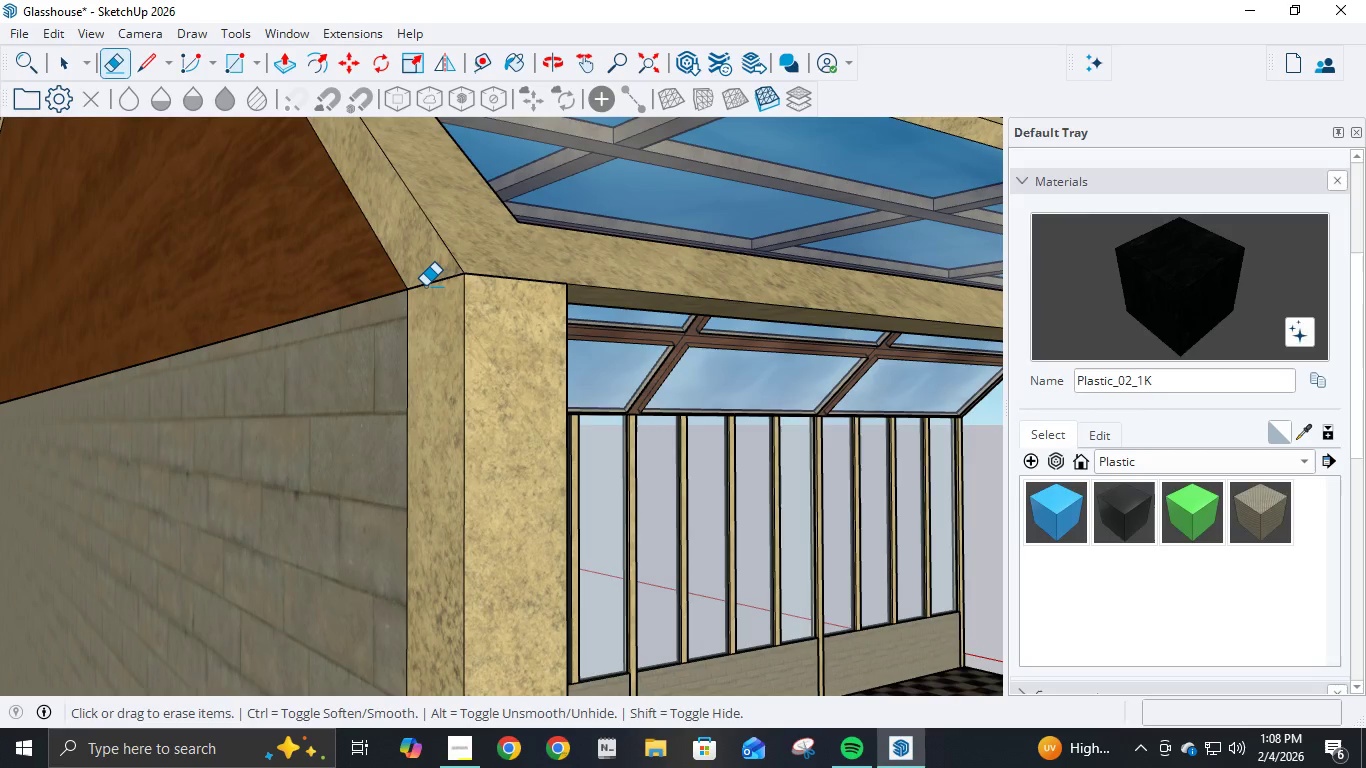 
scroll: coordinate [255, 341], scroll_direction: down, amount: 36.0
 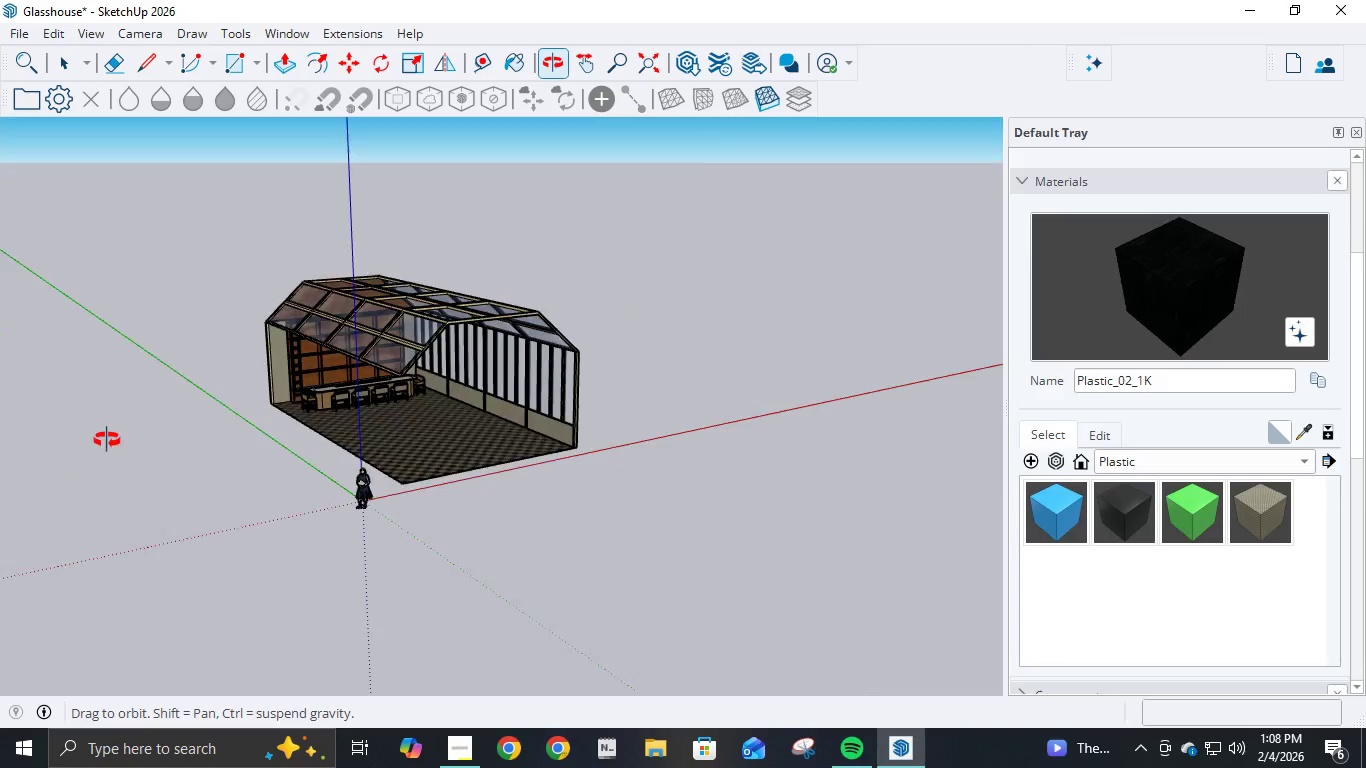 
scroll: coordinate [348, 330], scroll_direction: up, amount: 5.0
 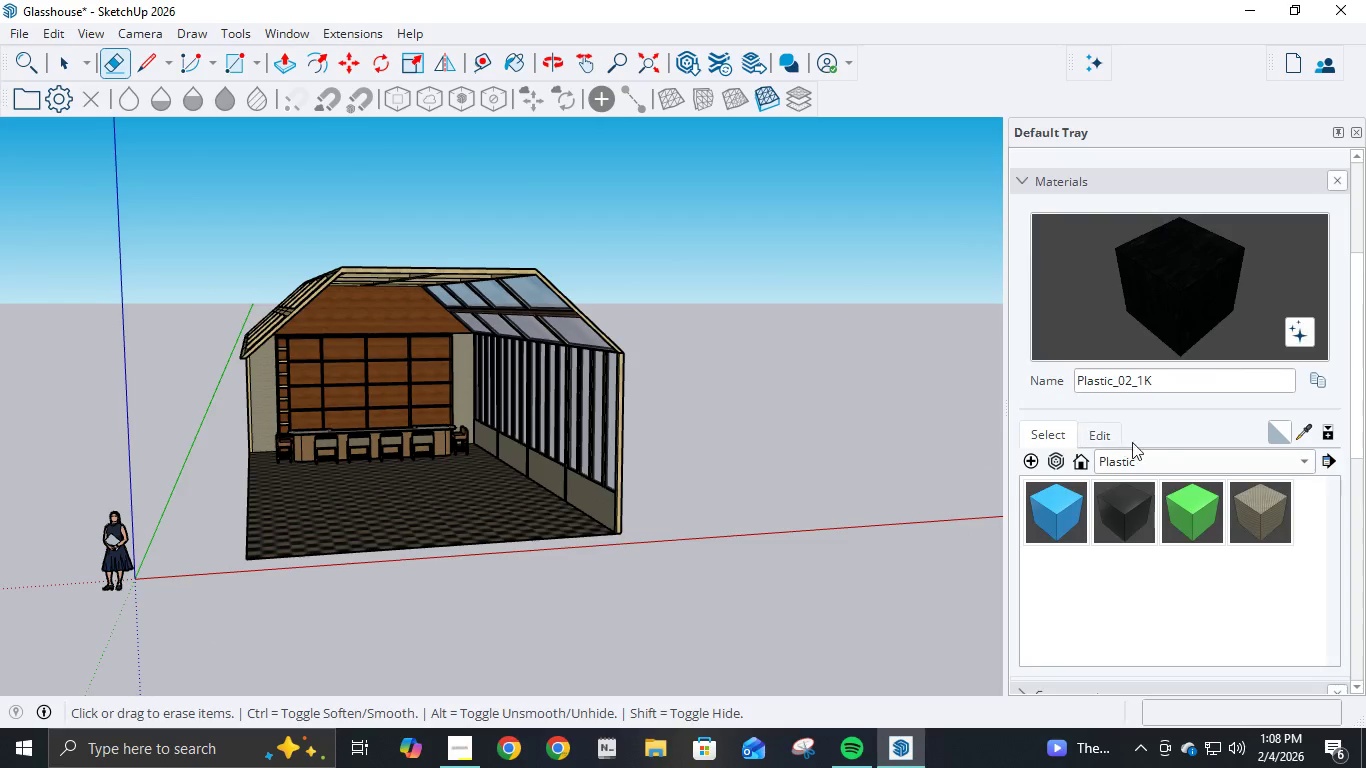 
left_click([1162, 456])
 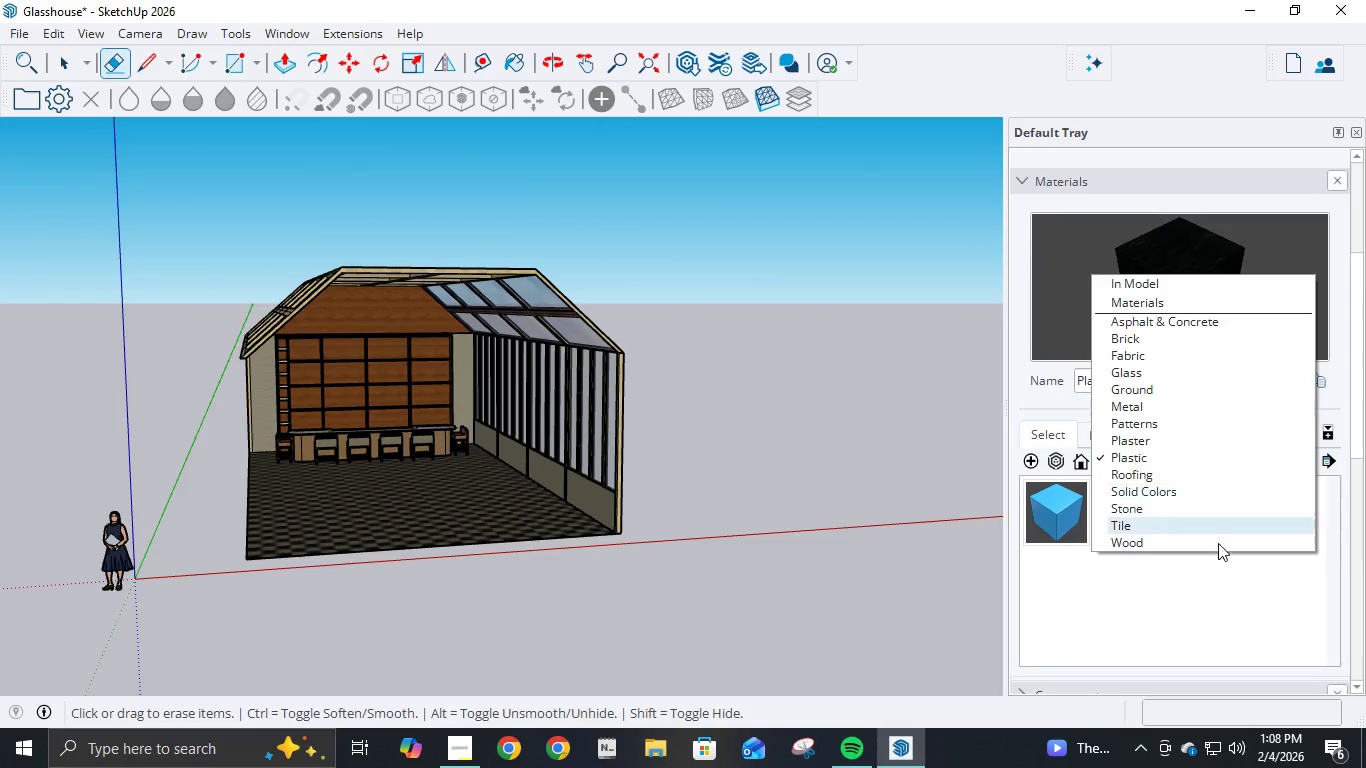 
left_click([1219, 594])
 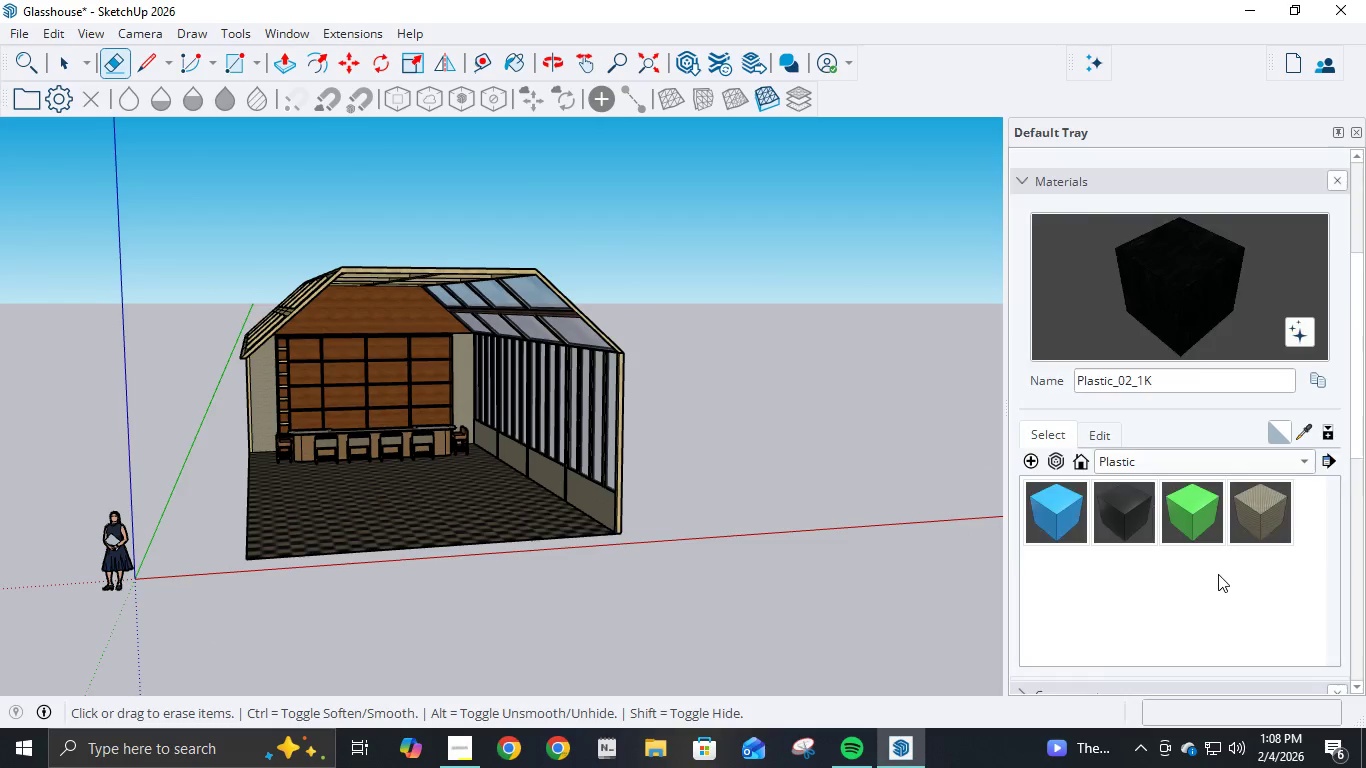 
scroll: coordinate [1220, 570], scroll_direction: down, amount: 5.0
 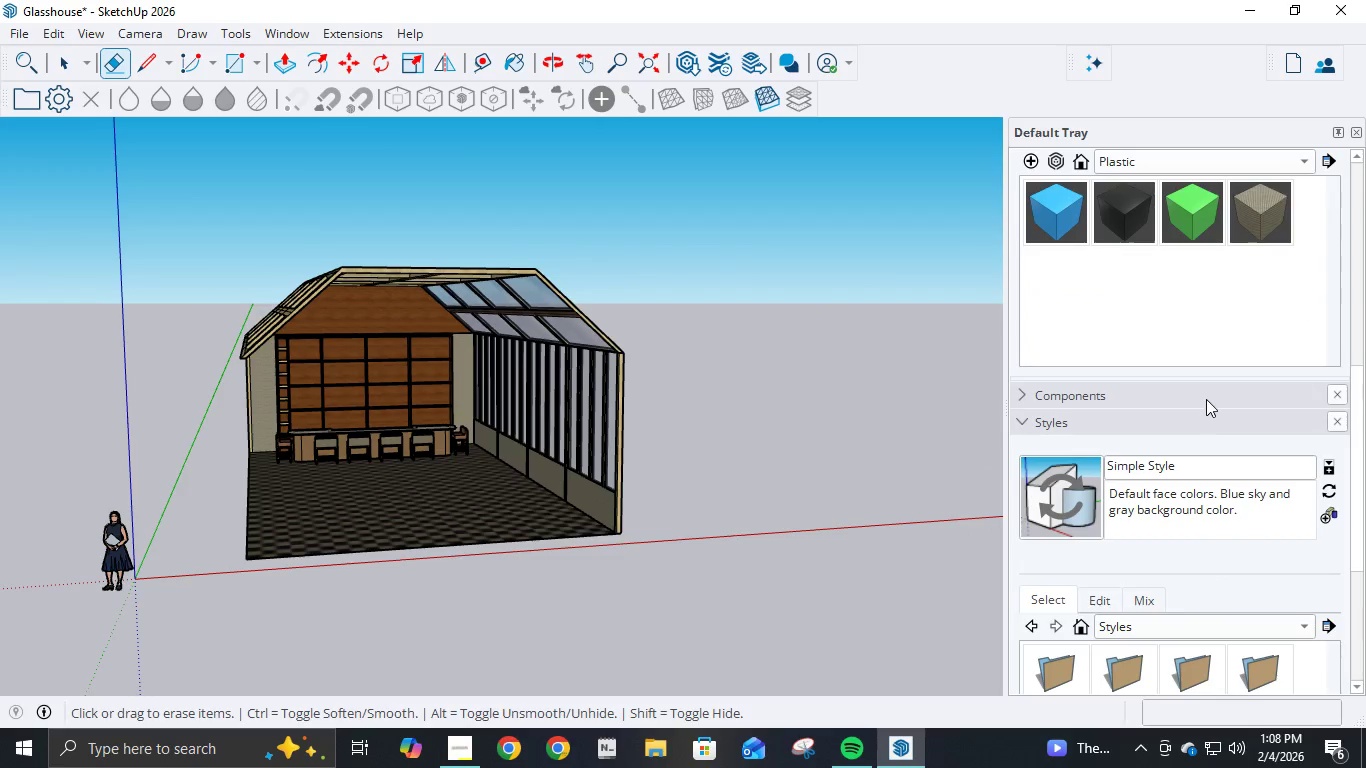 
left_click([1207, 400])
 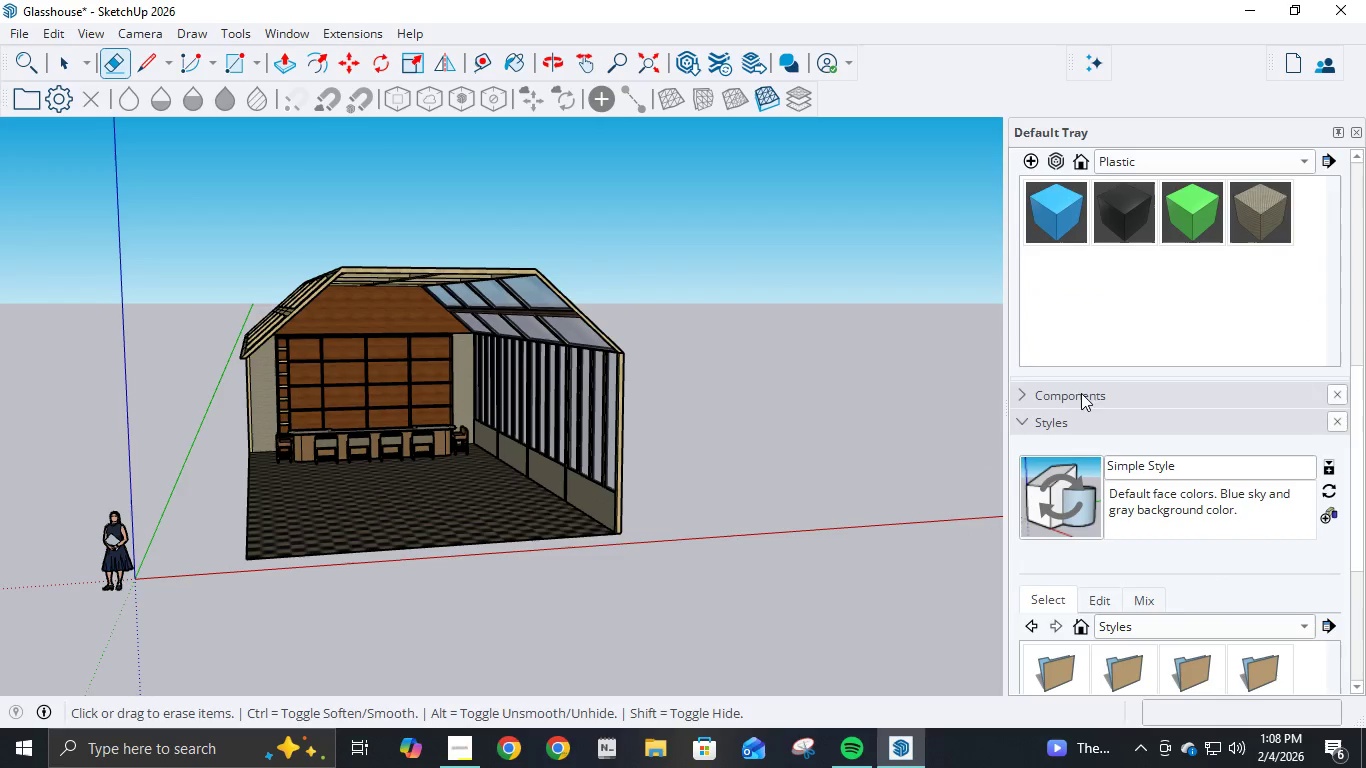 
left_click([1027, 394])
 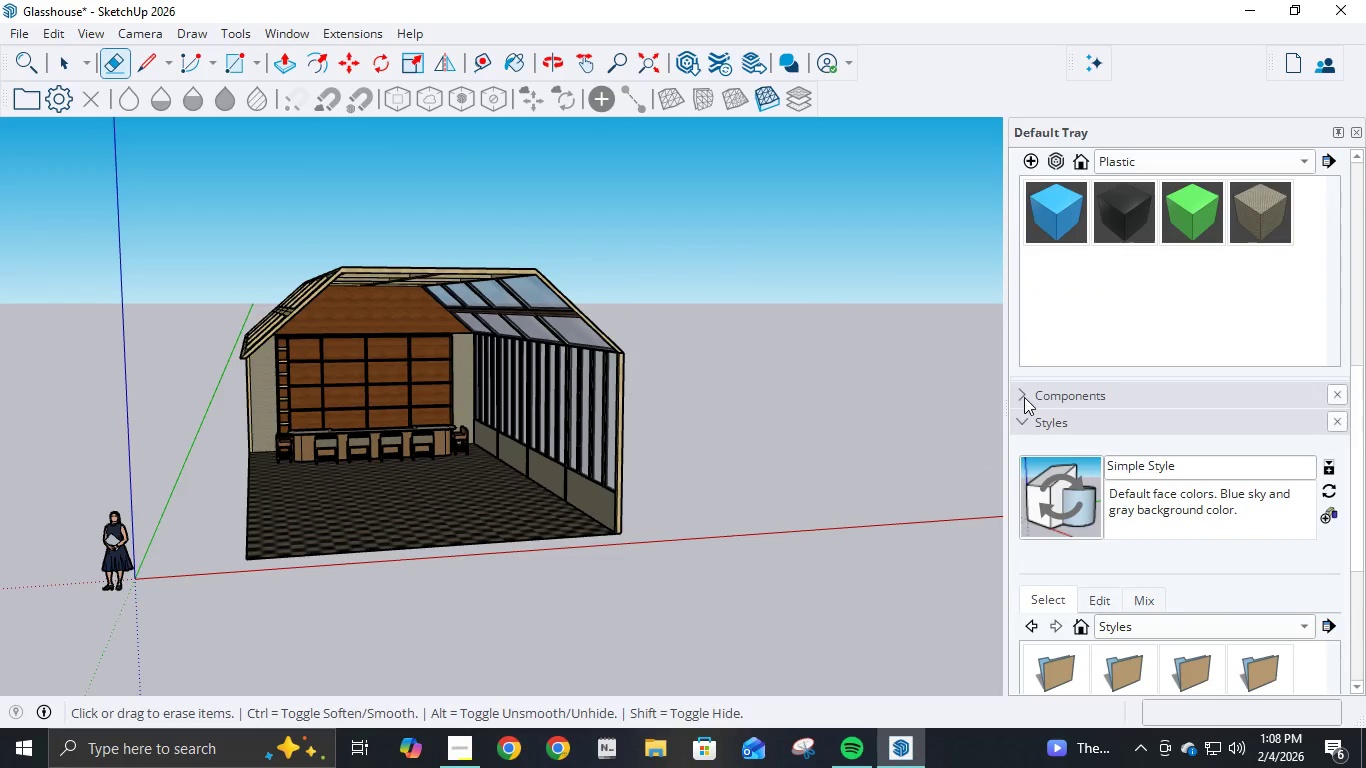 
double_click([1022, 397])
 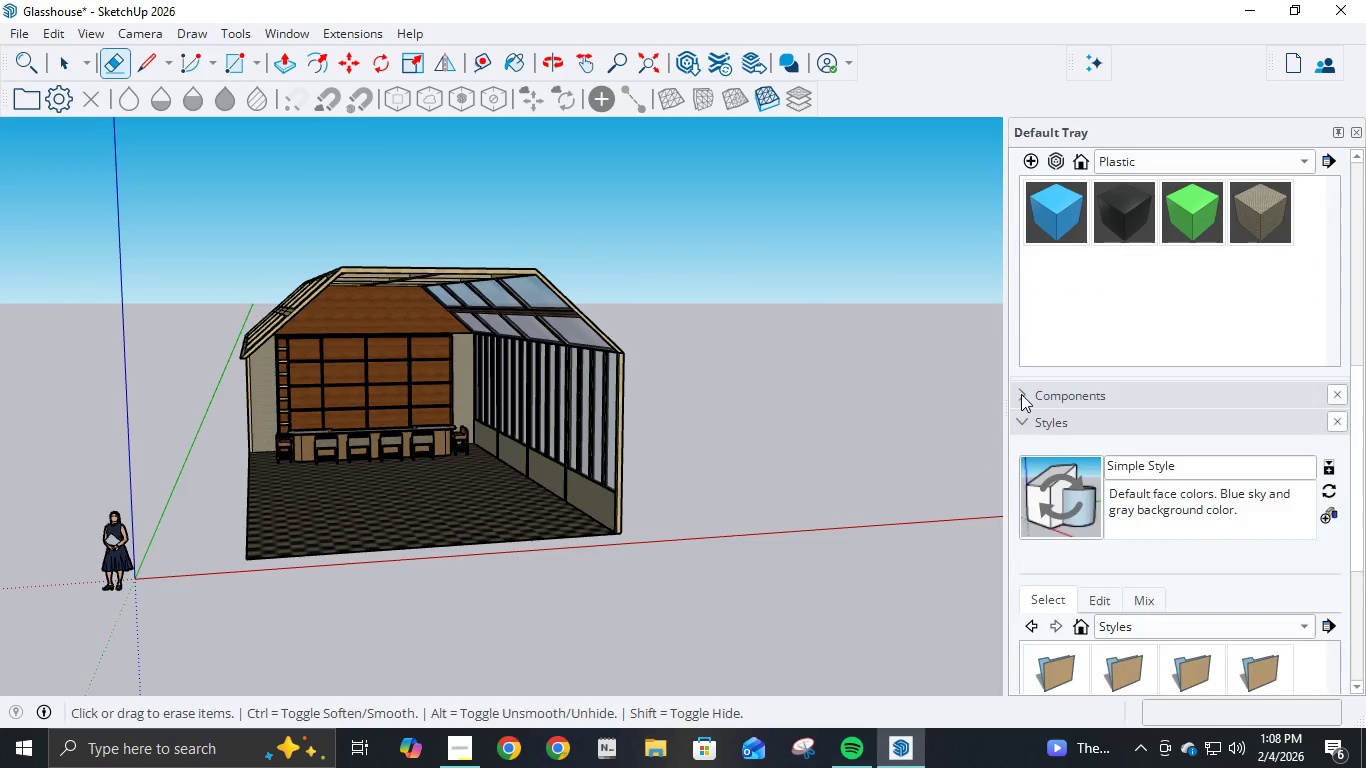 
triple_click([1021, 394])
 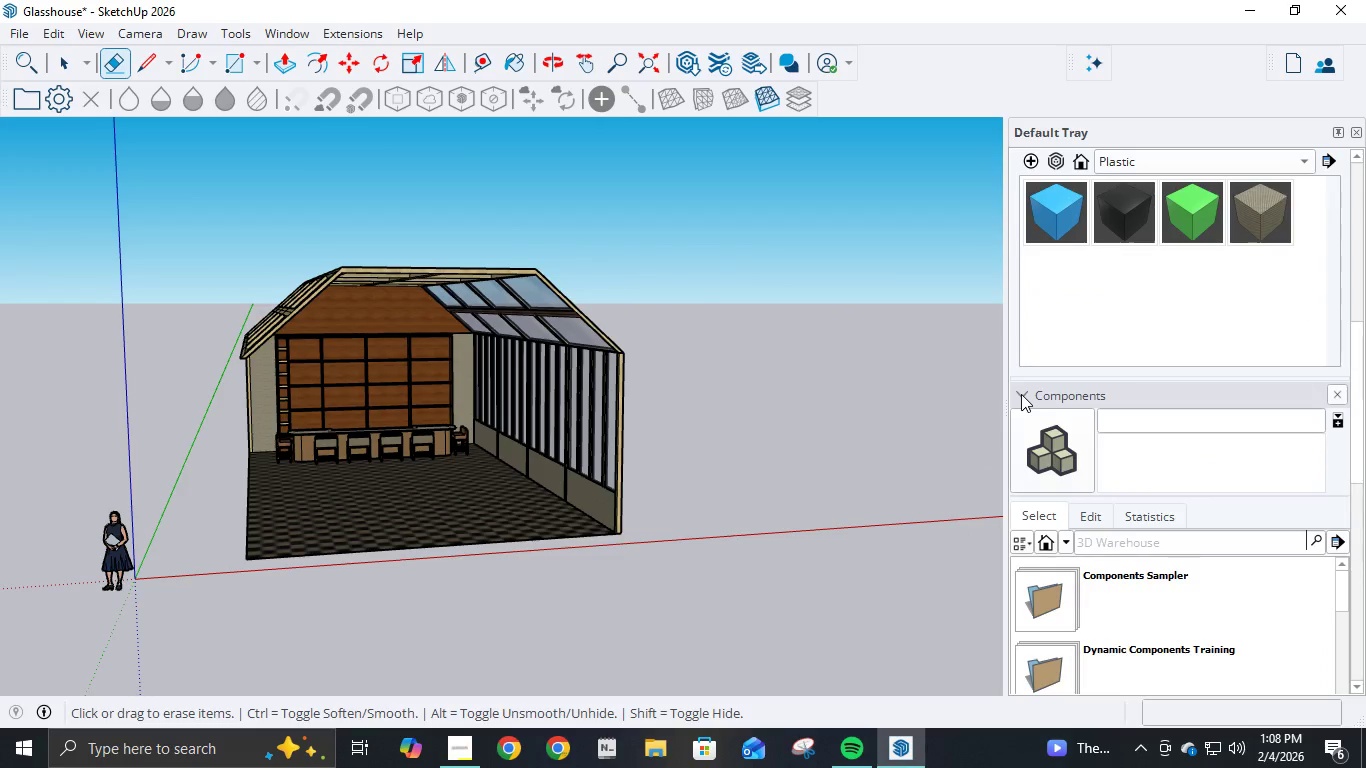 
triple_click([1021, 394])
 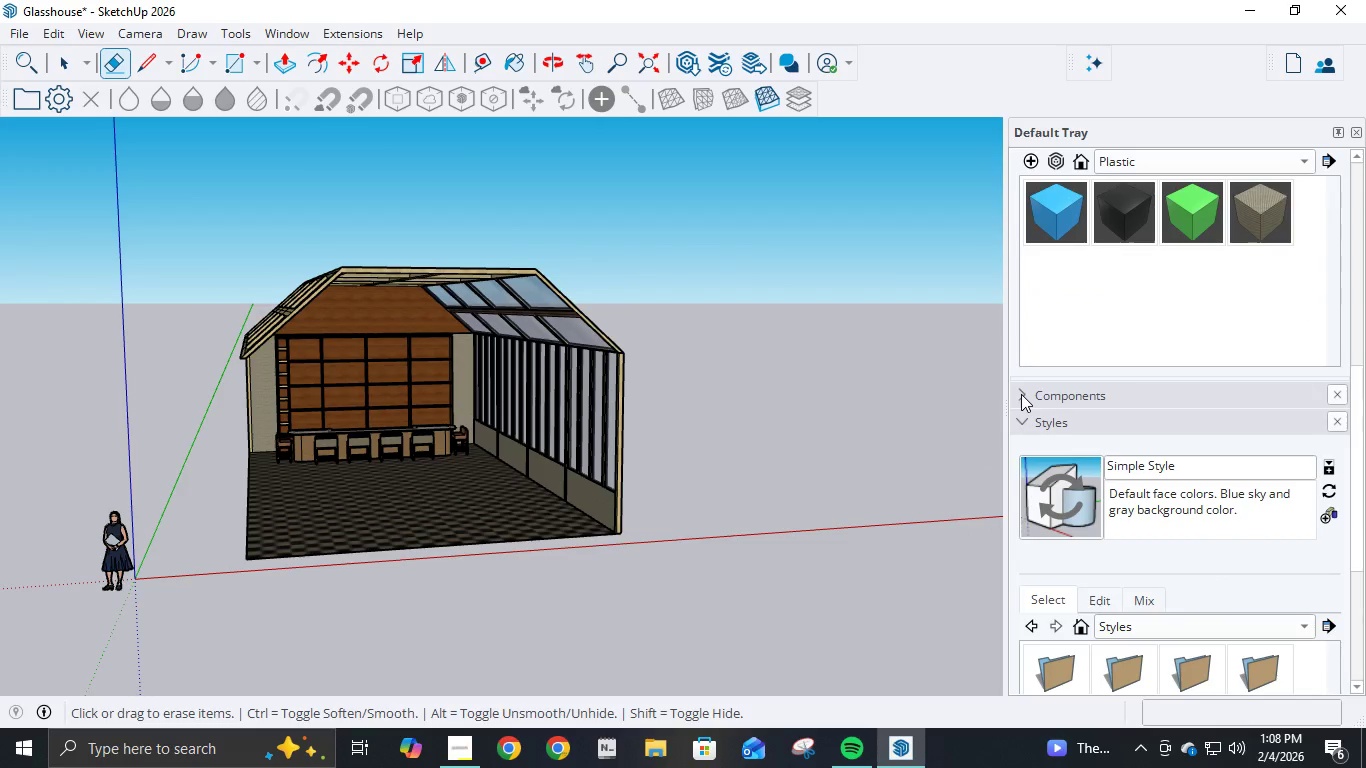 
triple_click([1021, 394])
 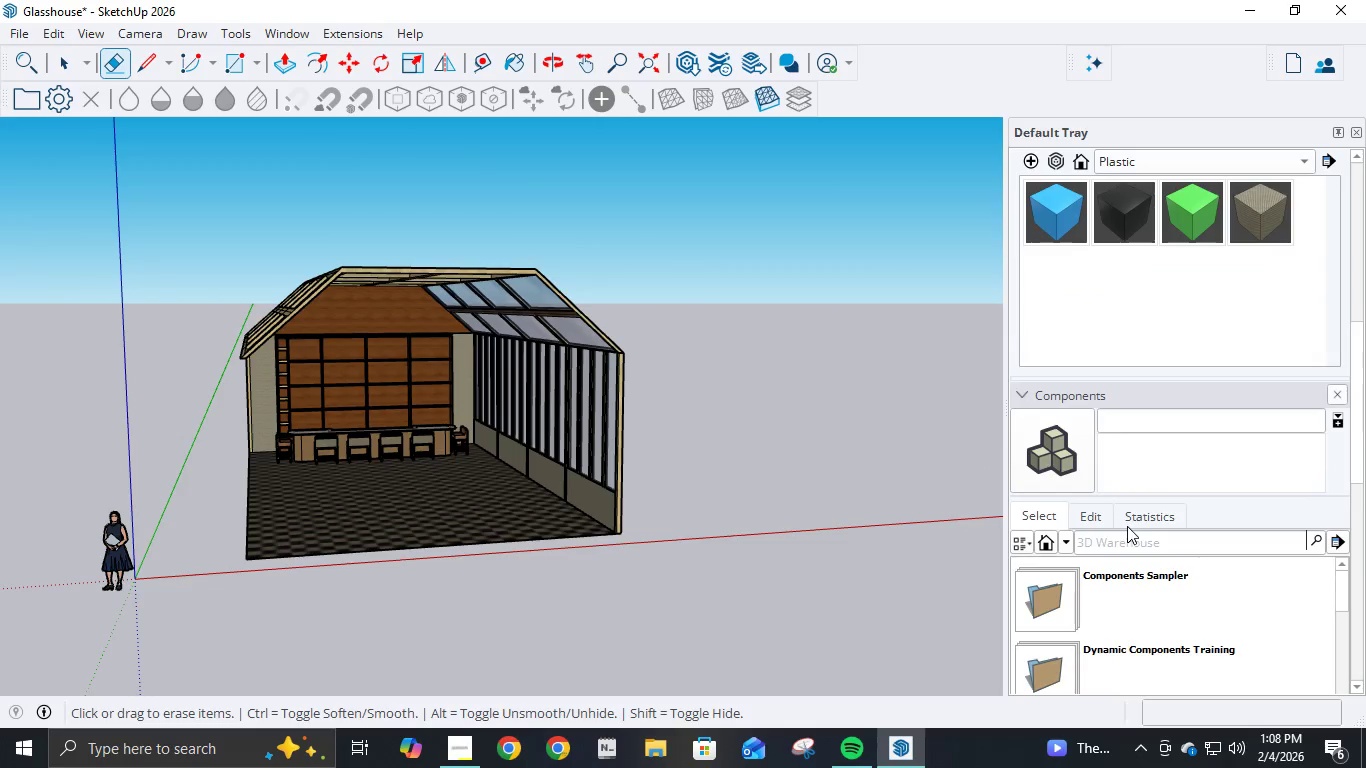 
scroll: coordinate [1127, 526], scroll_direction: down, amount: 4.0
 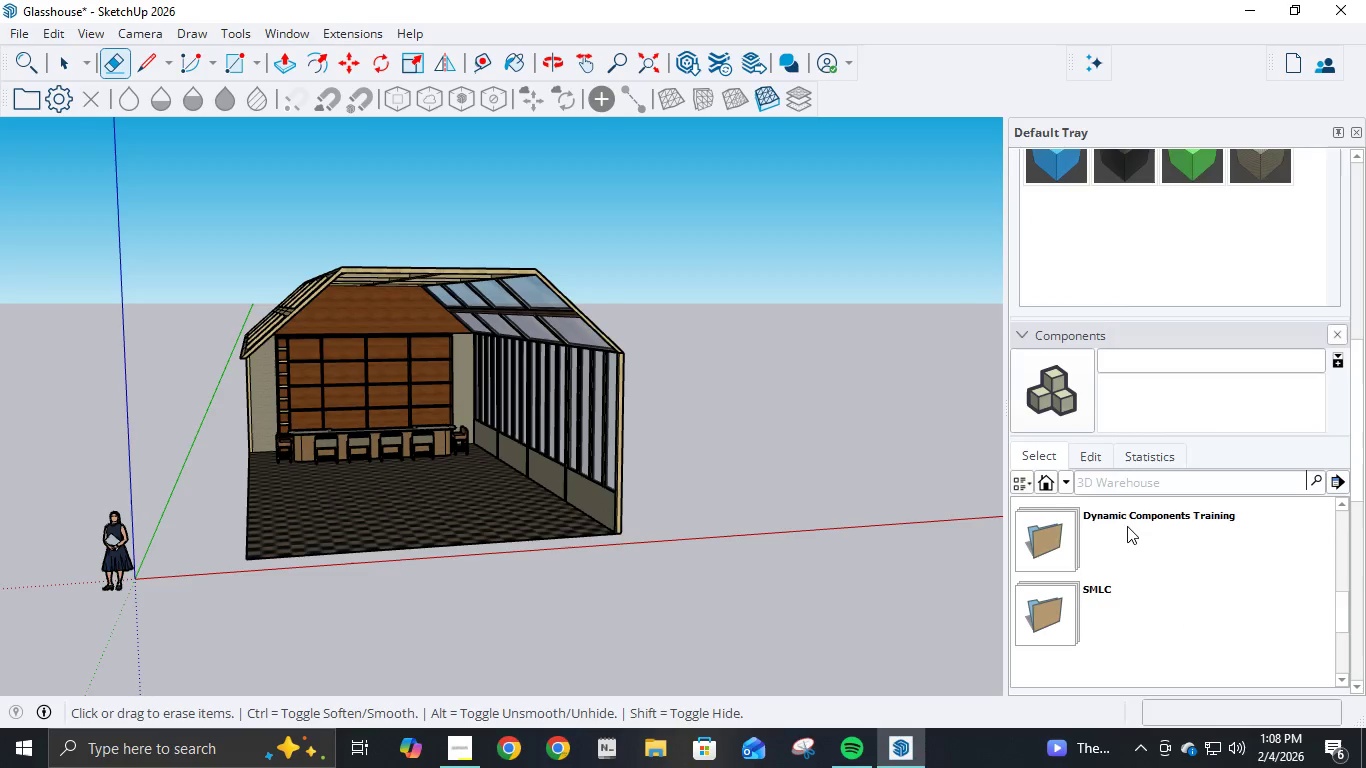 
scroll: coordinate [1127, 526], scroll_direction: up, amount: 2.0
 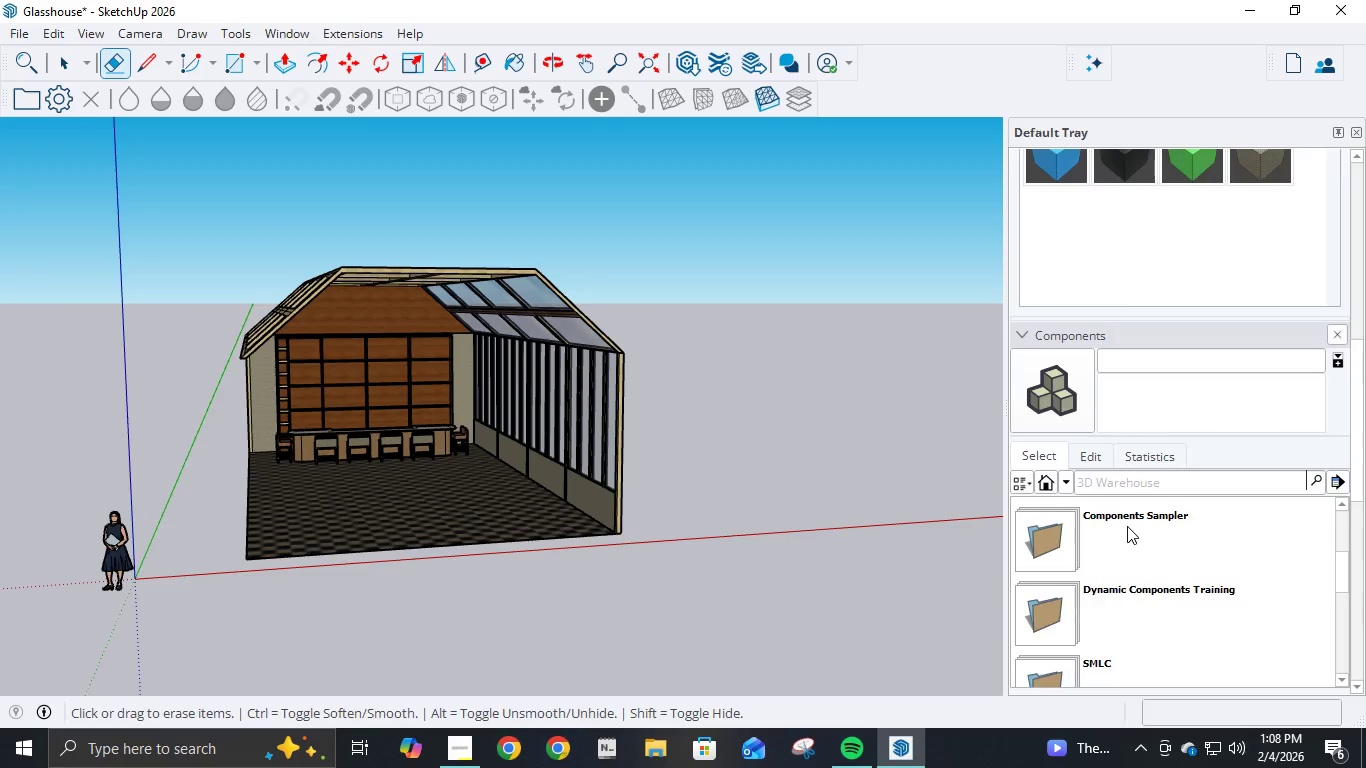 
scroll: coordinate [1127, 526], scroll_direction: none, amount: 0.0
 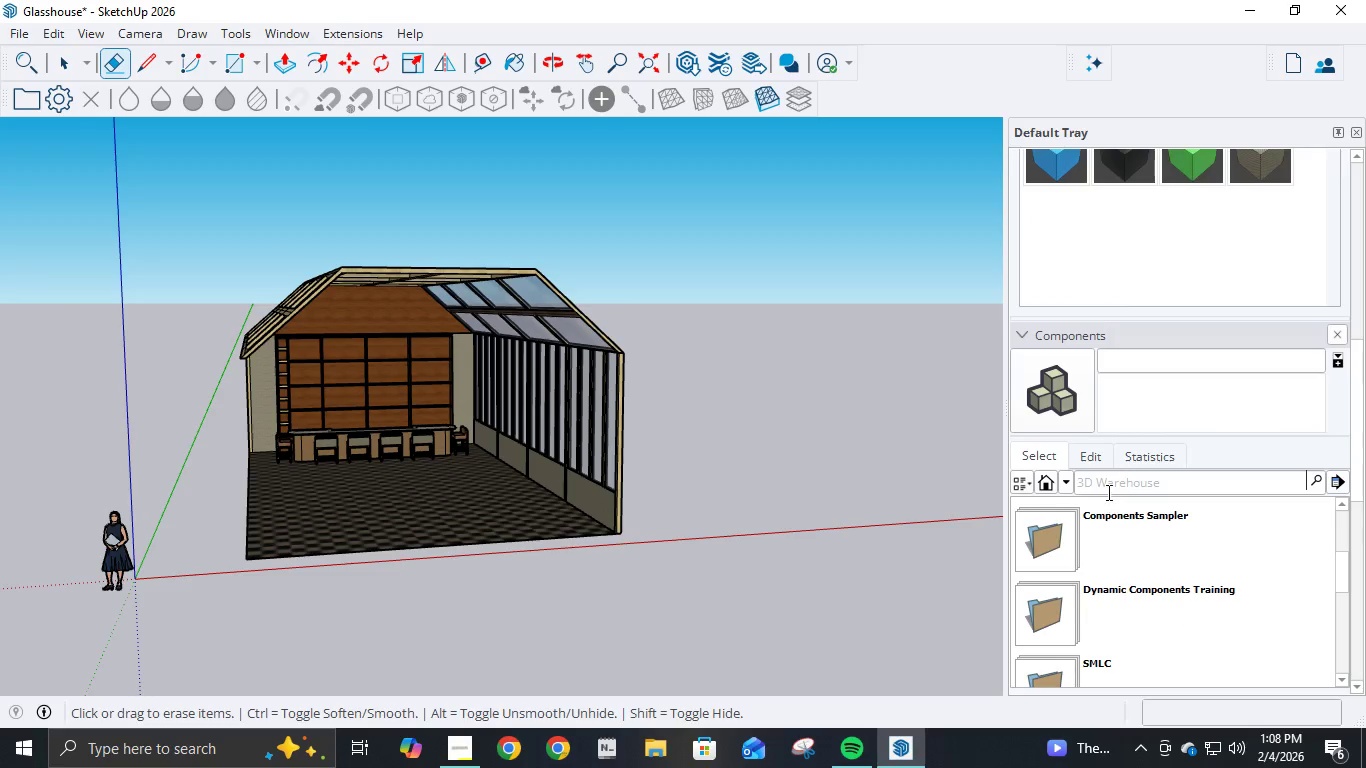 
left_click([1107, 487])
 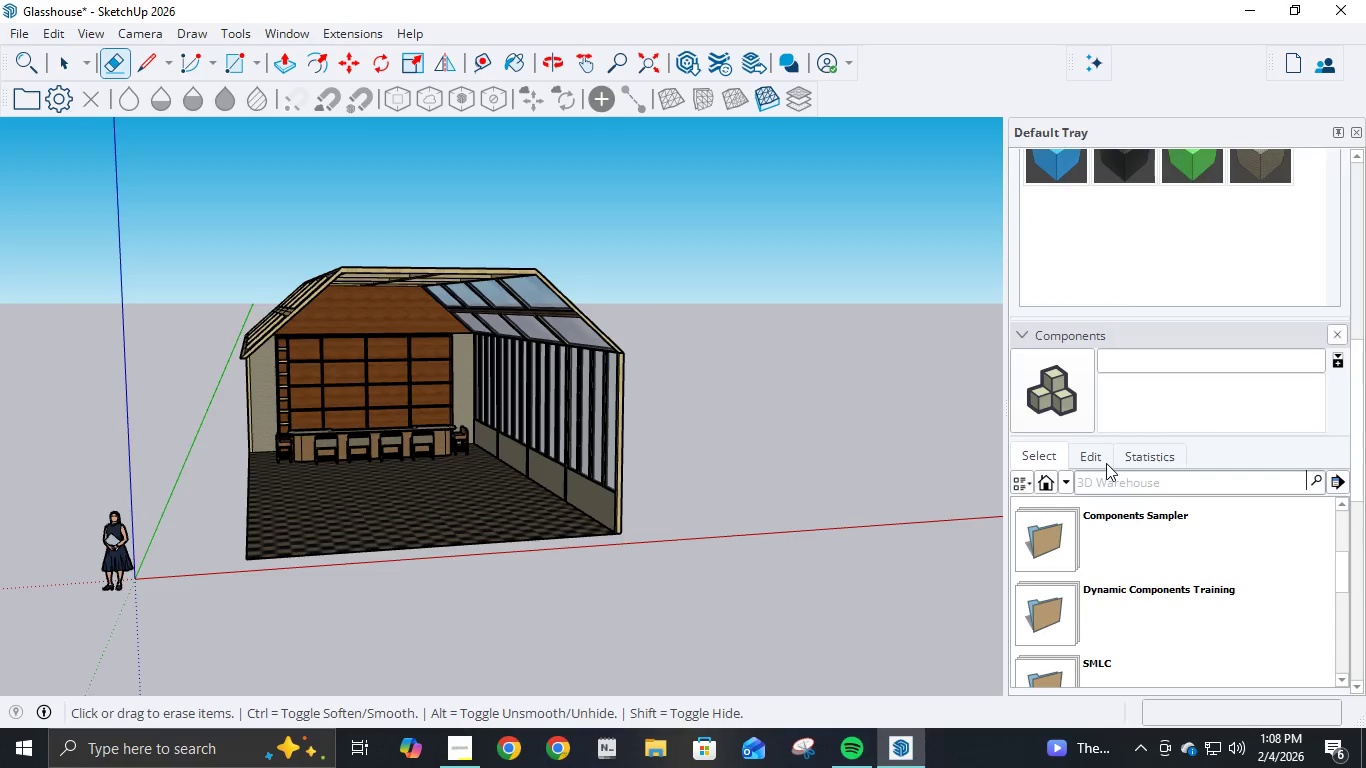 
left_click([1089, 450])
 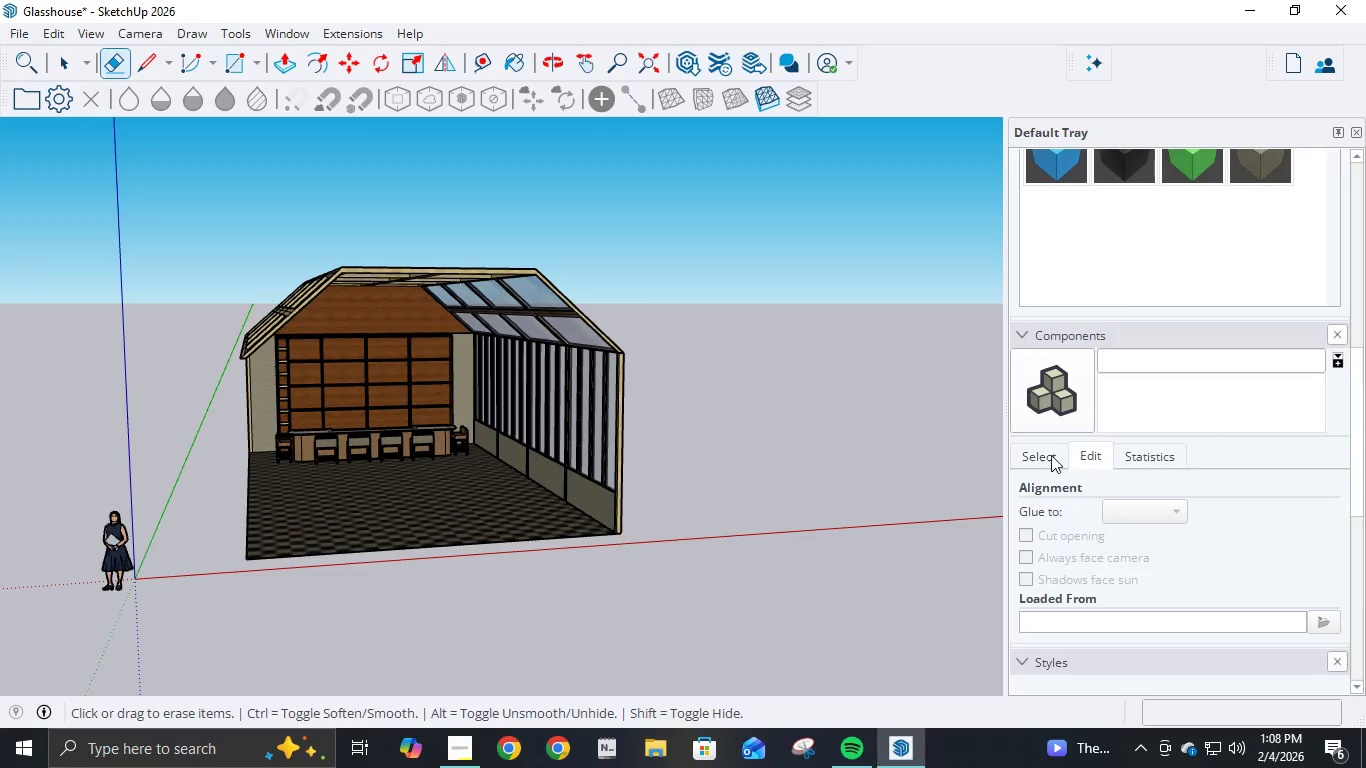 
left_click([1049, 454])
 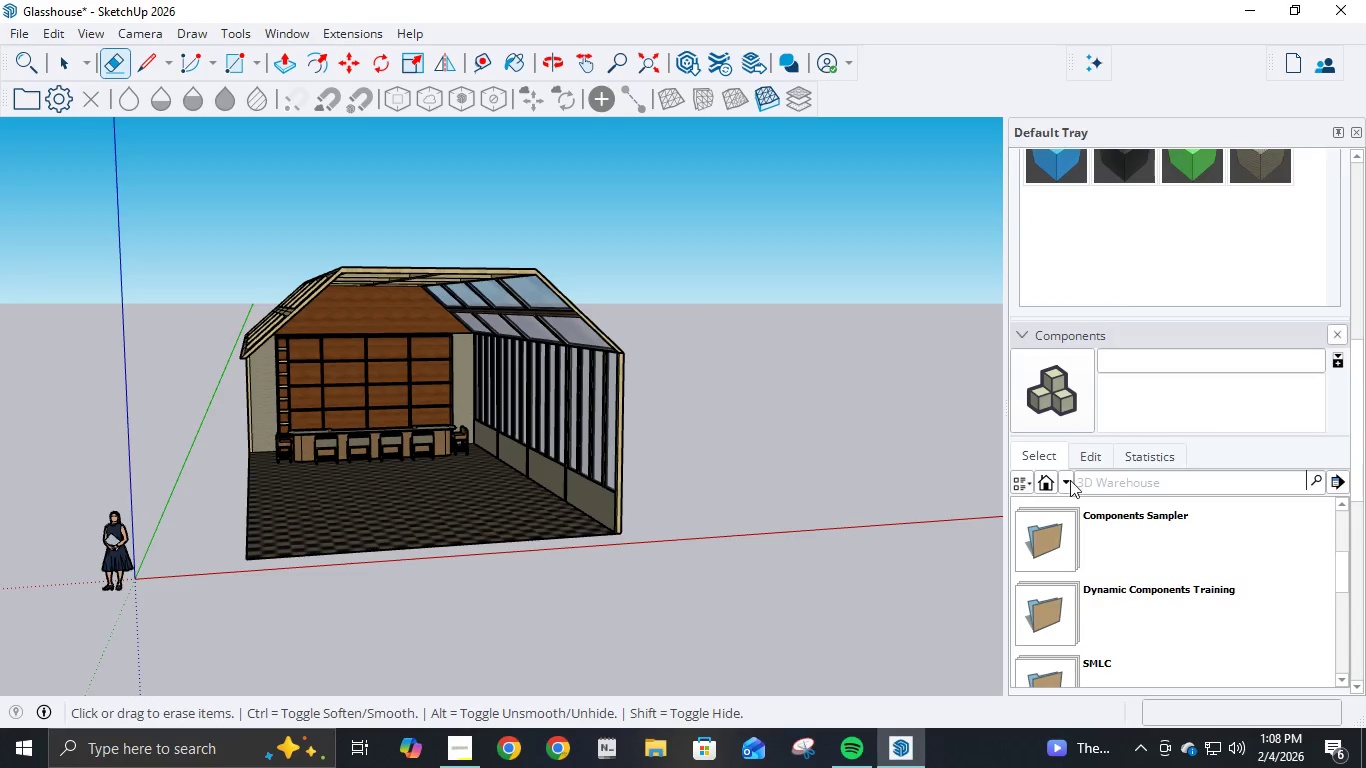 
left_click([1072, 481])
 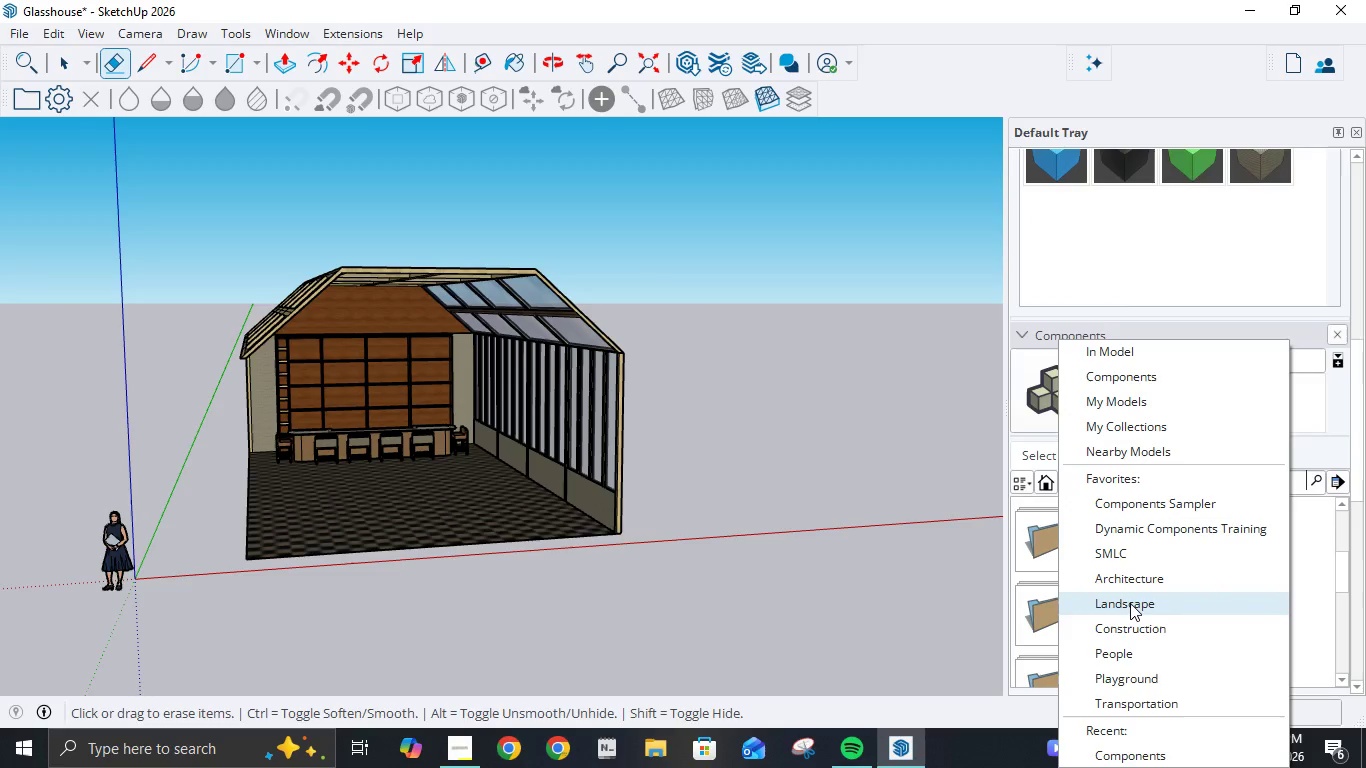 
left_click([1130, 599])
 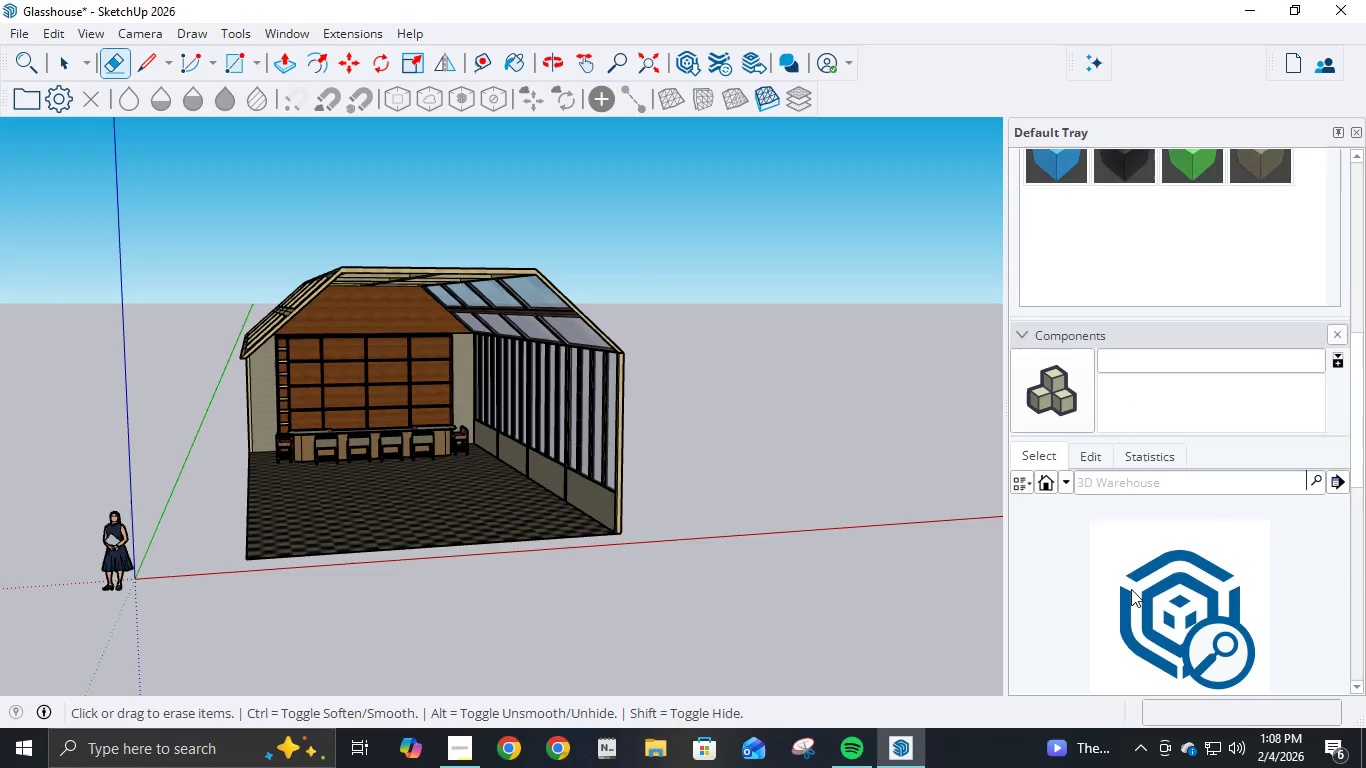 
scroll: coordinate [1131, 588], scroll_direction: down, amount: 4.0
 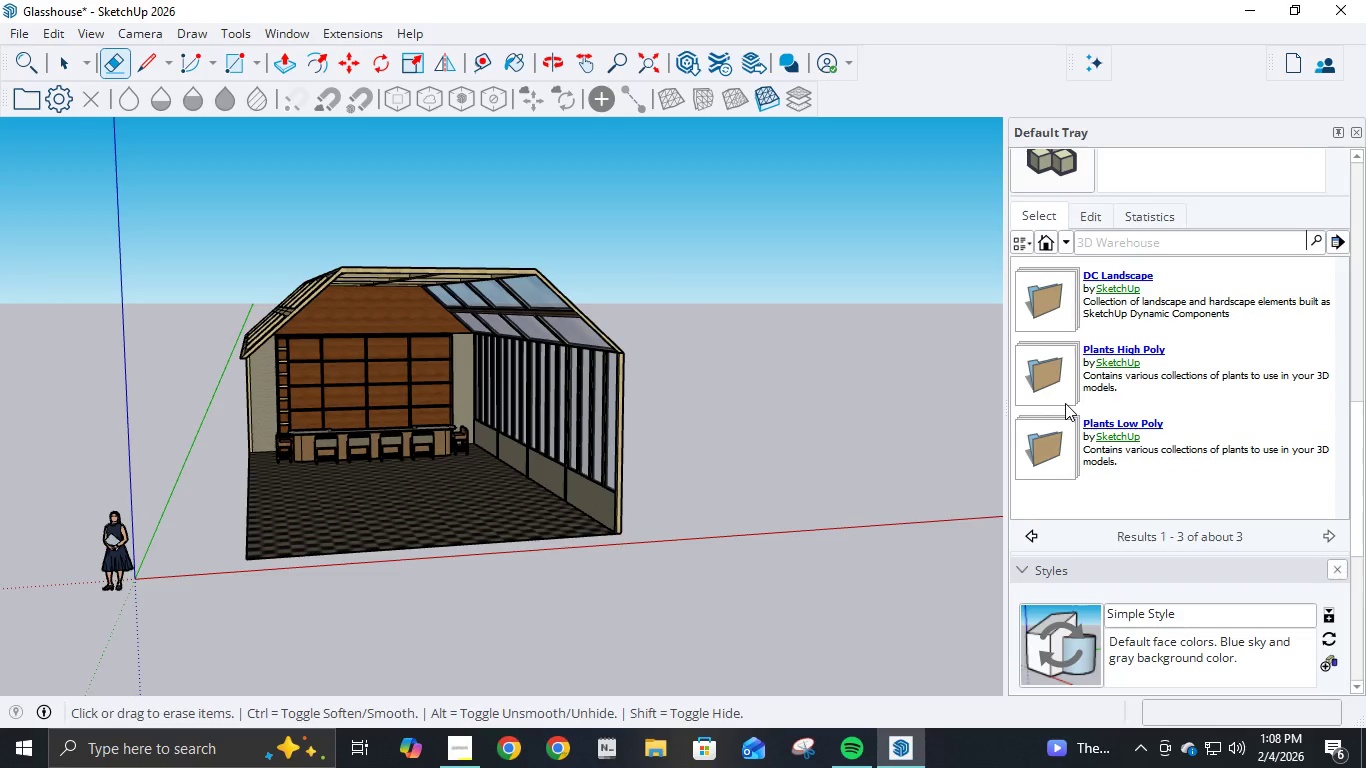 
left_click([1044, 380])
 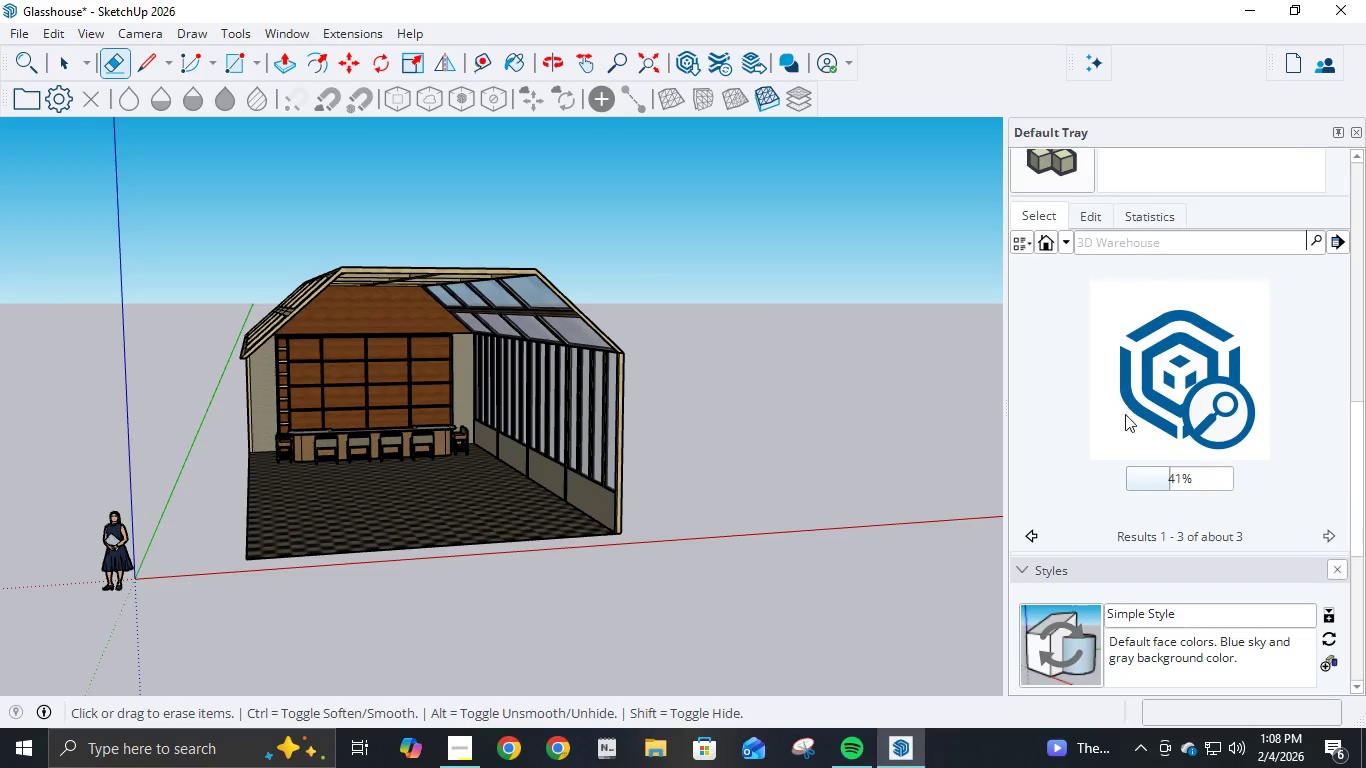 
mouse_move([1145, 443])
 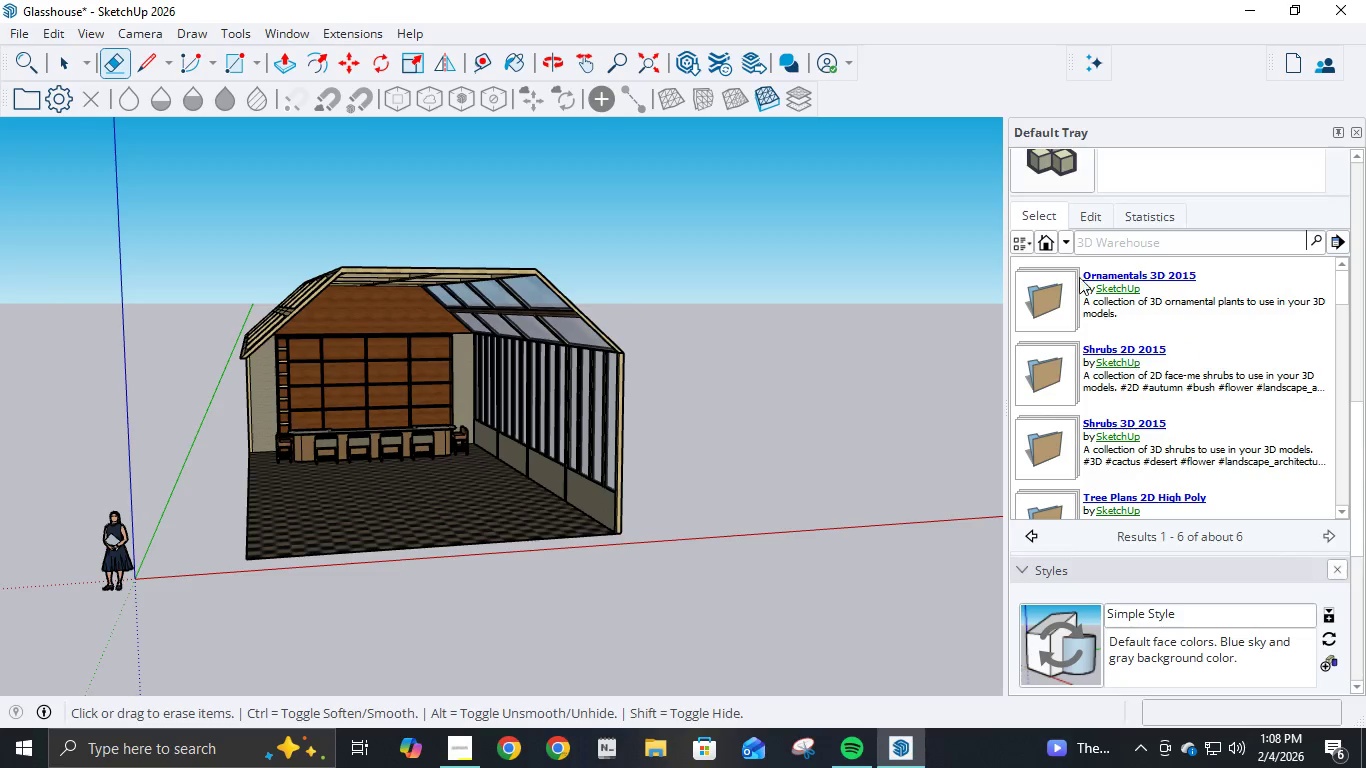 
left_click([1046, 299])
 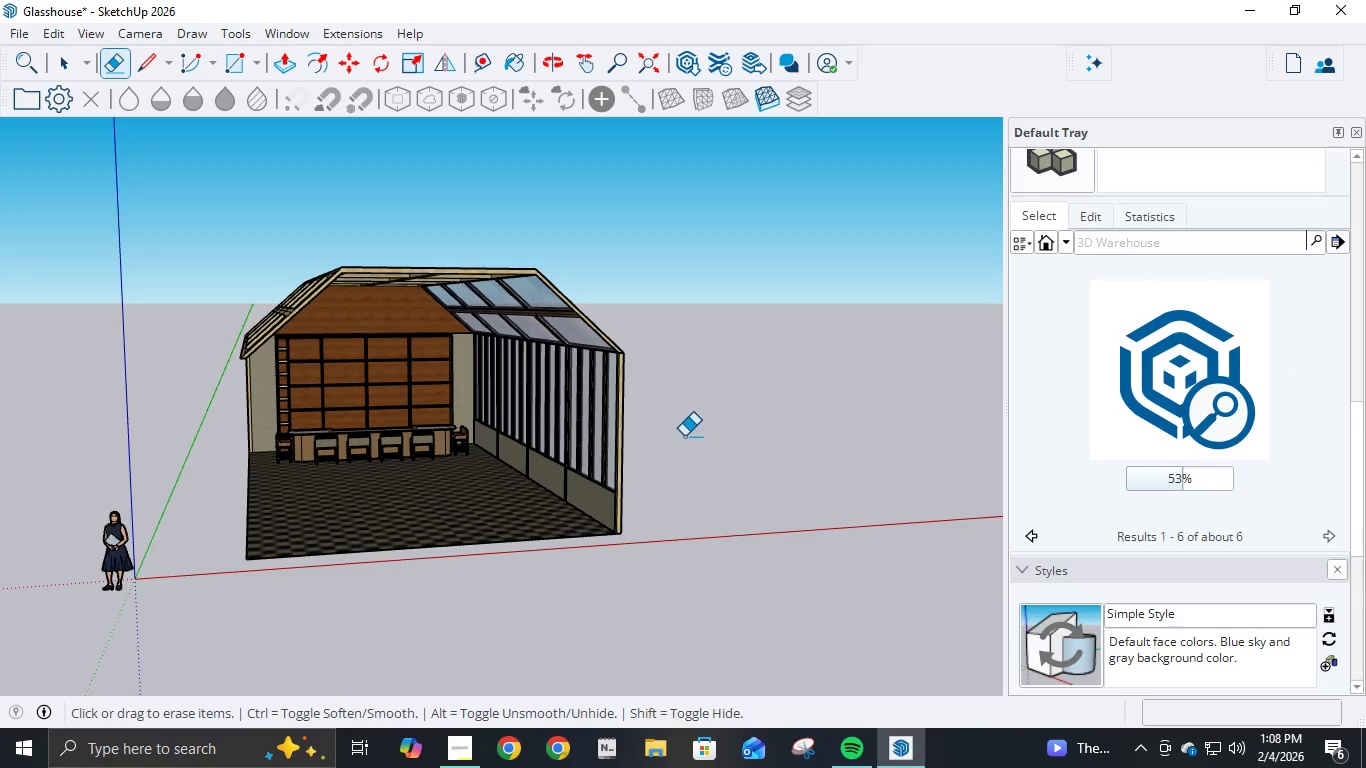 
scroll: coordinate [354, 376], scroll_direction: up, amount: 7.0
 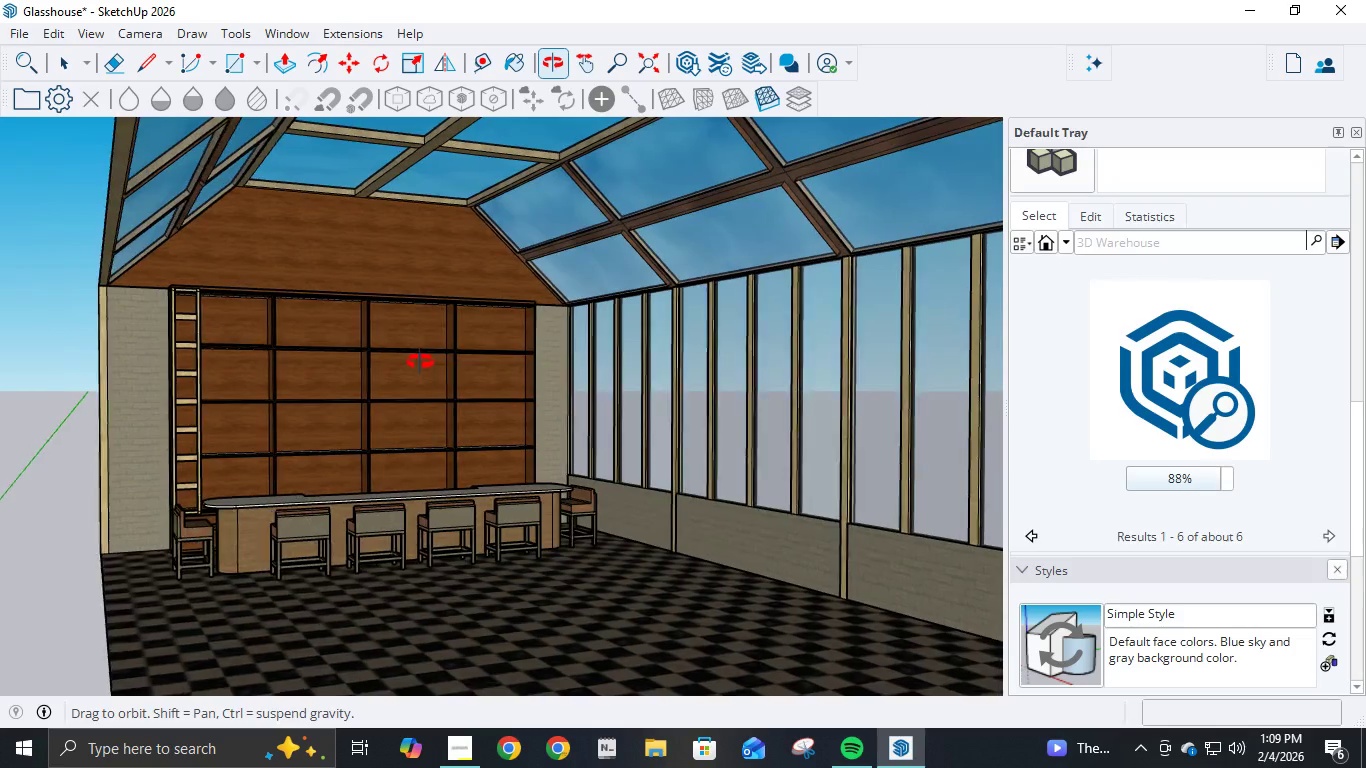 
scroll: coordinate [416, 367], scroll_direction: none, amount: 0.0
 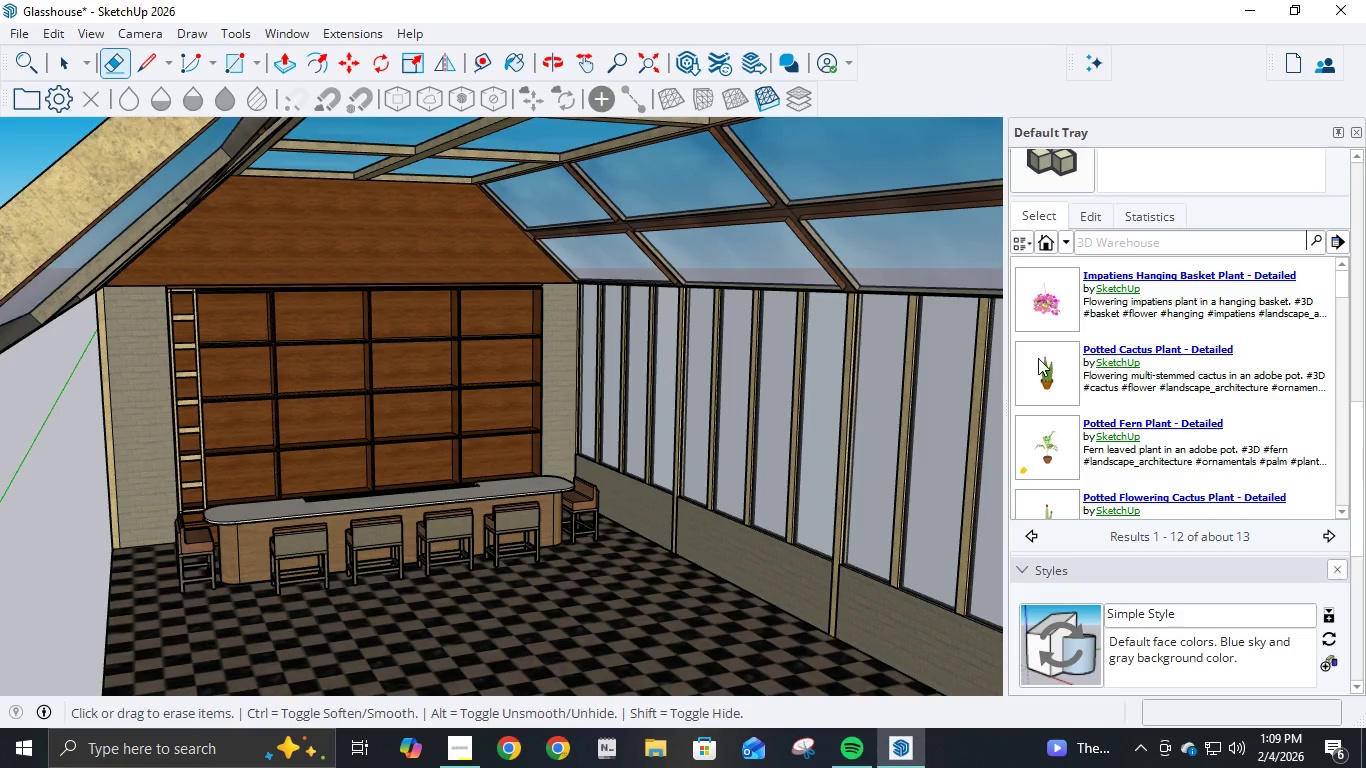 
left_click([1062, 314])
 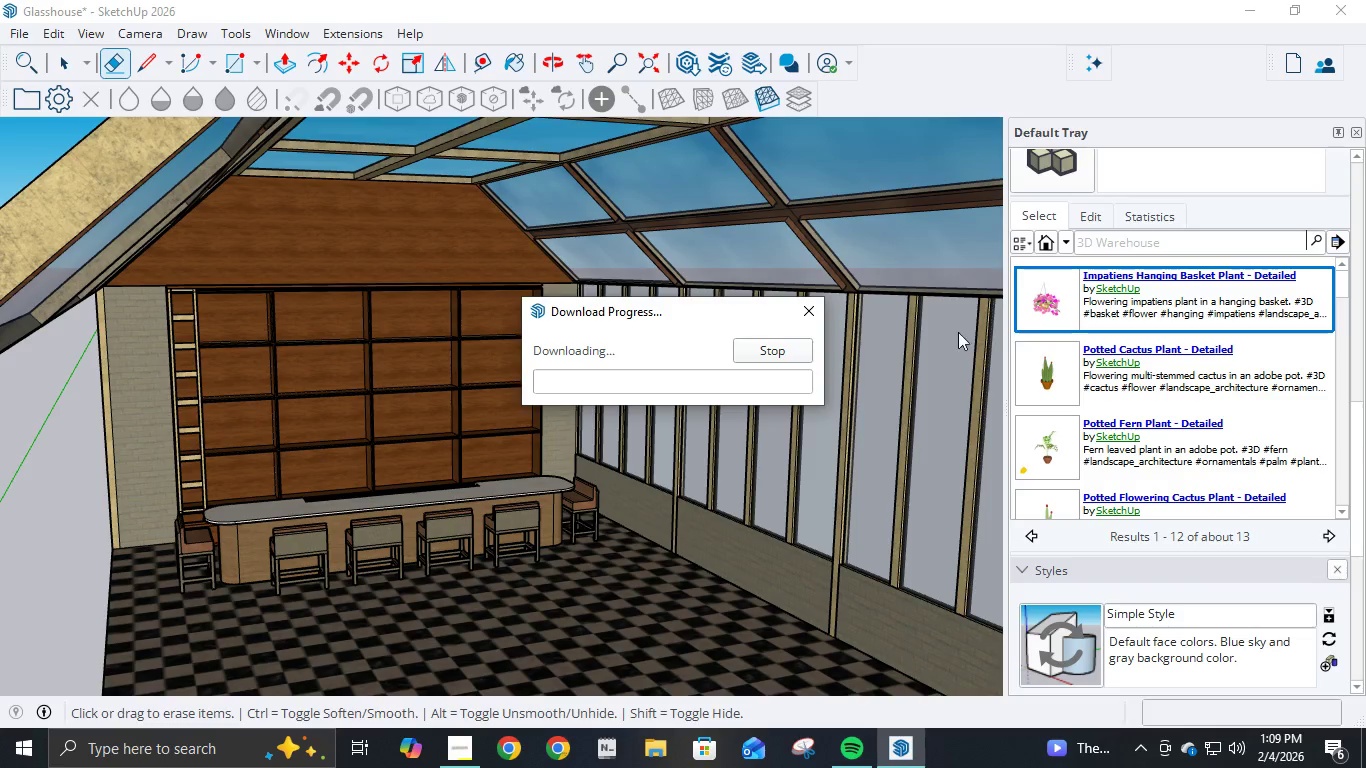 
mouse_move([1018, 316])
 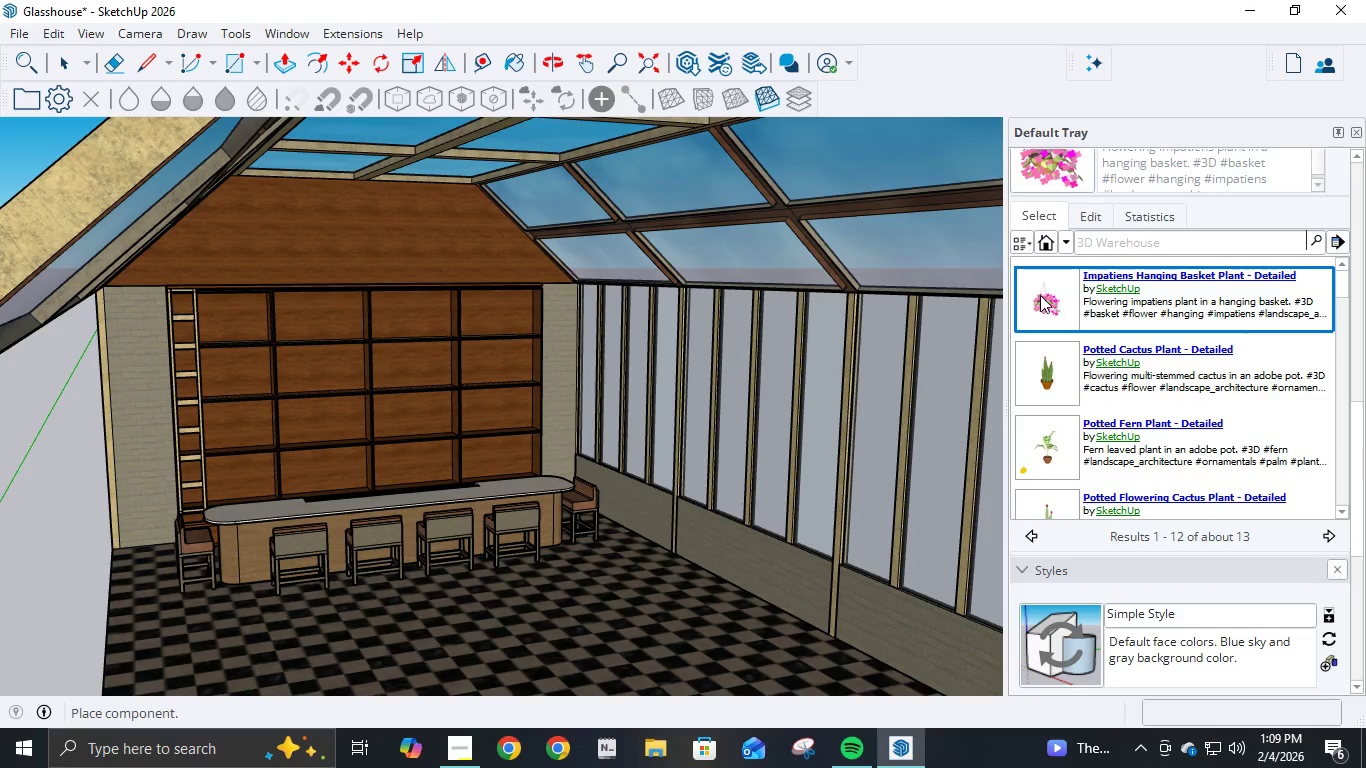 
left_click_drag(start_coordinate=[1040, 295], to_coordinate=[592, 350])
 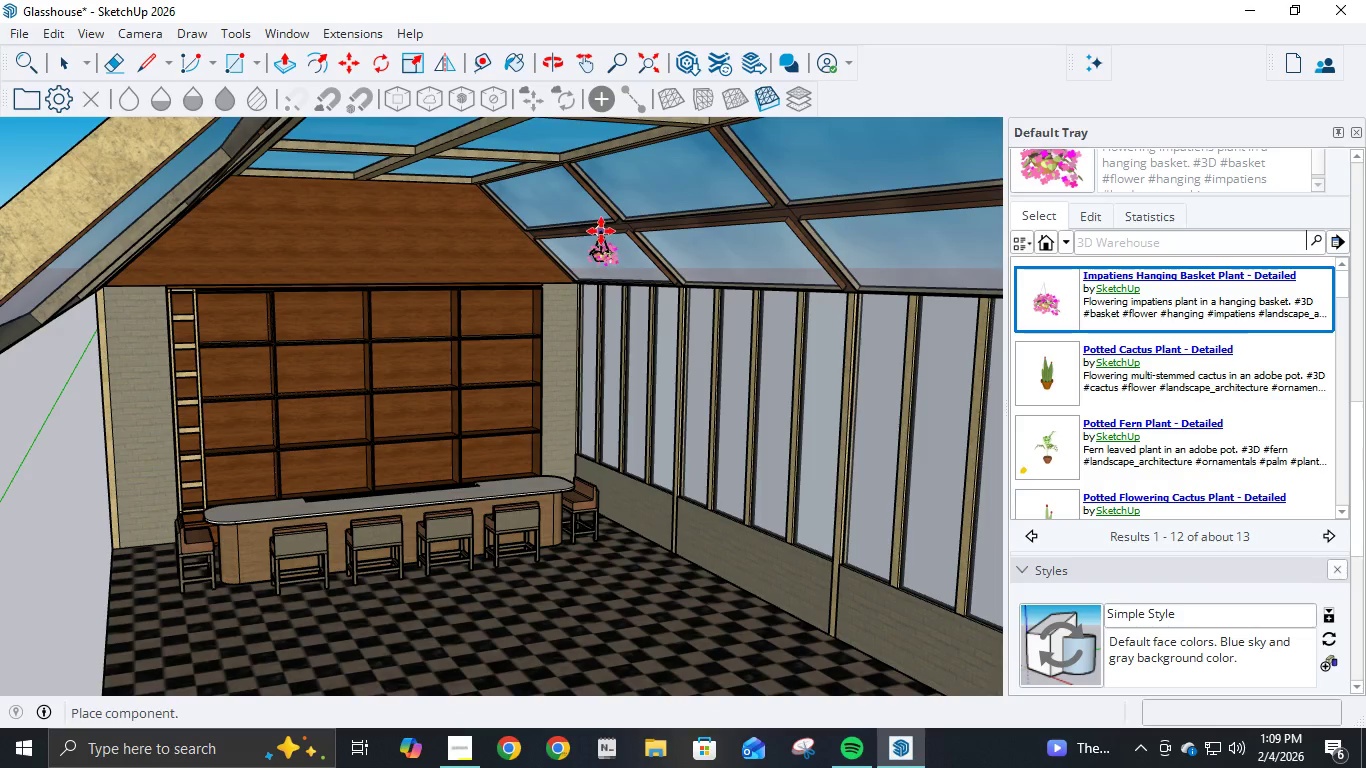 
scroll: coordinate [565, 356], scroll_direction: up, amount: 8.0
 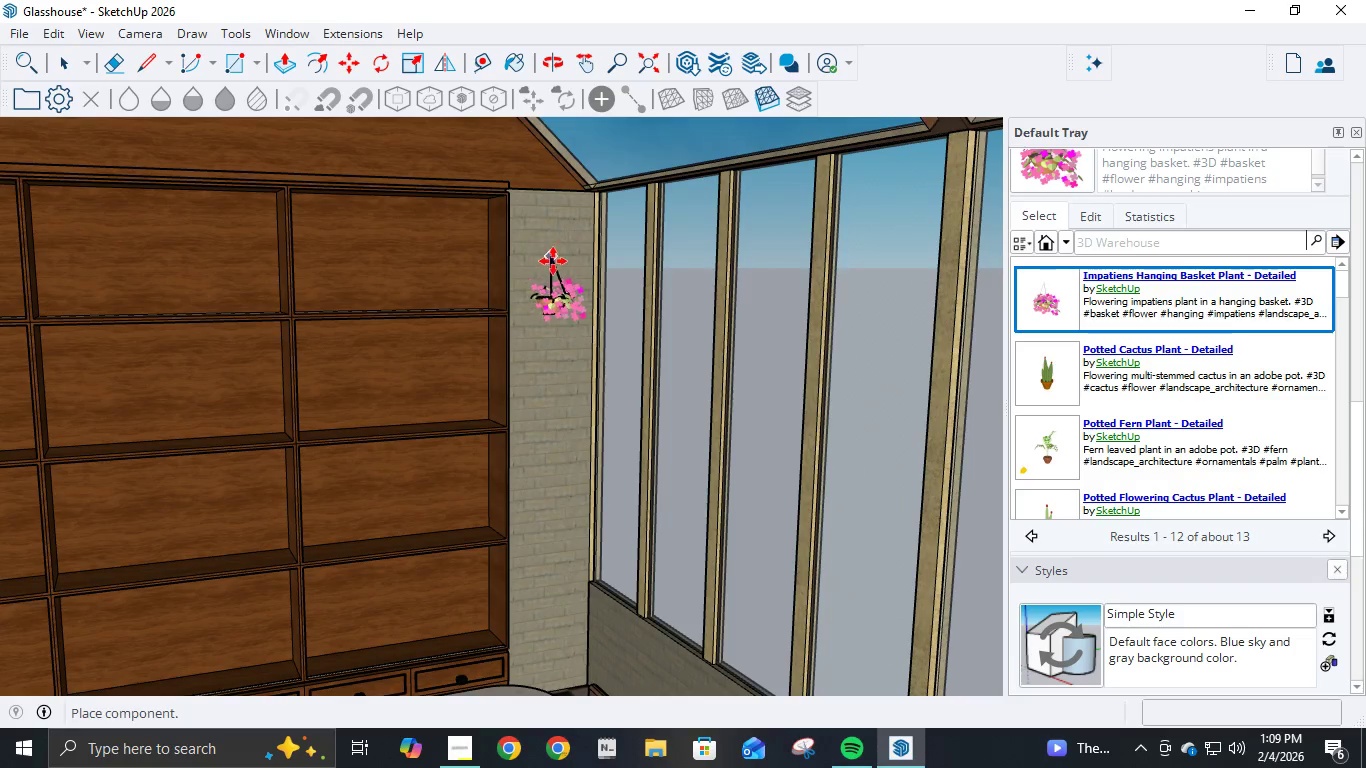 
left_click([557, 266])
 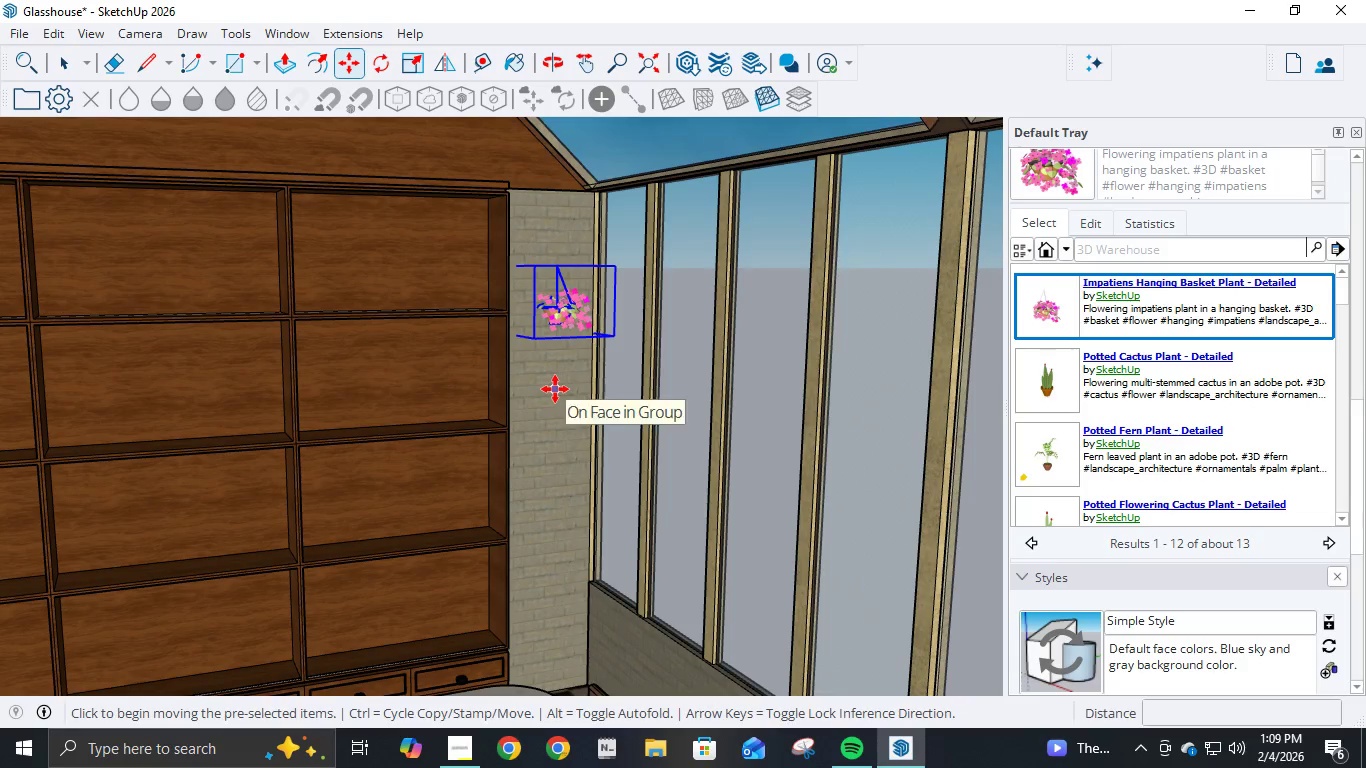 
scroll: coordinate [560, 378], scroll_direction: down, amount: 10.0
 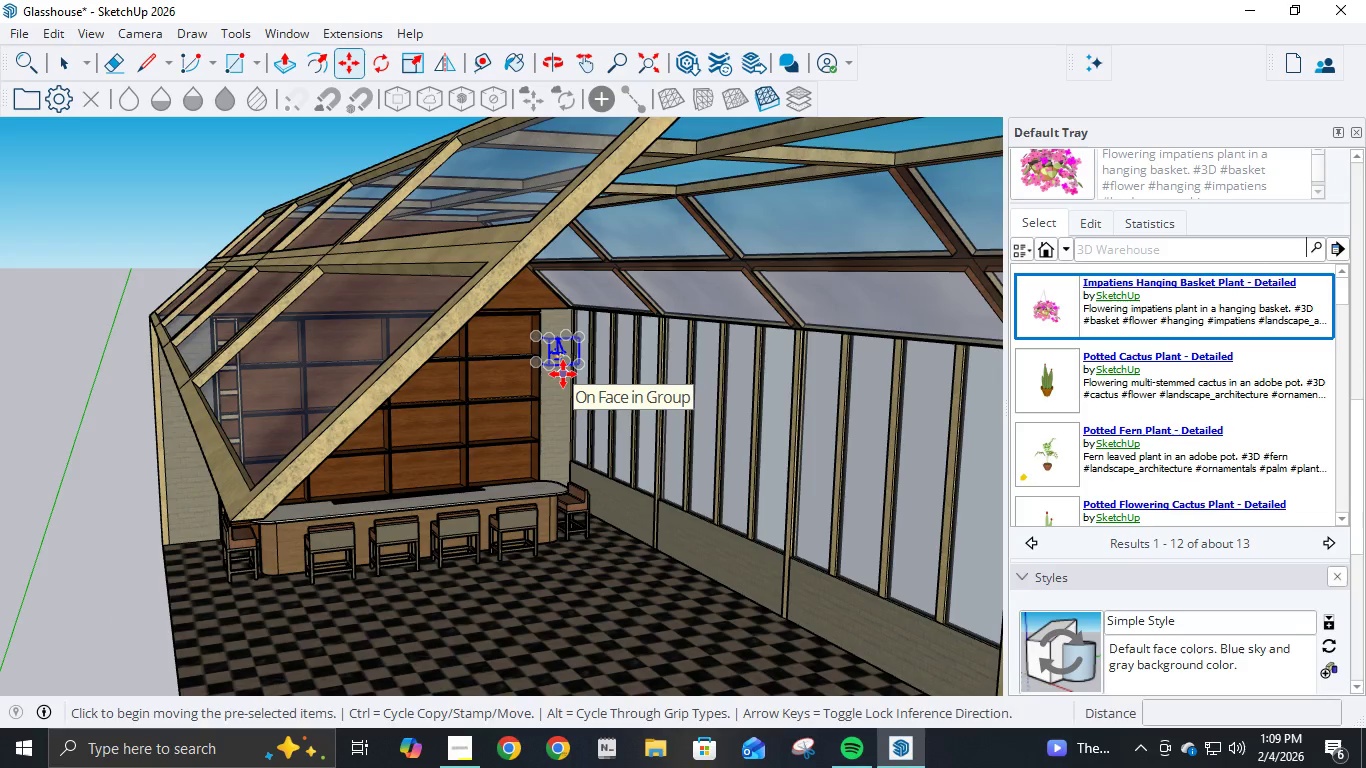 
key(Control+ControlLeft)
 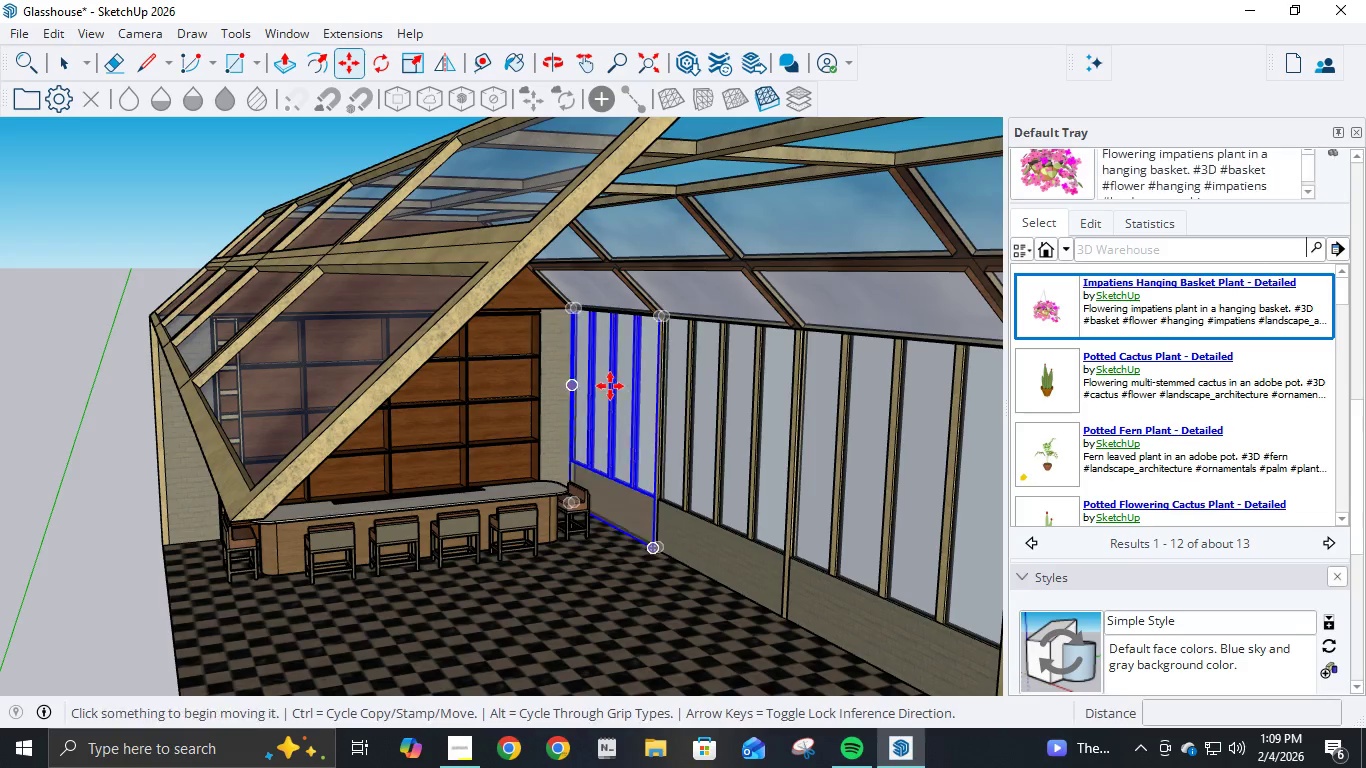 
key(Control+Z)
 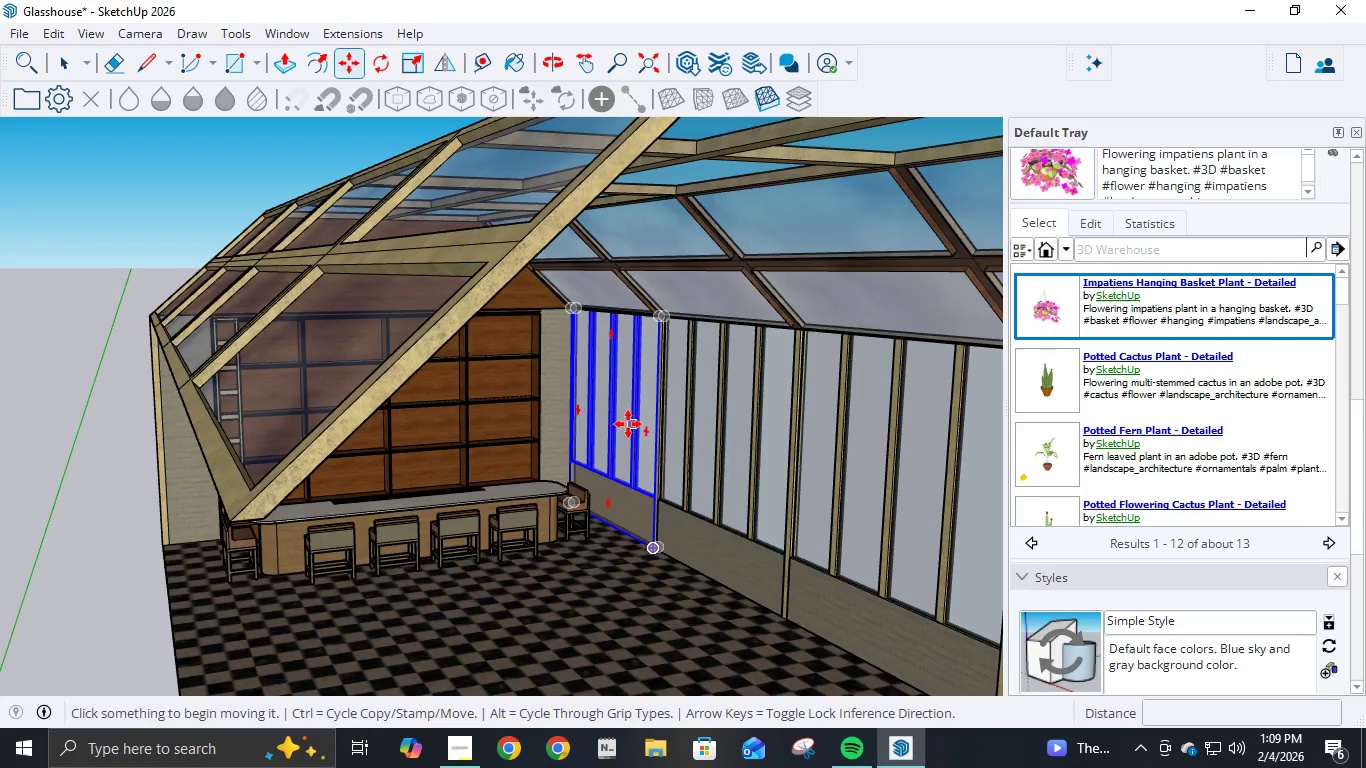 
scroll: coordinate [628, 424], scroll_direction: up, amount: 3.0
 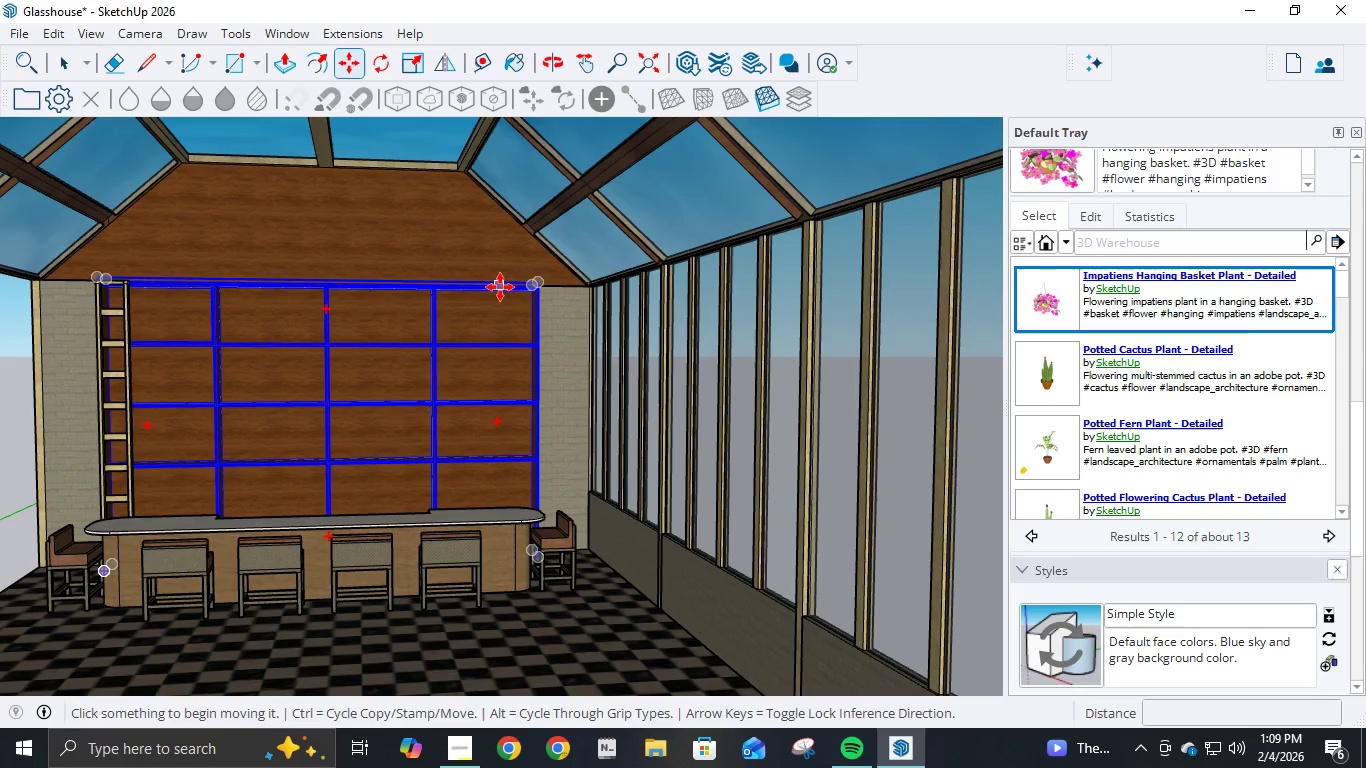 
scroll: coordinate [1198, 454], scroll_direction: down, amount: 11.0
 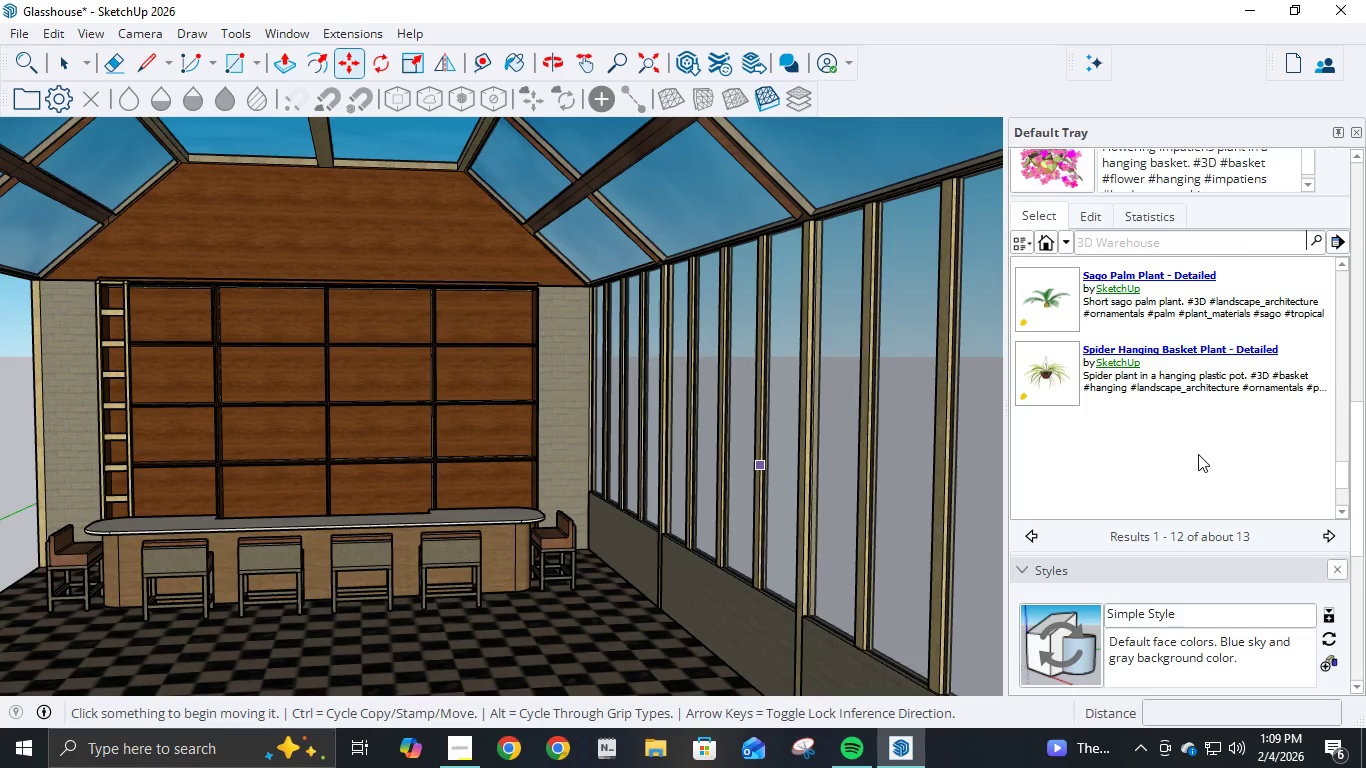 
scroll: coordinate [1198, 454], scroll_direction: up, amount: 3.0
 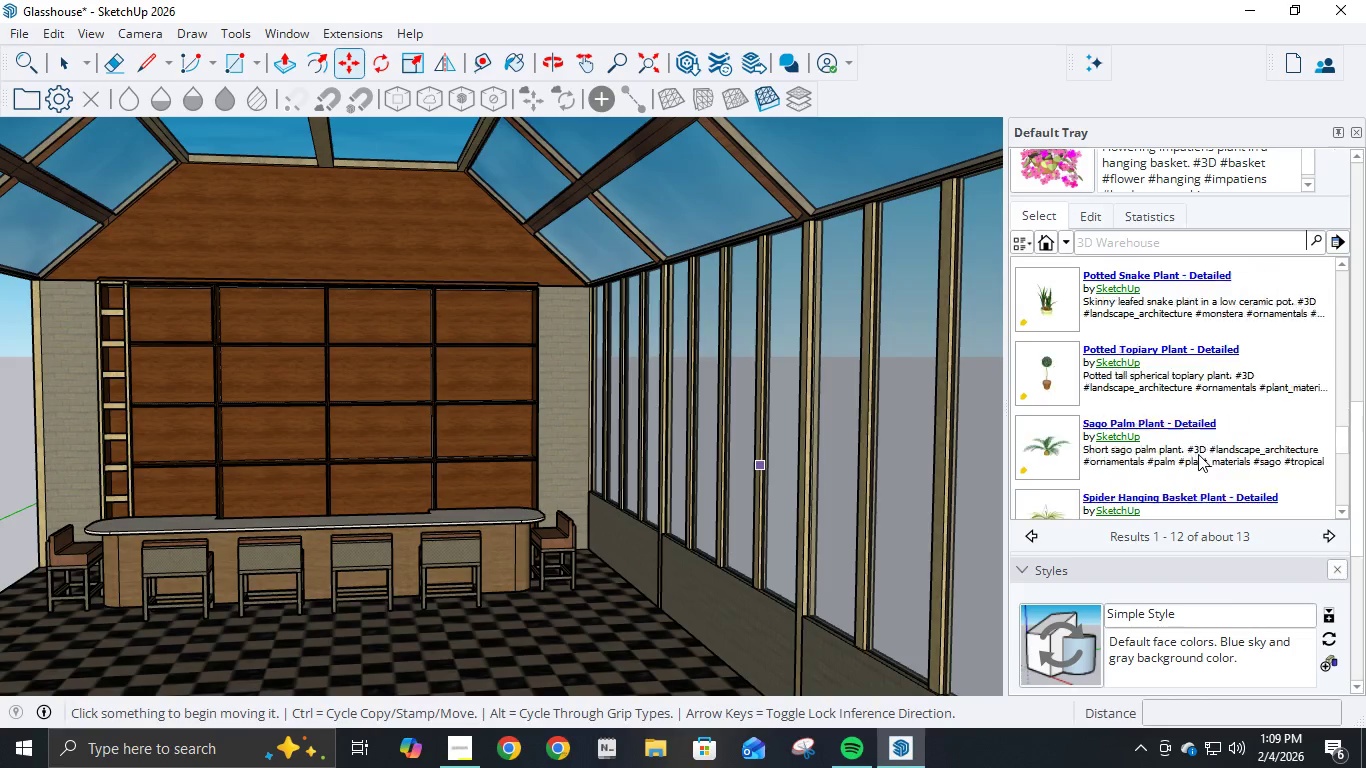 
scroll: coordinate [1198, 454], scroll_direction: down, amount: 2.0
 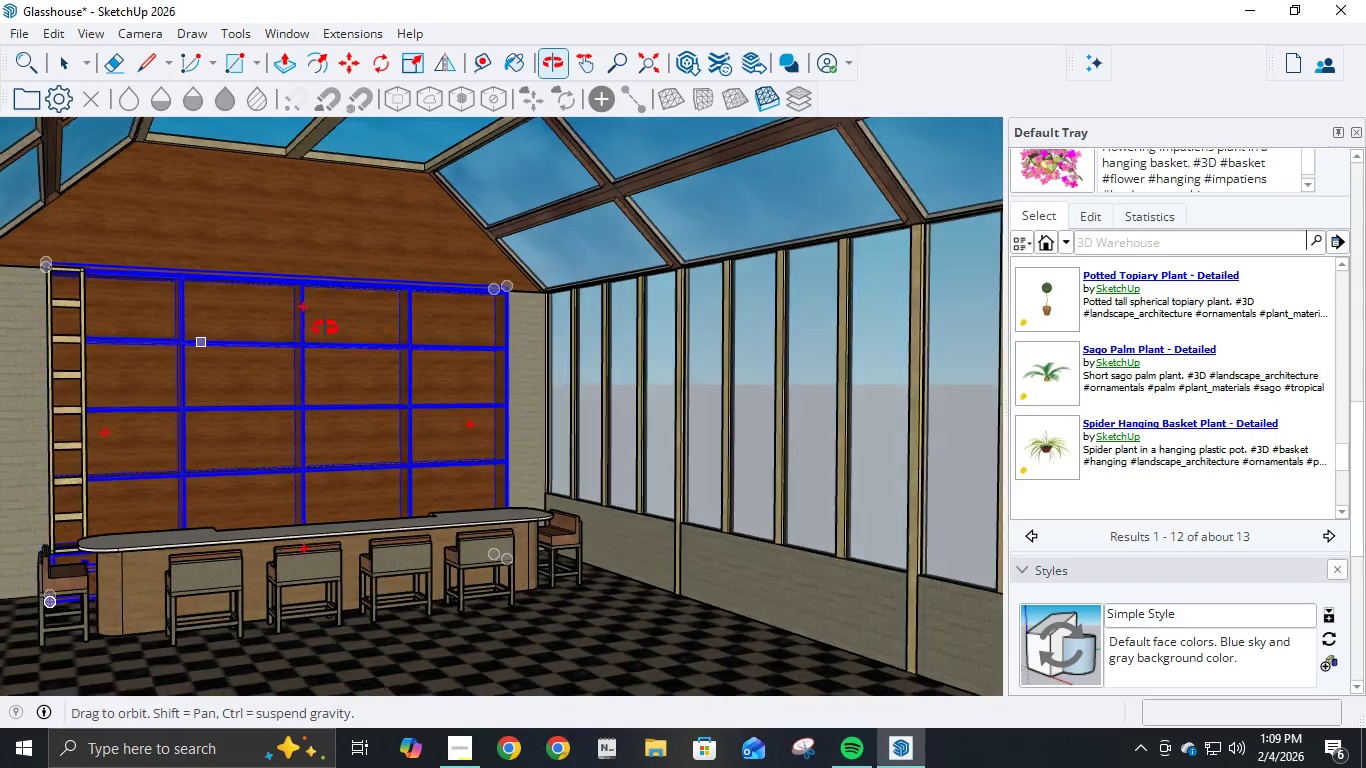 
scroll: coordinate [1121, 370], scroll_direction: up, amount: 10.0
 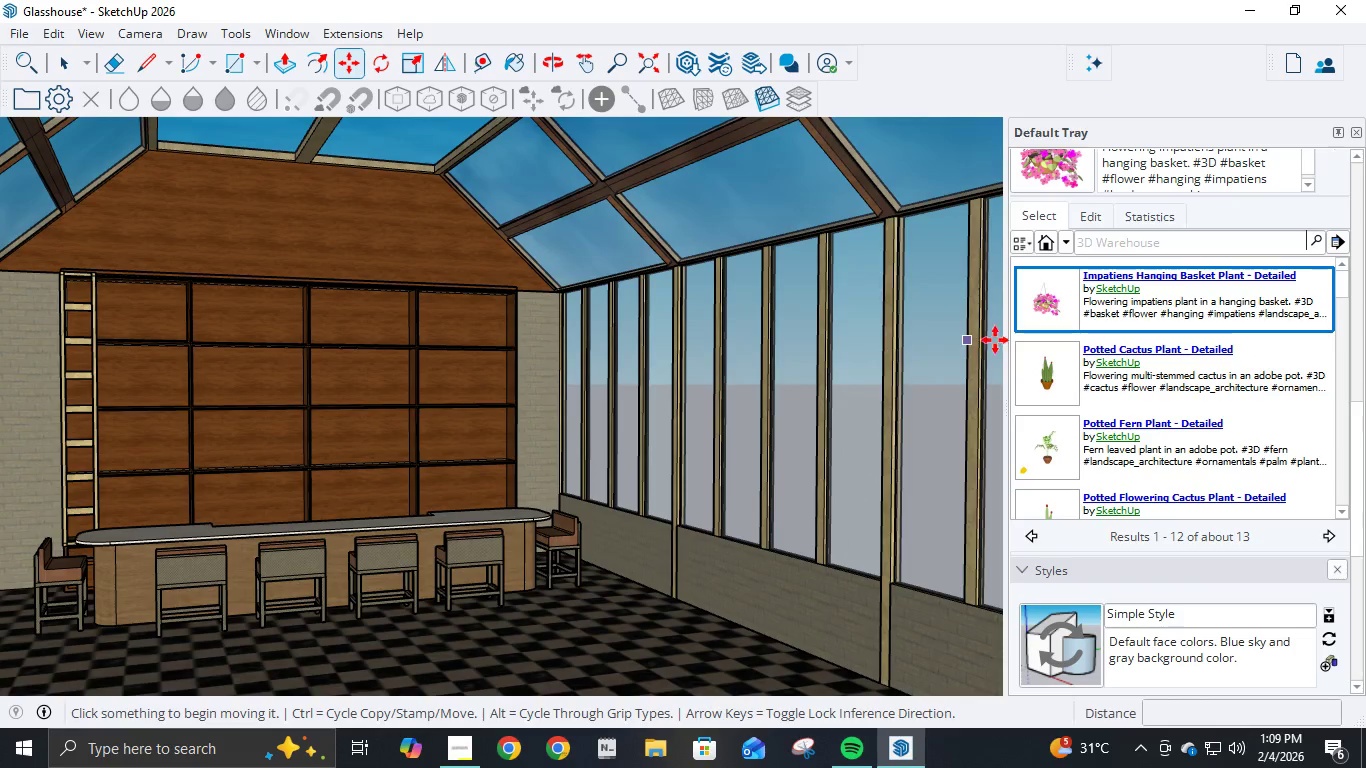 
scroll: coordinate [1102, 381], scroll_direction: down, amount: 10.0
 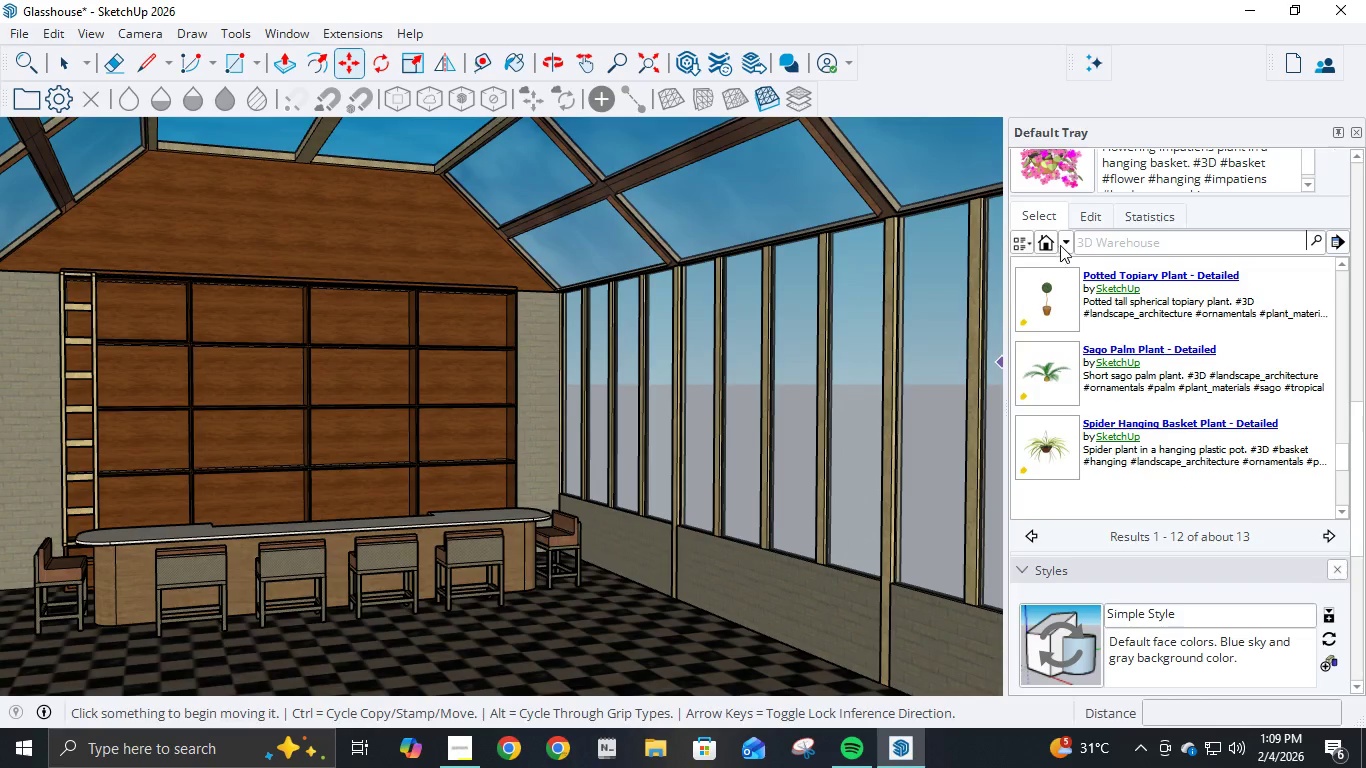 
scroll: coordinate [1108, 363], scroll_direction: up, amount: 15.0
 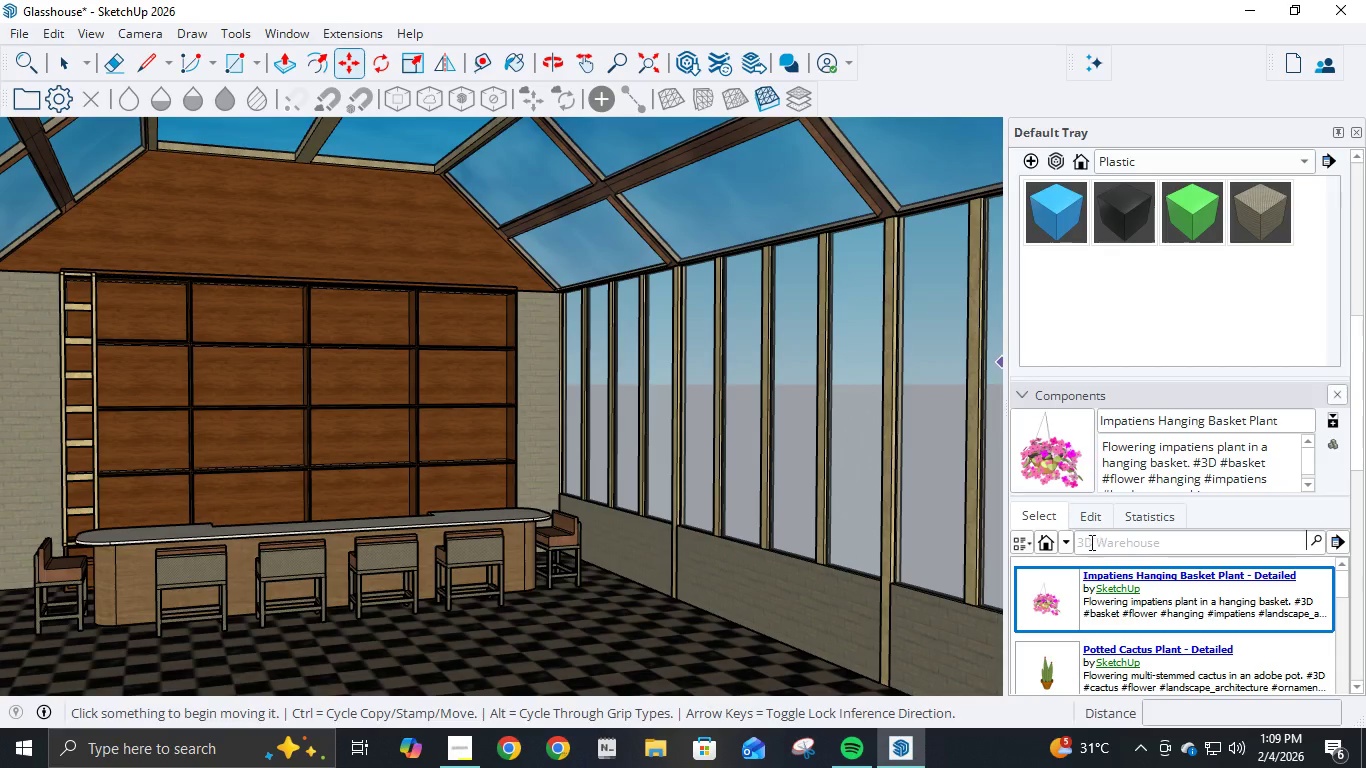 
left_click([1064, 545])
 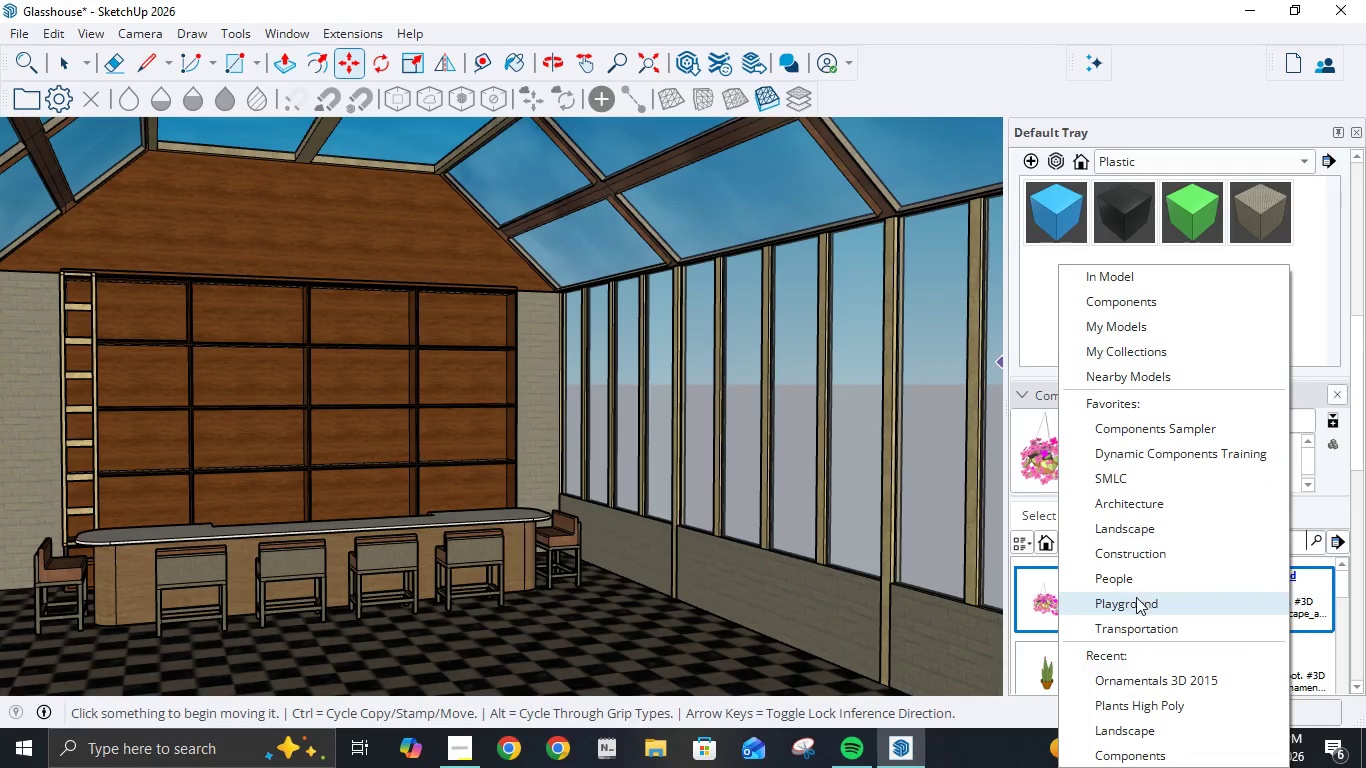 
scroll: coordinate [1136, 597], scroll_direction: down, amount: 2.0
 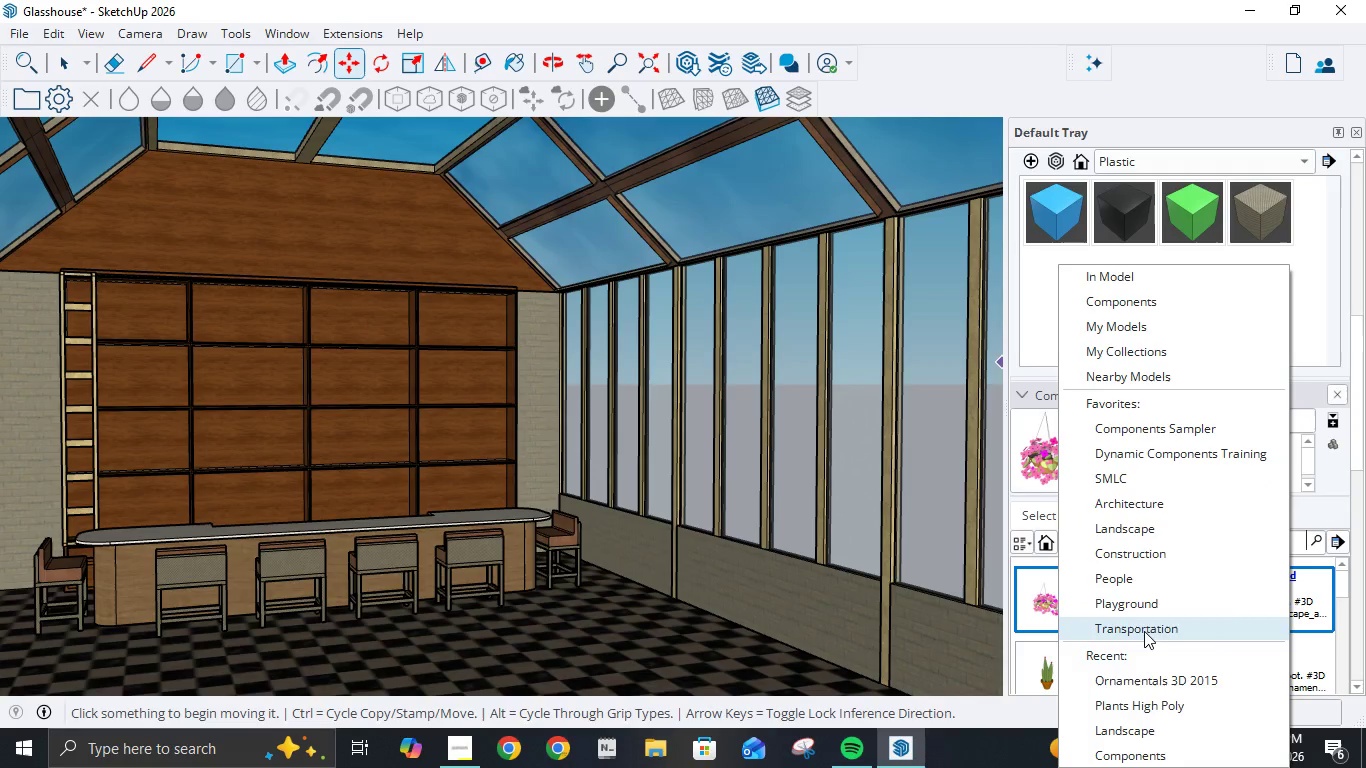 
left_click([1148, 707])
 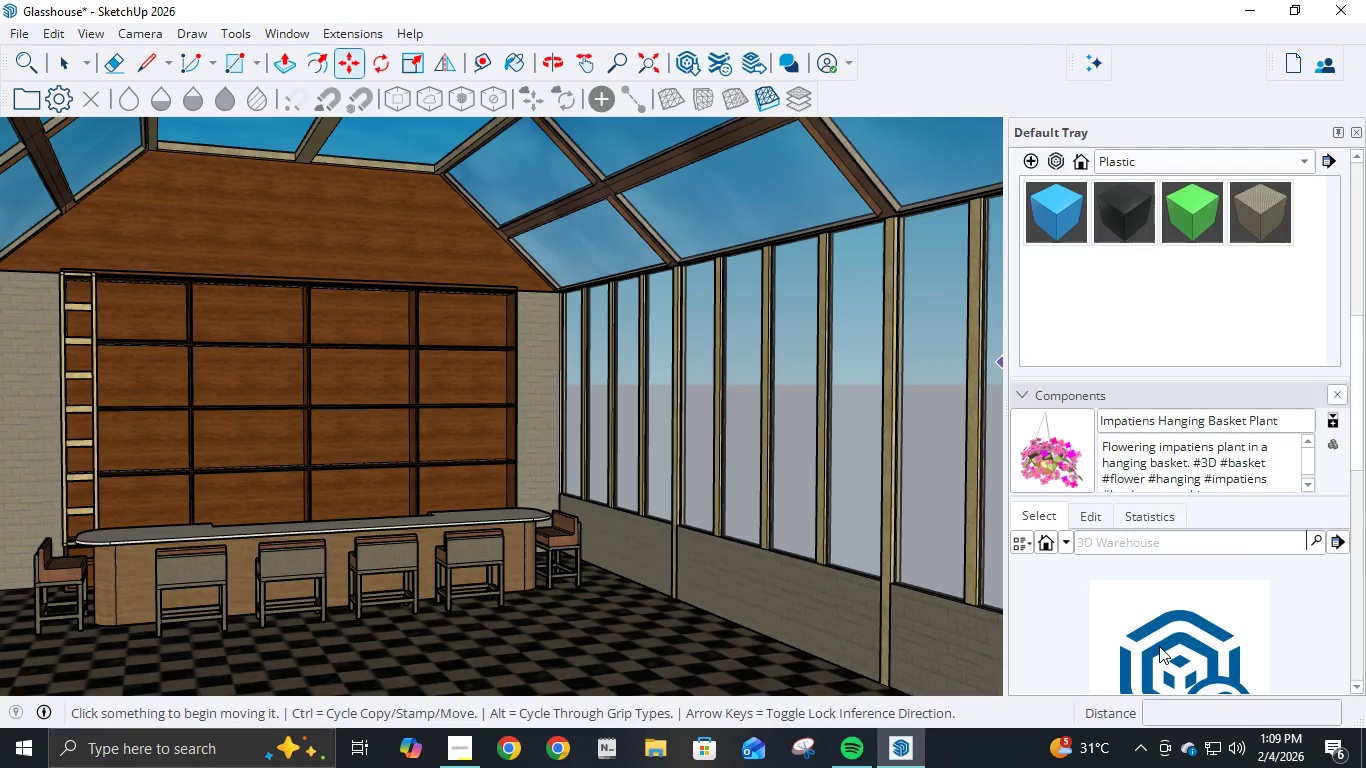 
scroll: coordinate [1151, 508], scroll_direction: down, amount: 6.0
 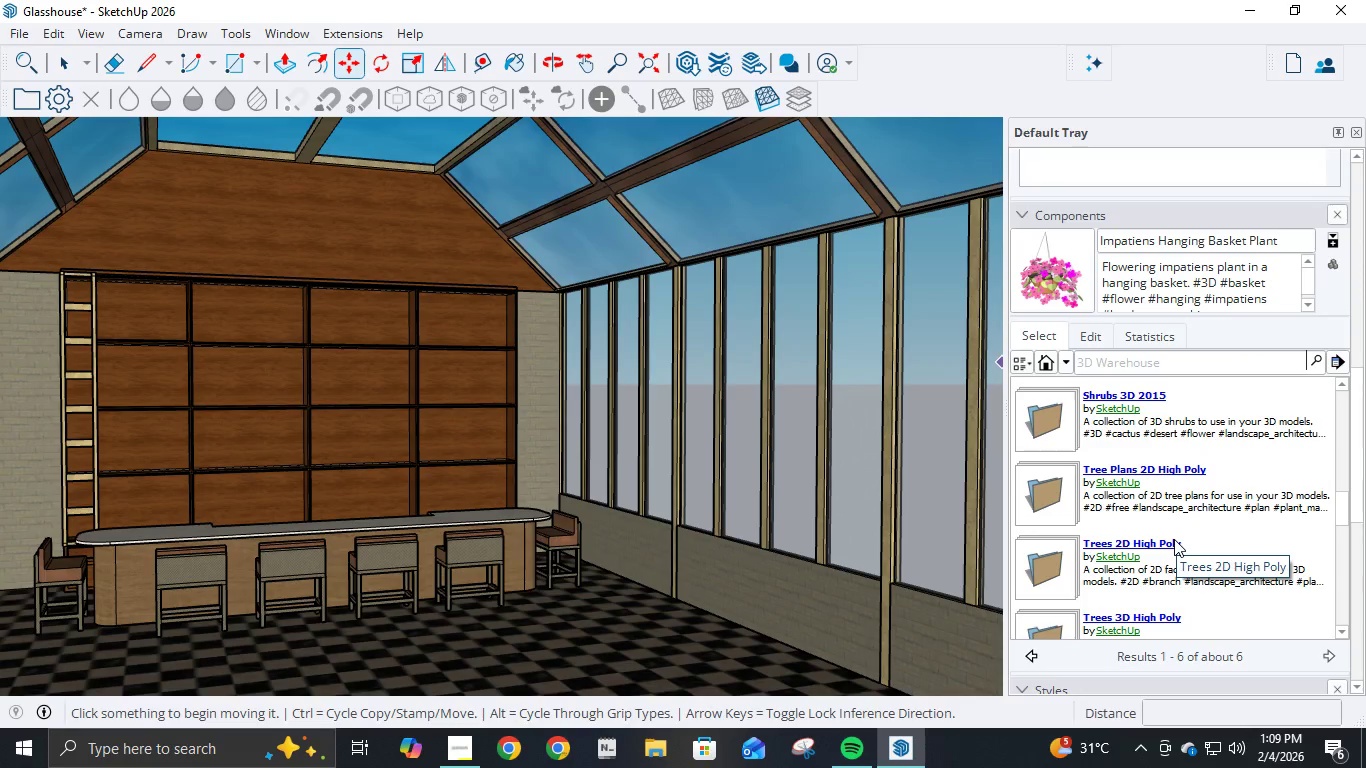 
scroll: coordinate [1174, 538], scroll_direction: none, amount: 0.0
 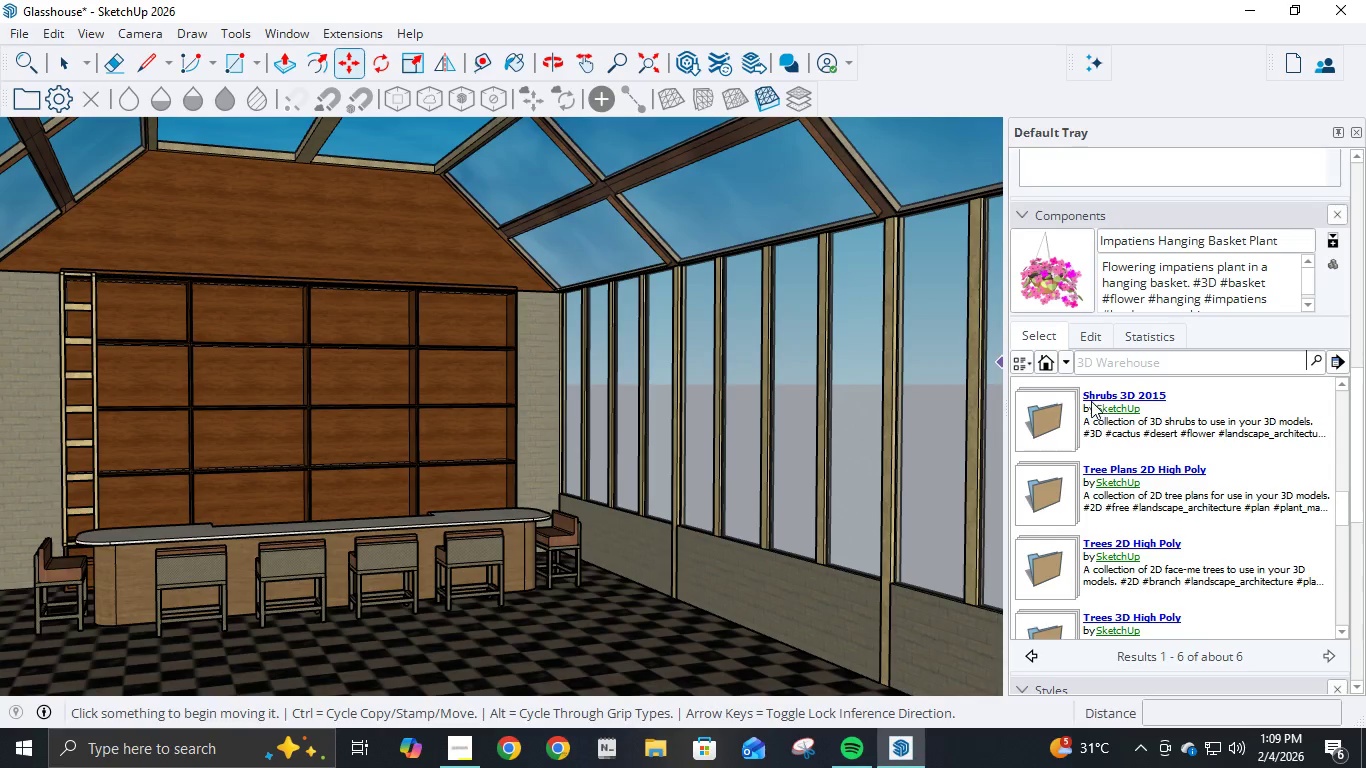 
left_click([1049, 417])
 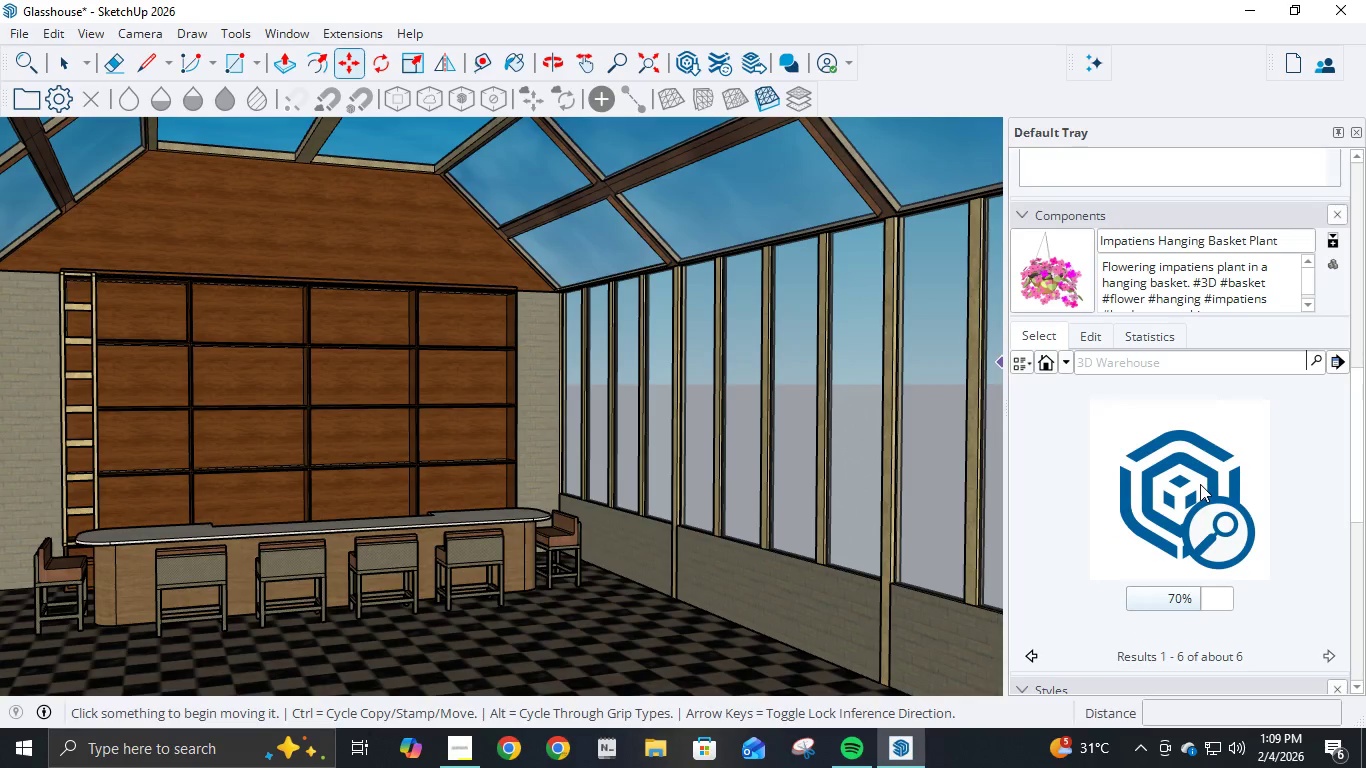 
wait(5.16)
 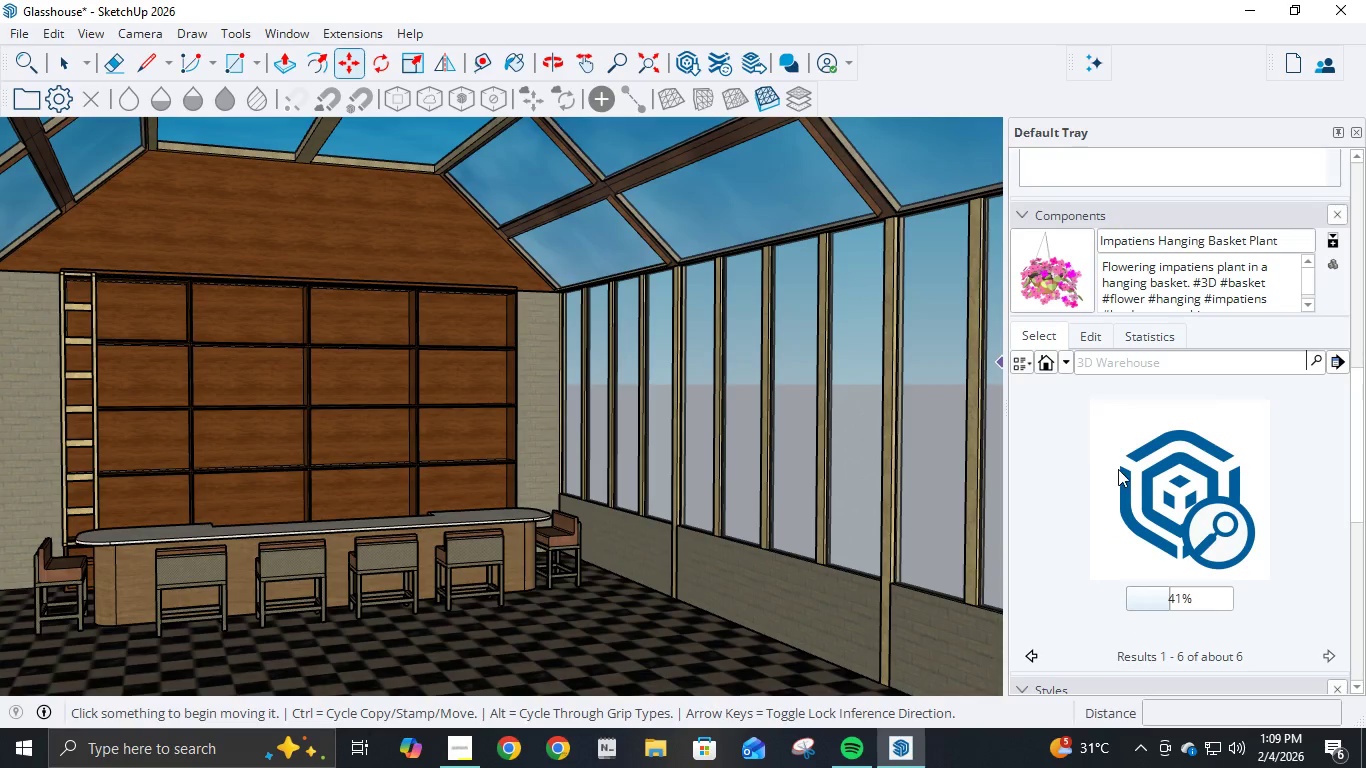 
scroll: coordinate [1102, 334], scroll_direction: down, amount: 15.0
 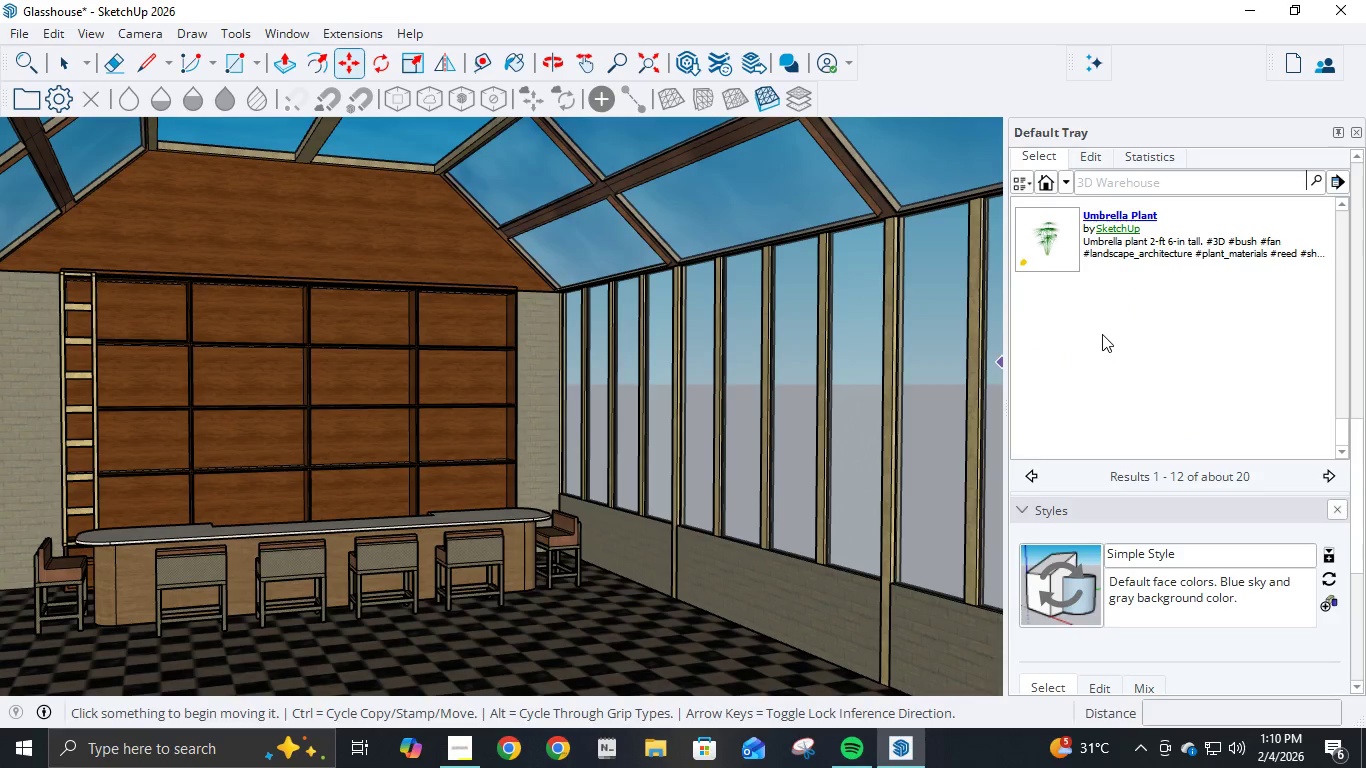 
scroll: coordinate [1104, 332], scroll_direction: up, amount: 3.0
 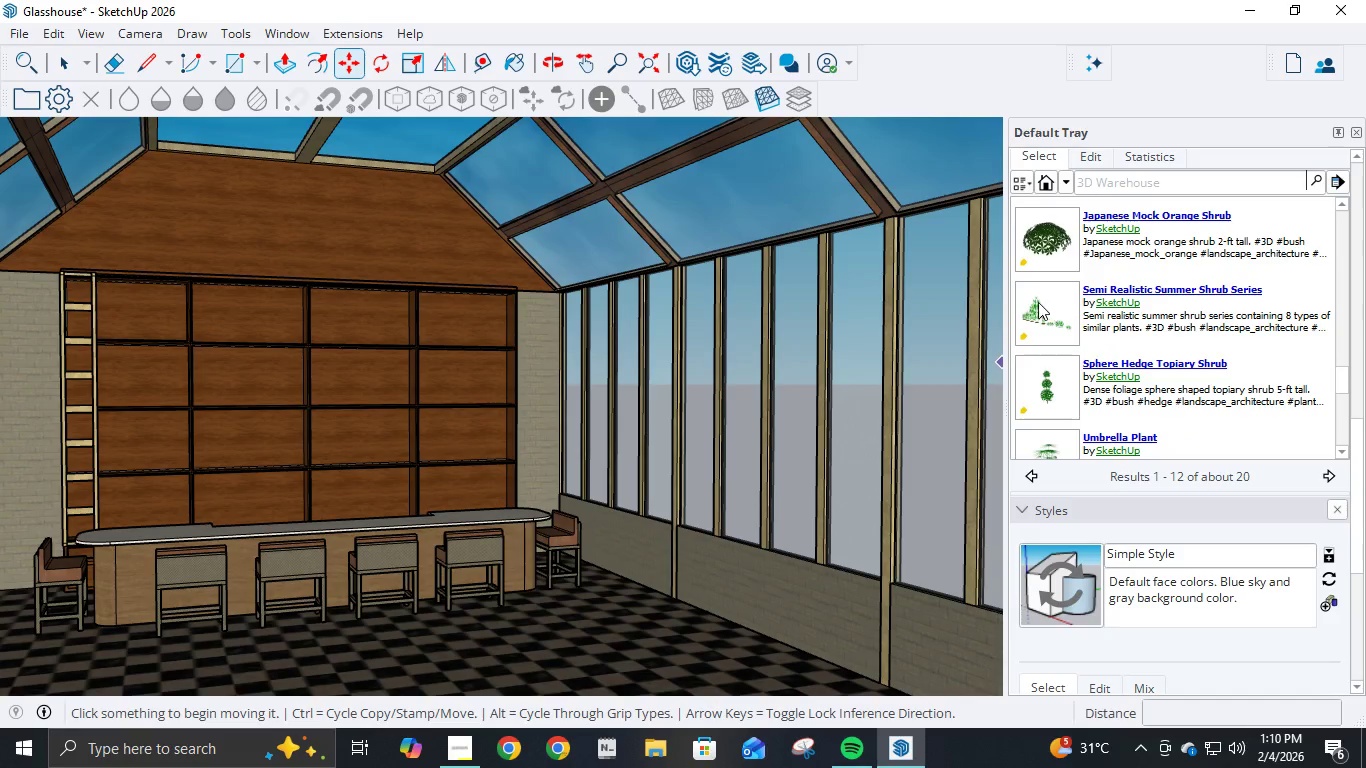 
left_click([1032, 301])
 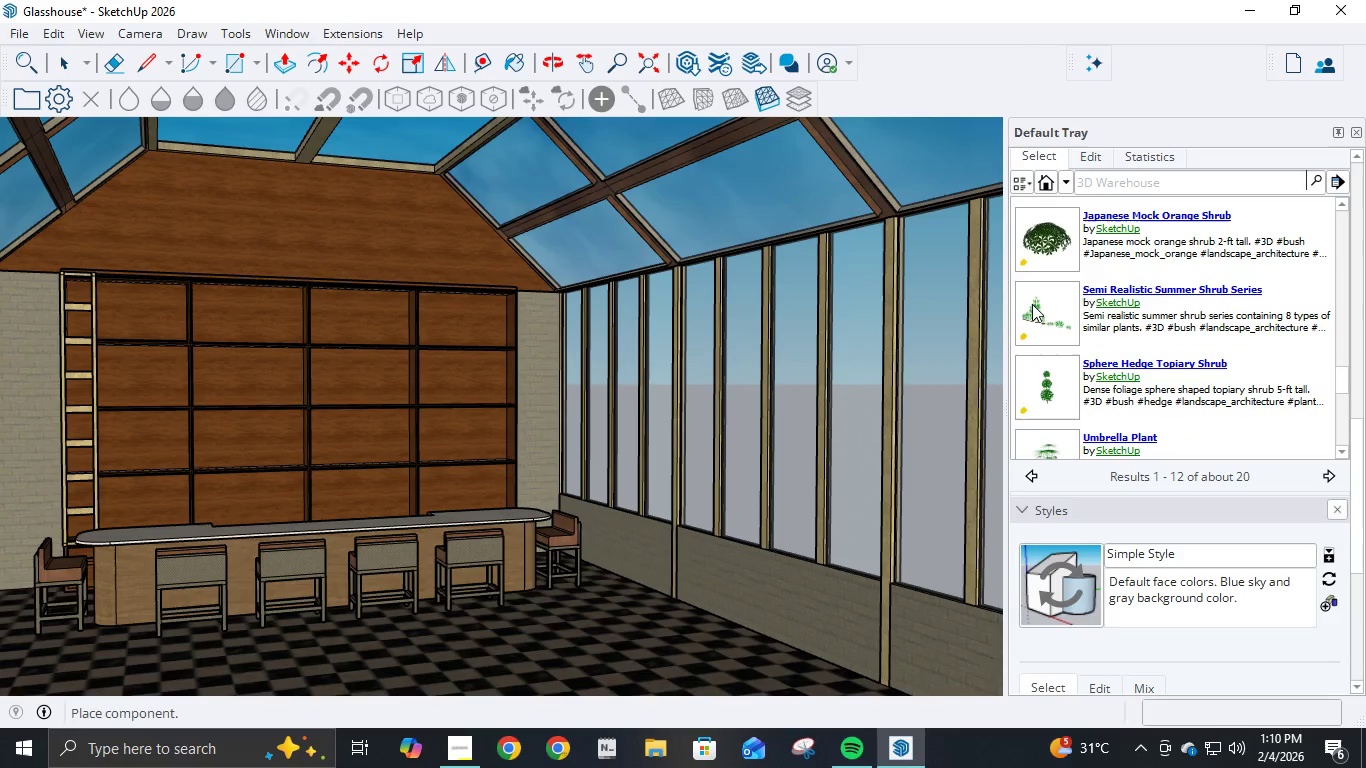 
left_click([1052, 317])
 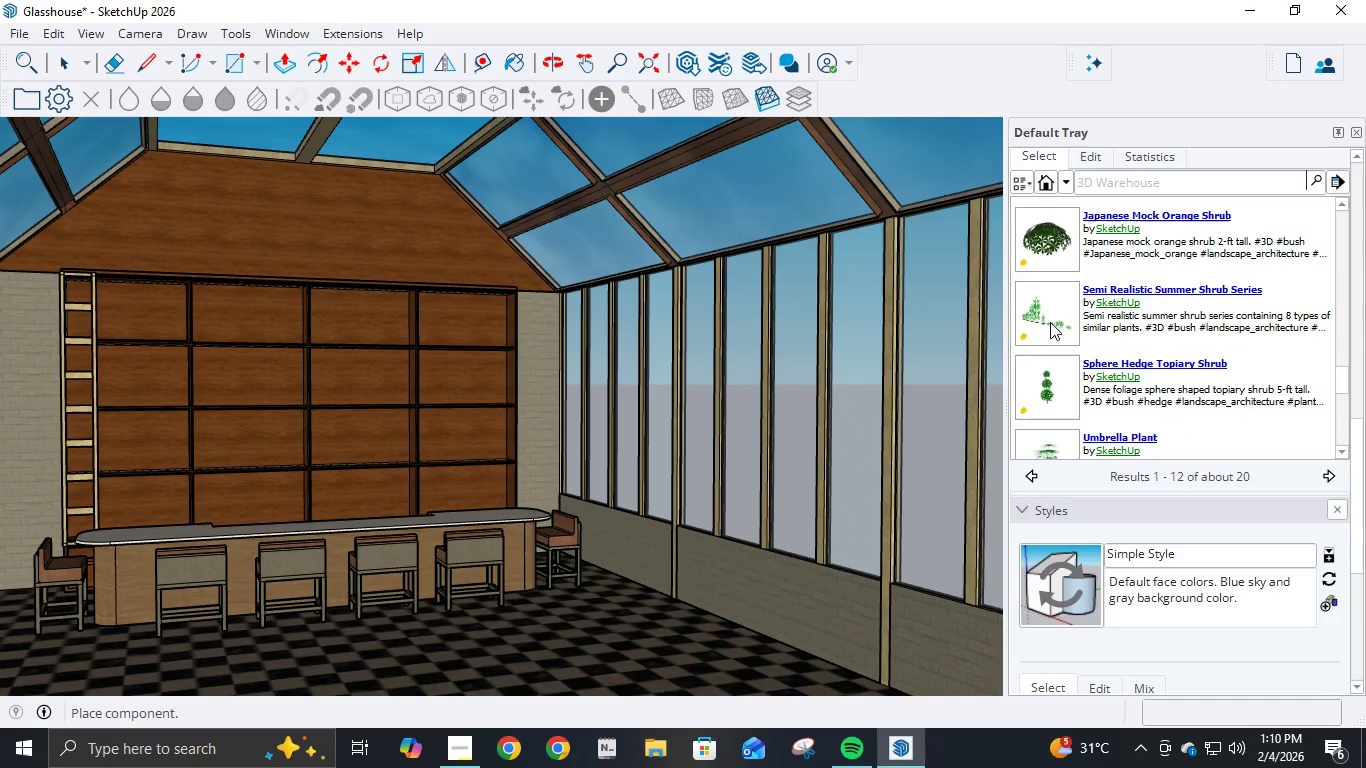 
left_click_drag(start_coordinate=[1048, 324], to_coordinate=[599, 407])
 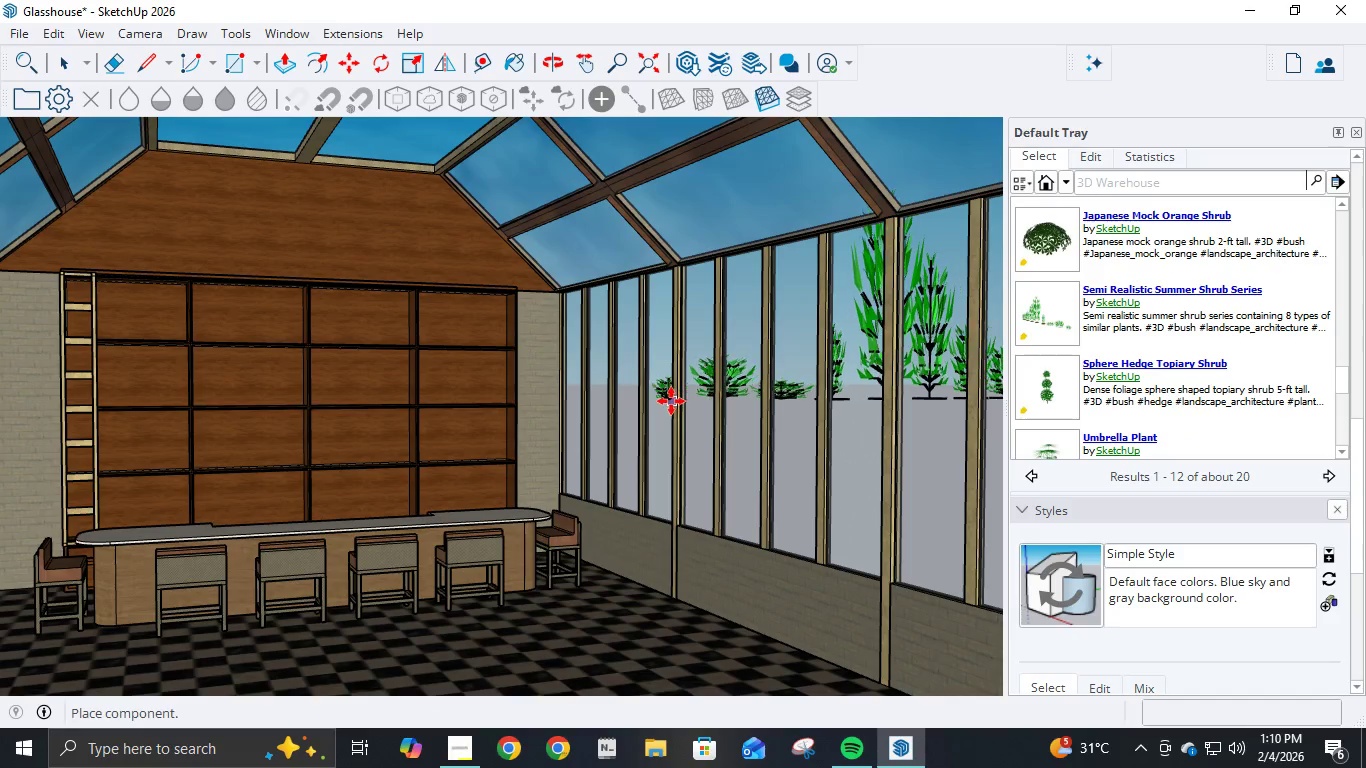 
scroll: coordinate [676, 373], scroll_direction: down, amount: 12.0
 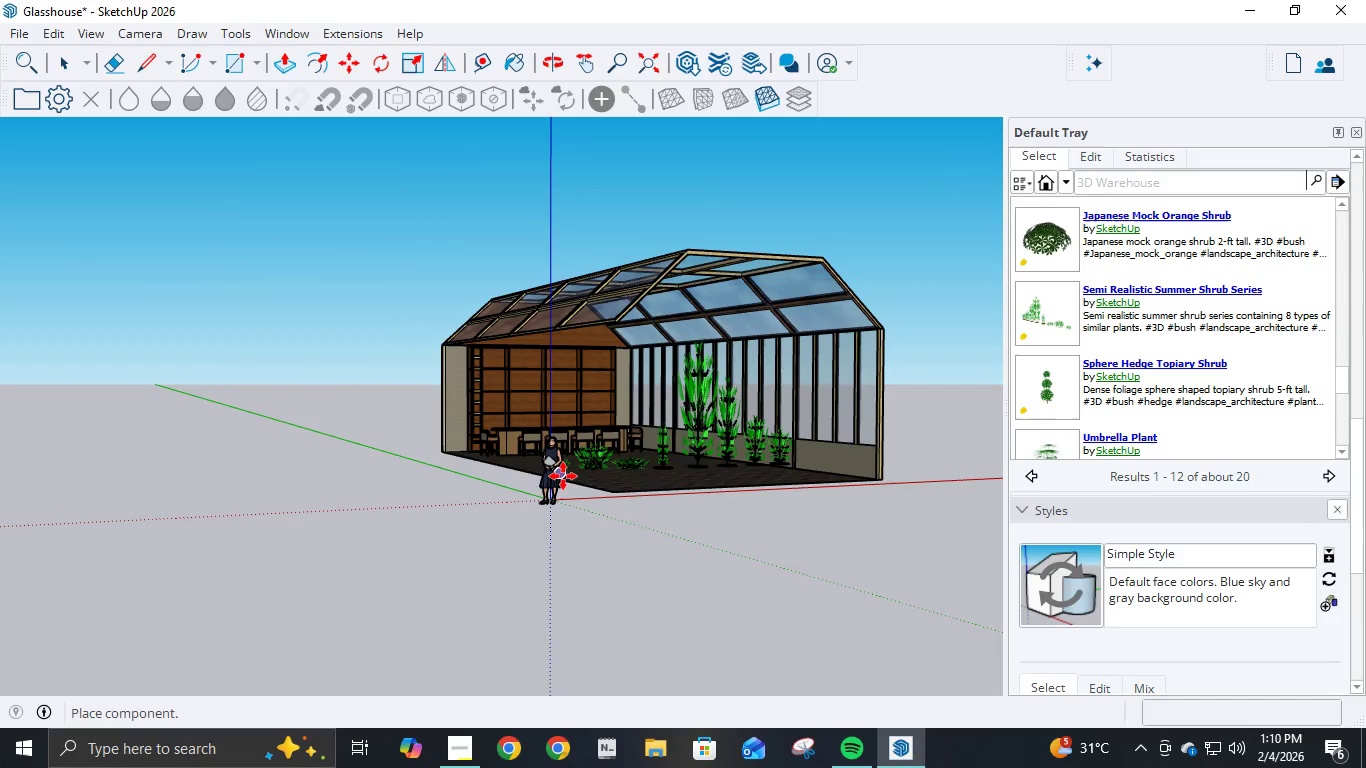 
mouse_move([565, 491])
 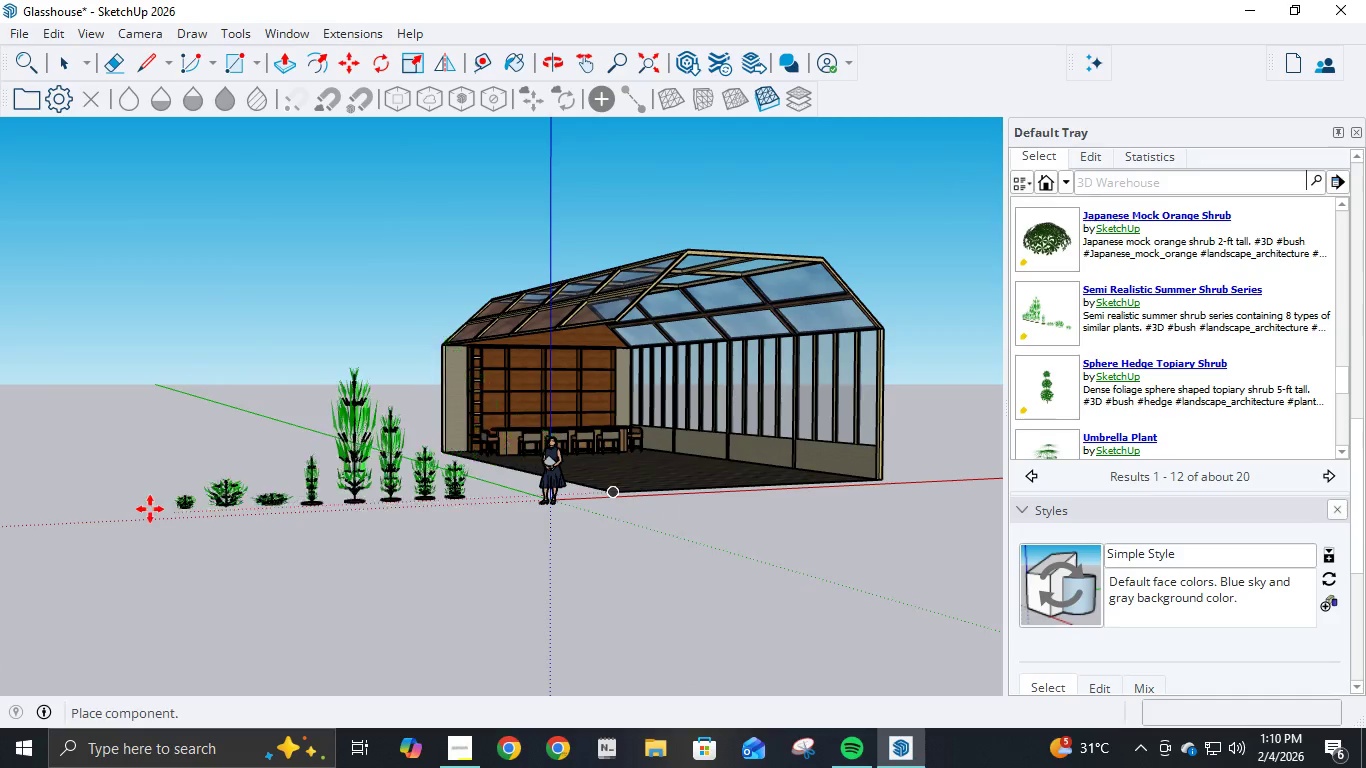 
left_click([142, 519])
 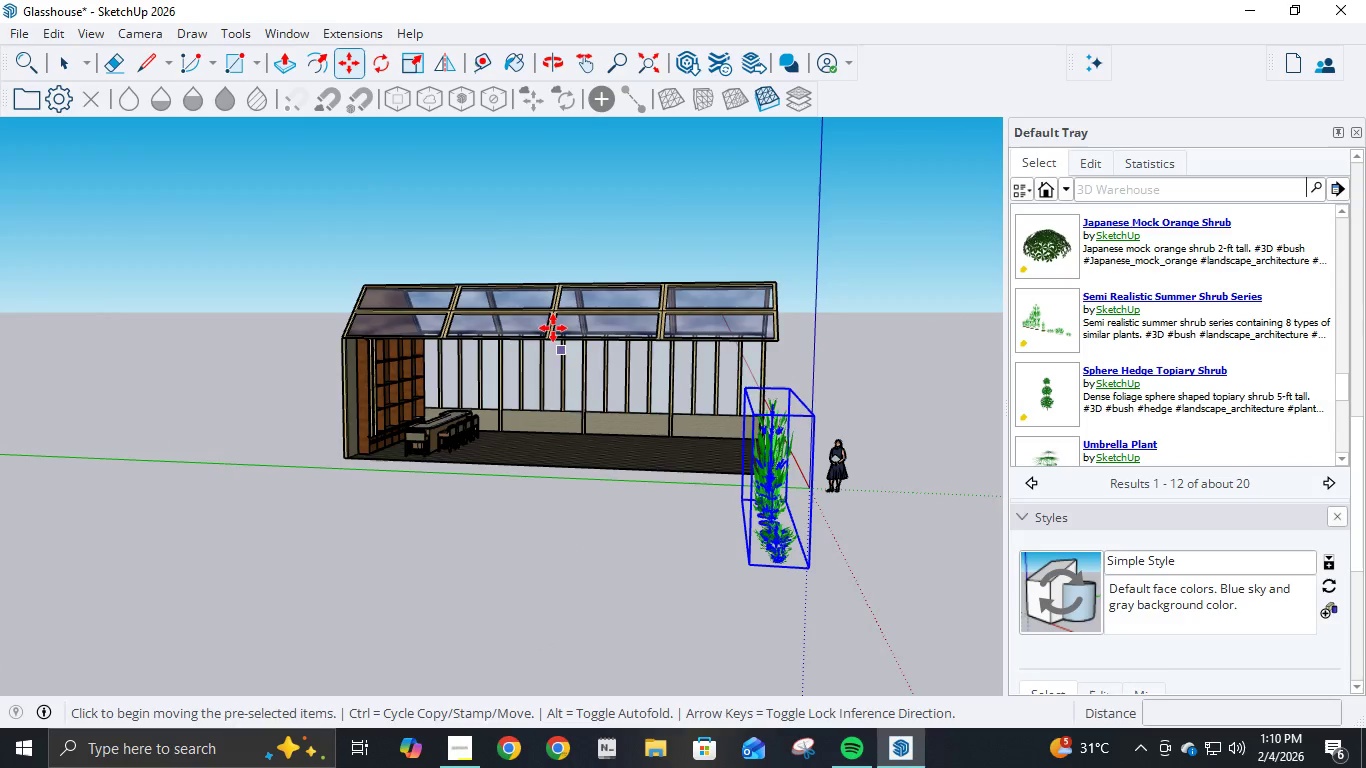 
wait(6.28)
 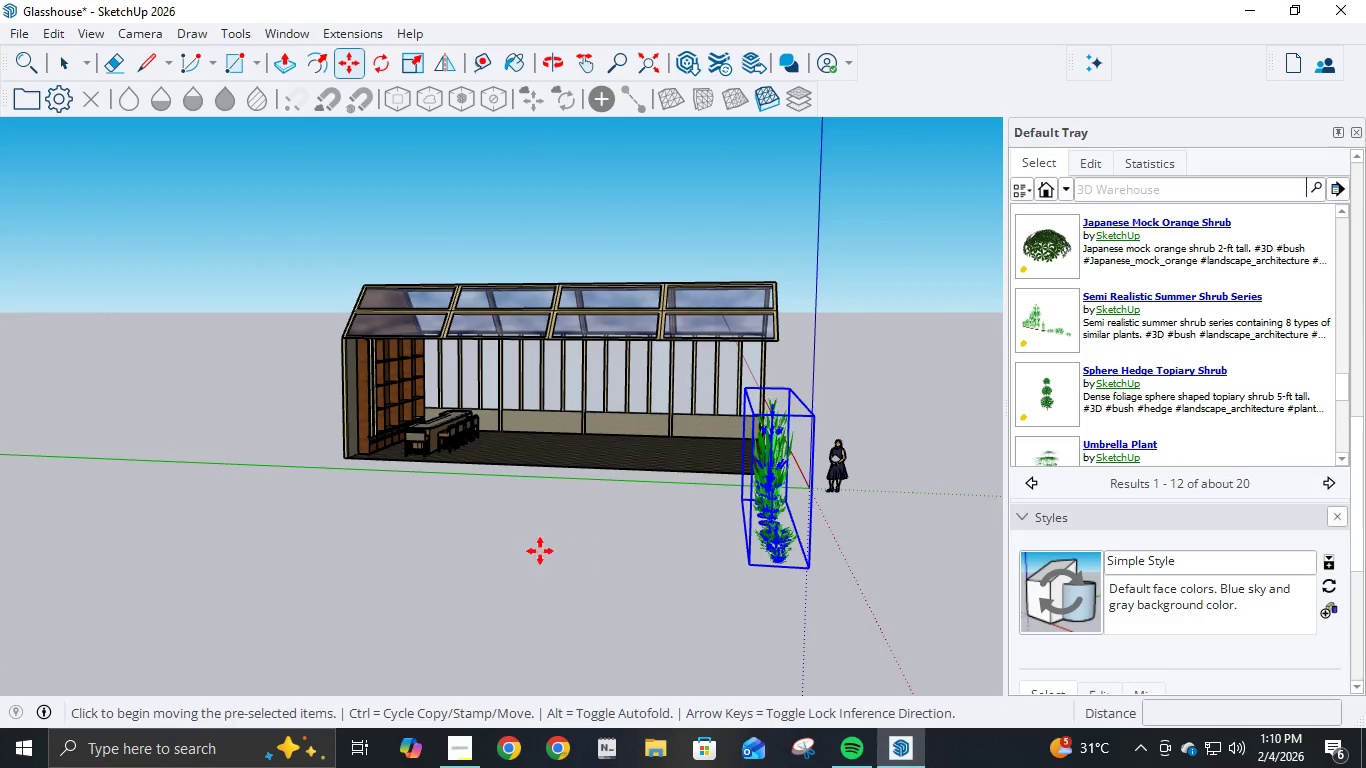 
left_click([384, 65])
 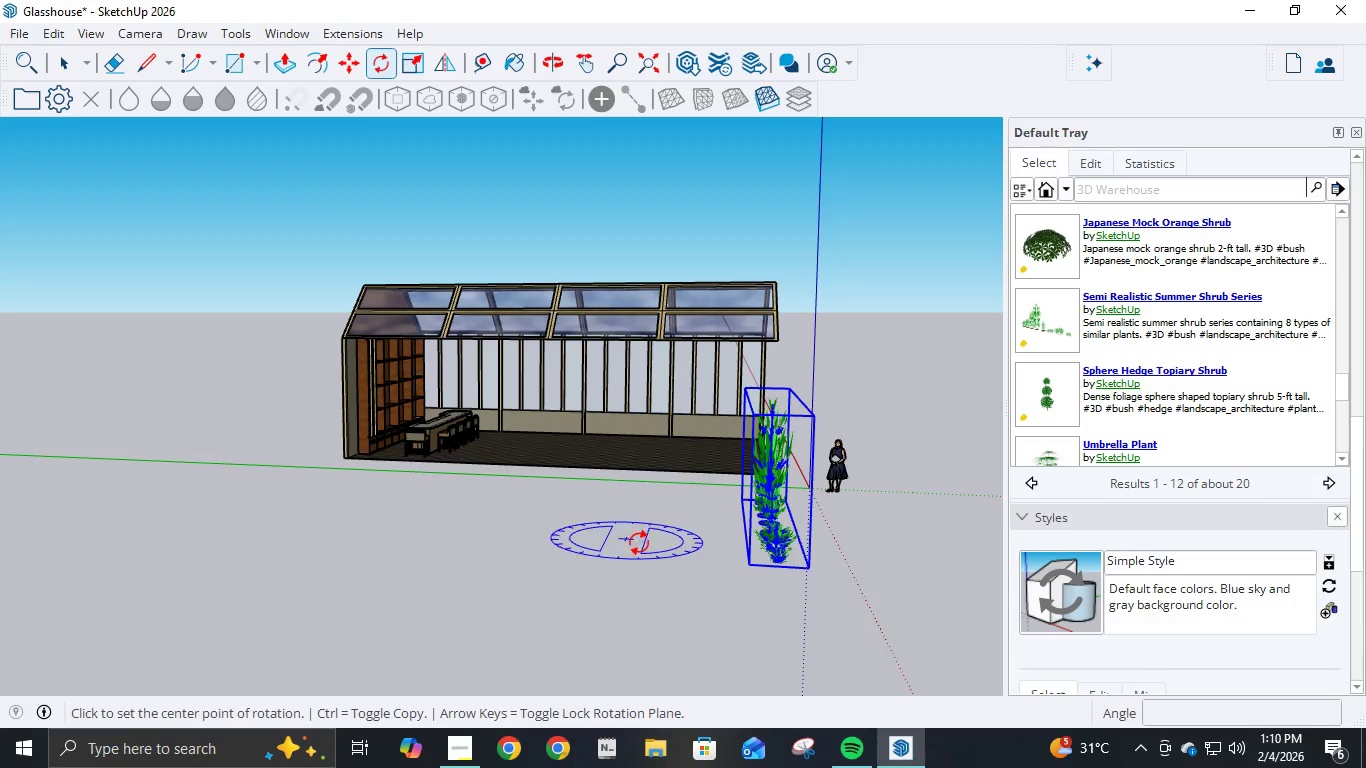 
left_click([642, 550])
 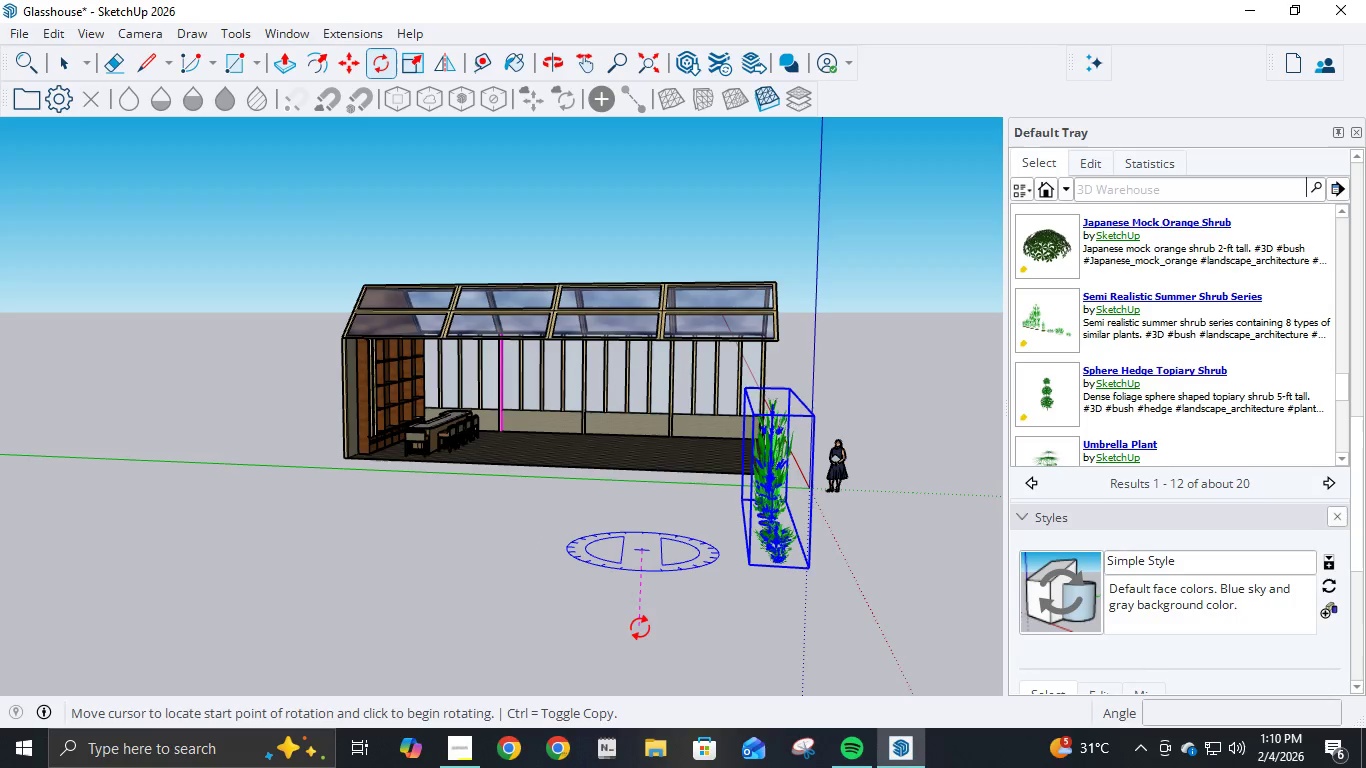 
wait(5.77)
 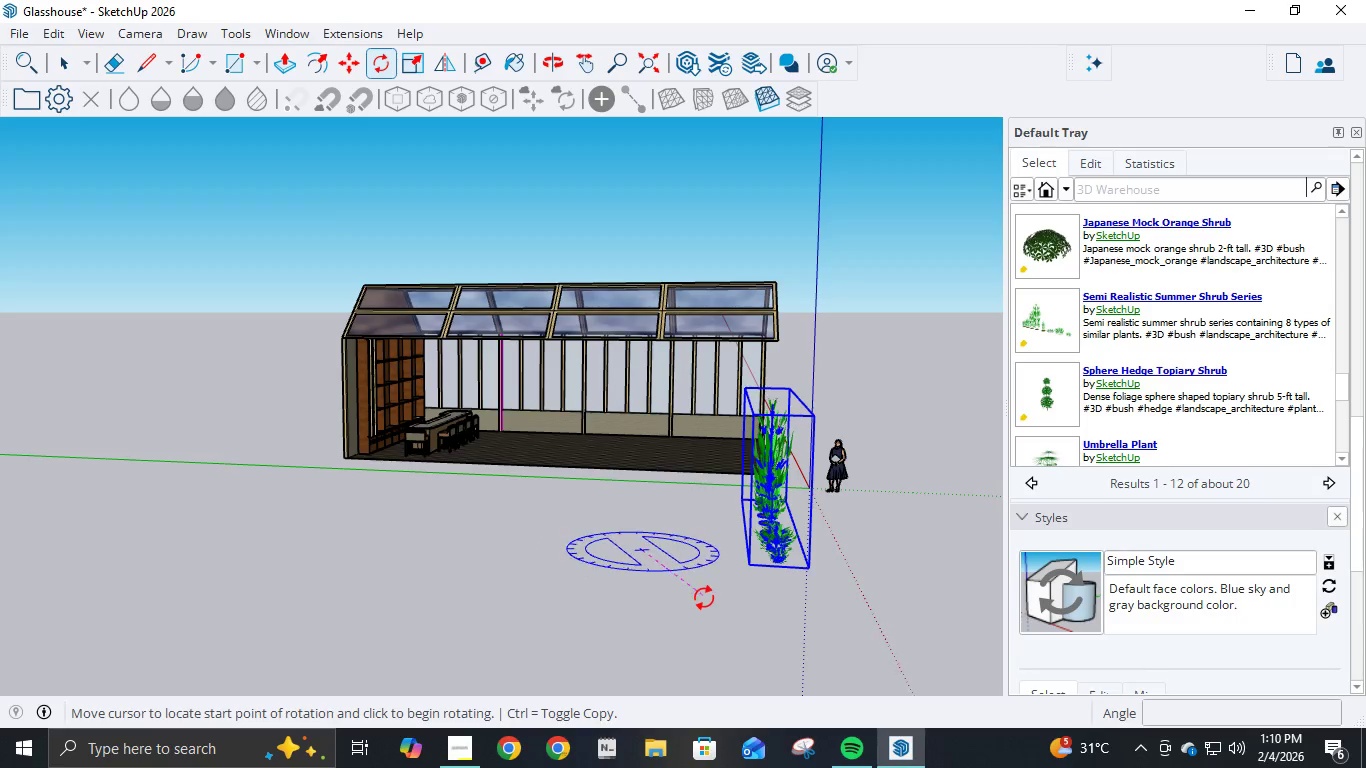 
left_click([452, 532])
 